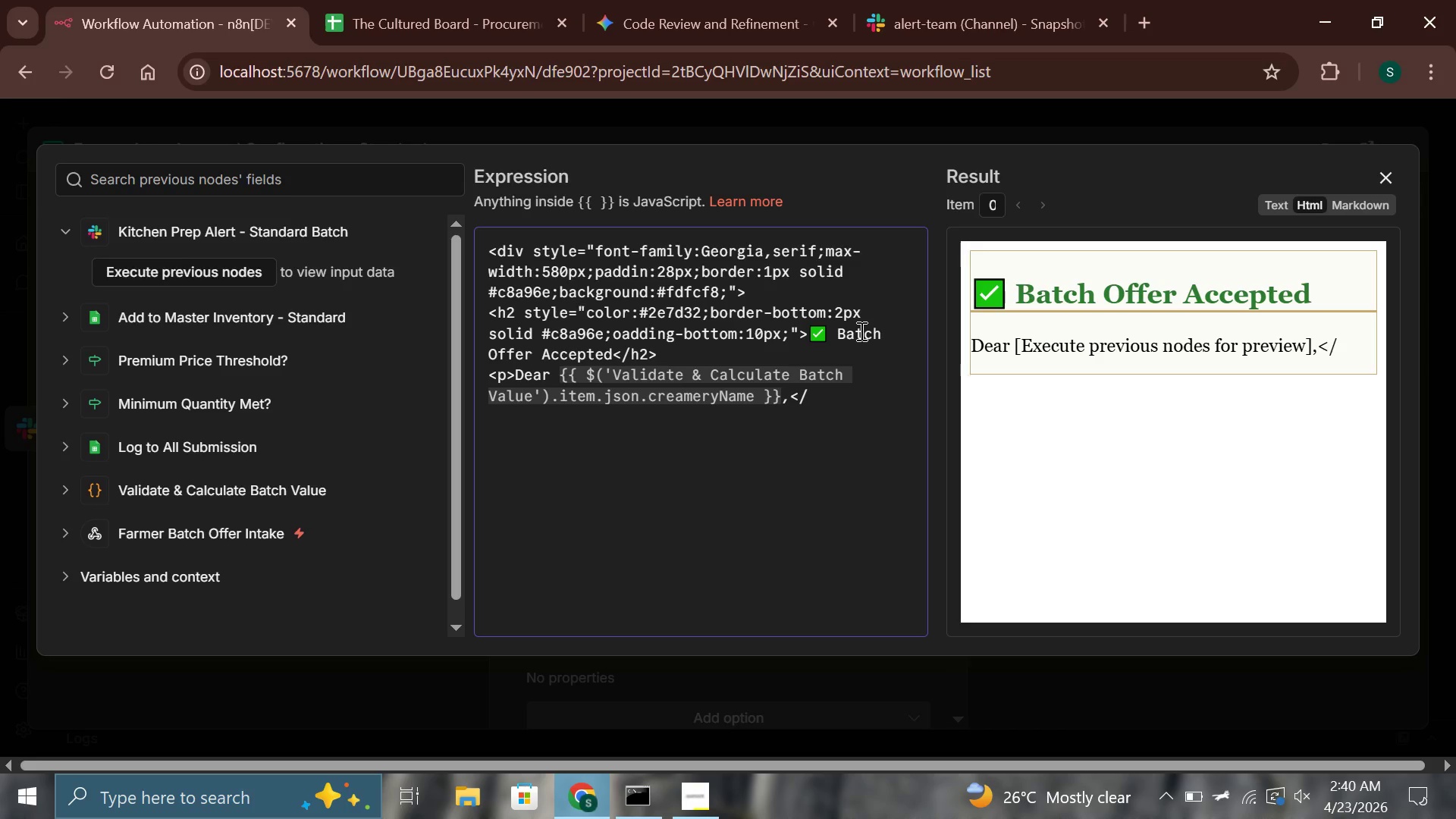 
key(P)
 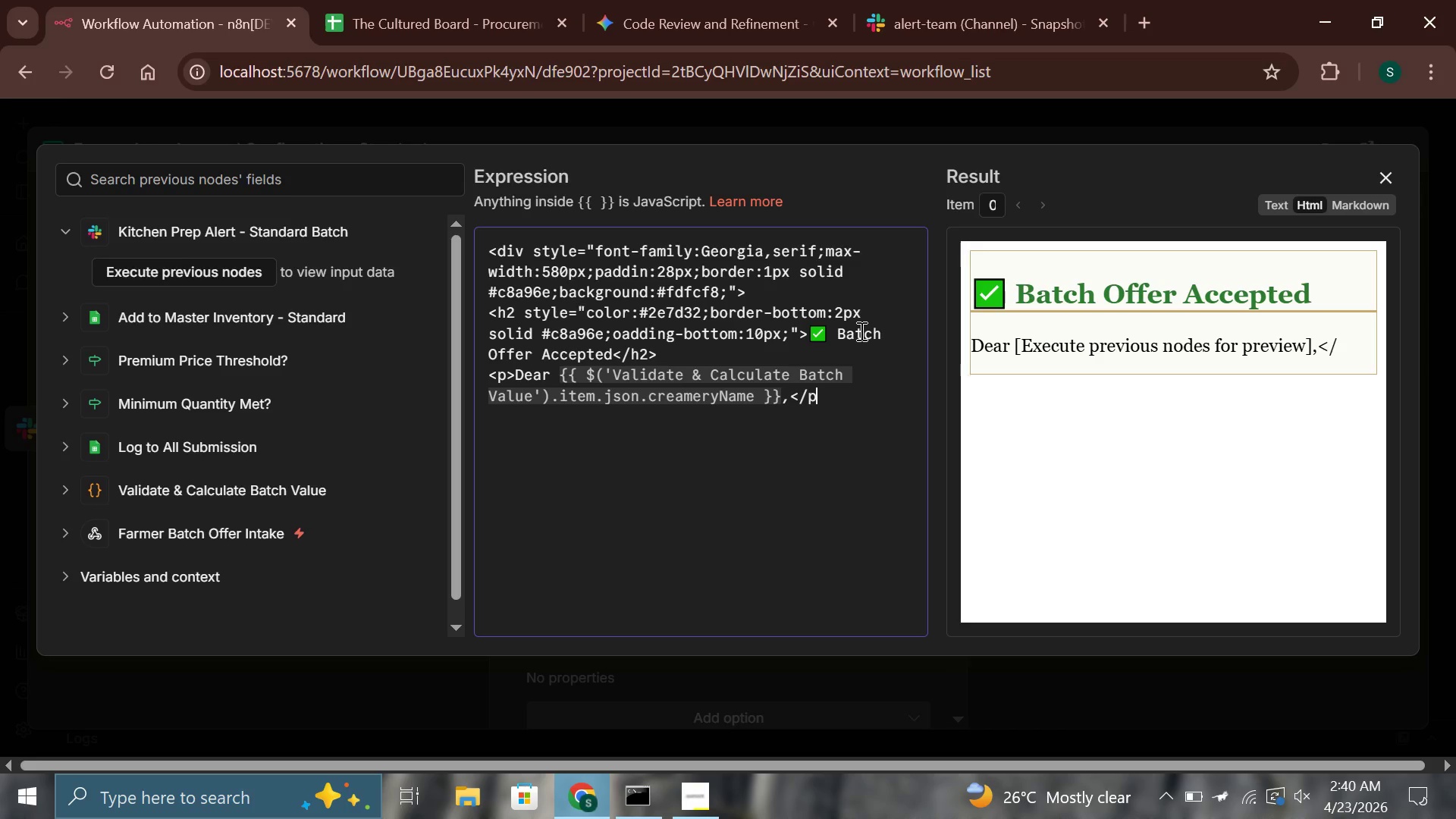 
key(Shift+Period)
 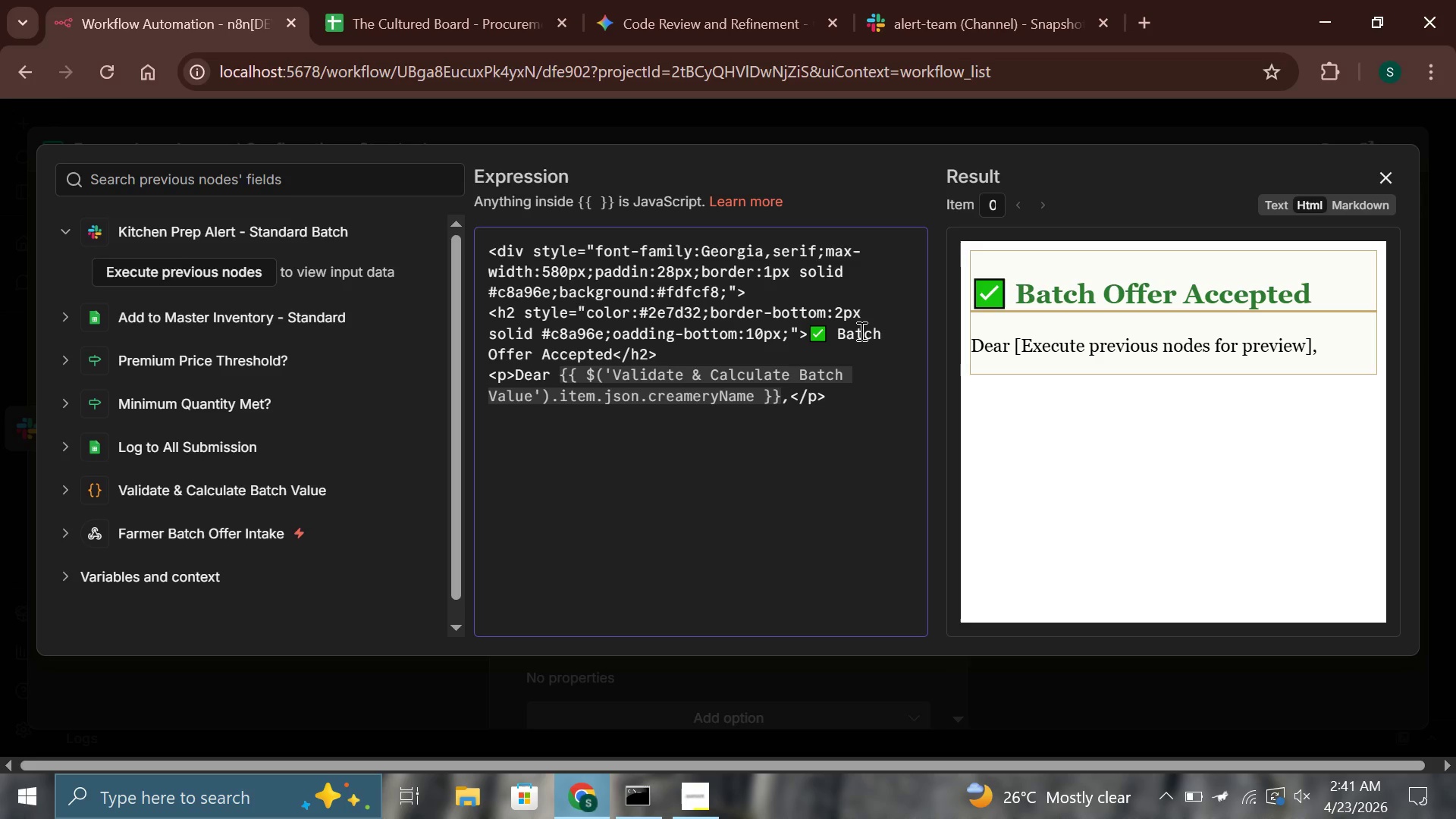 
wait(46.92)
 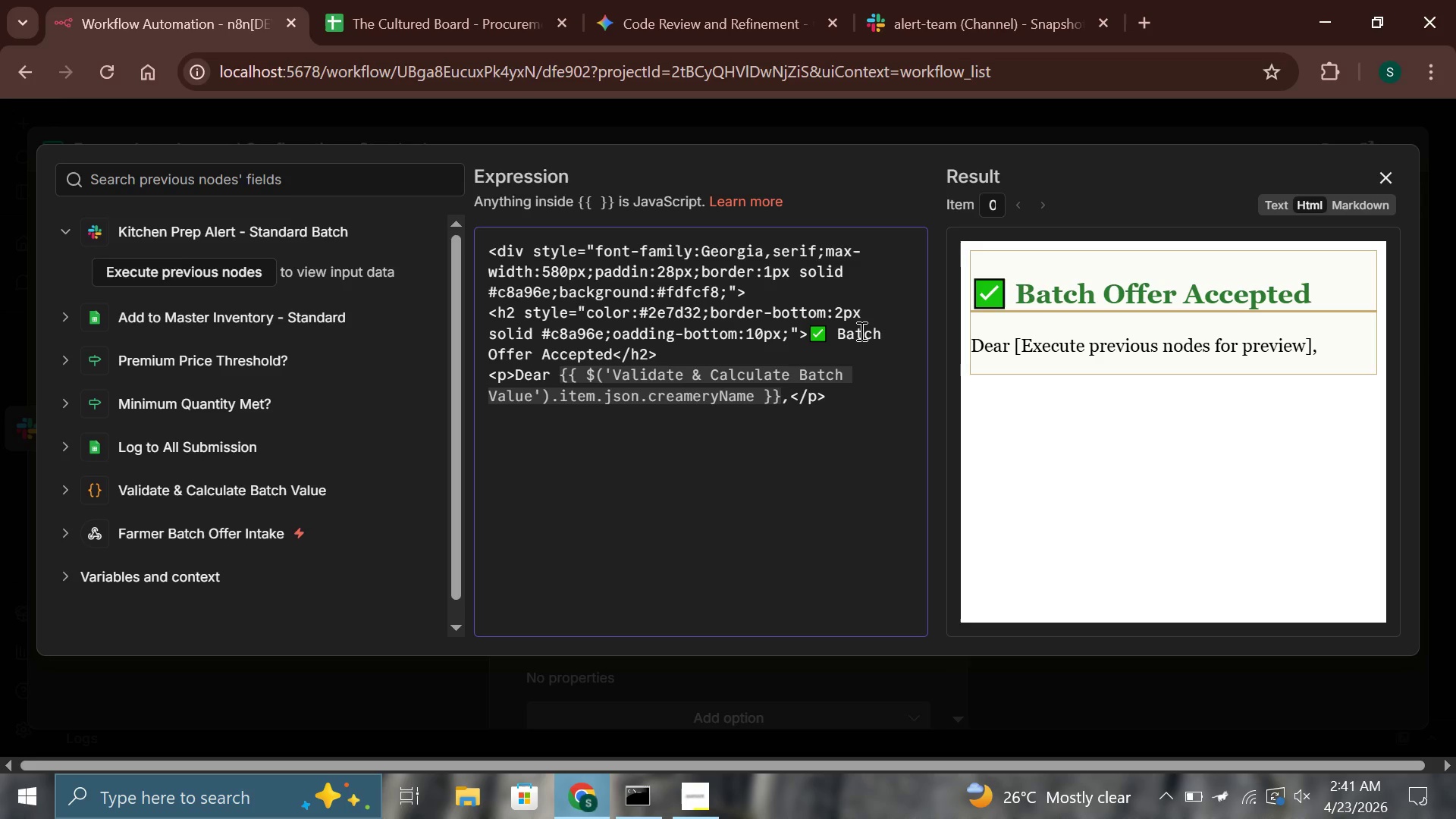 
key(Enter)
 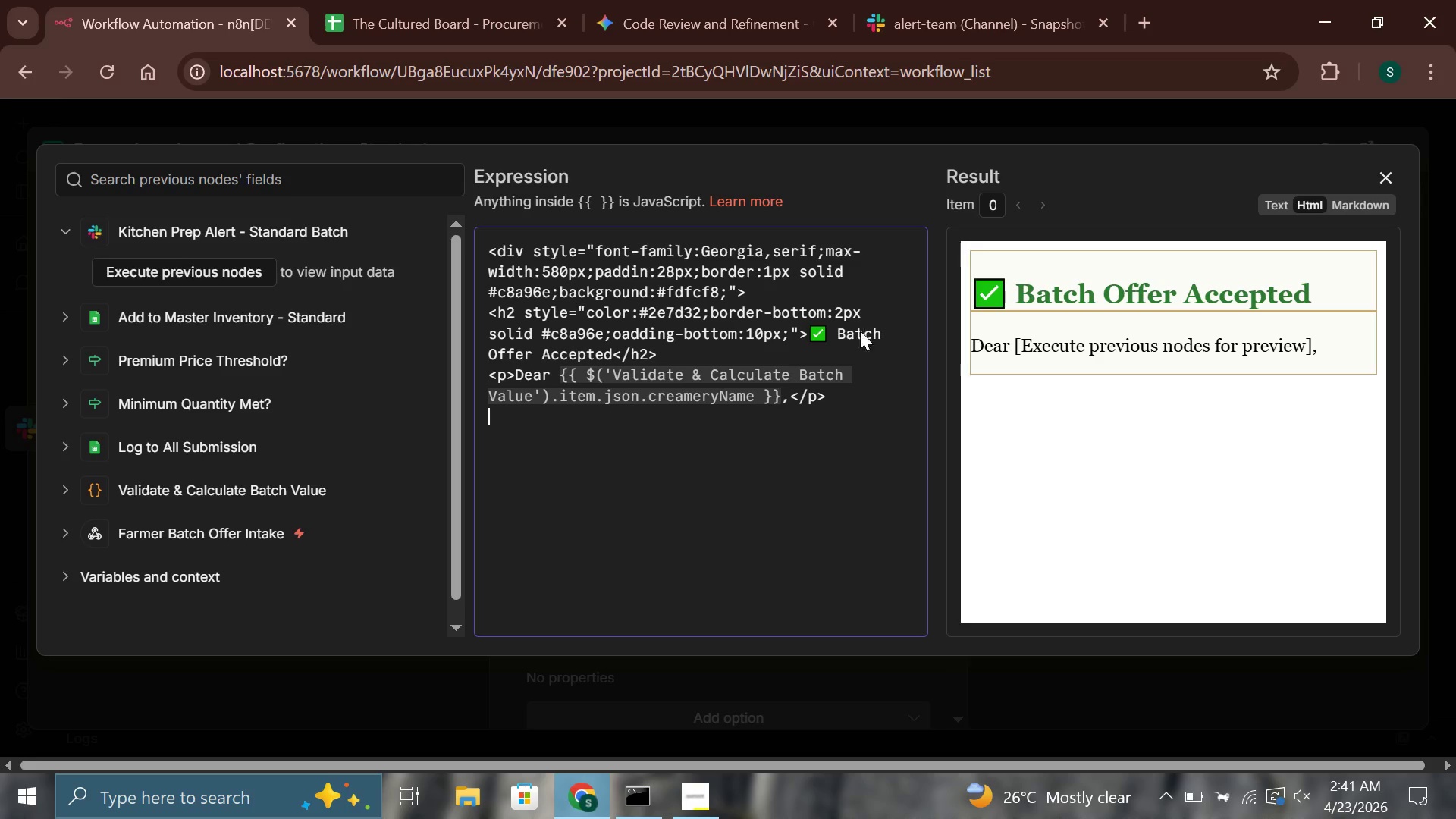 
type(<p>We are pleased to onfirm that your offer for <strong>{{$()
 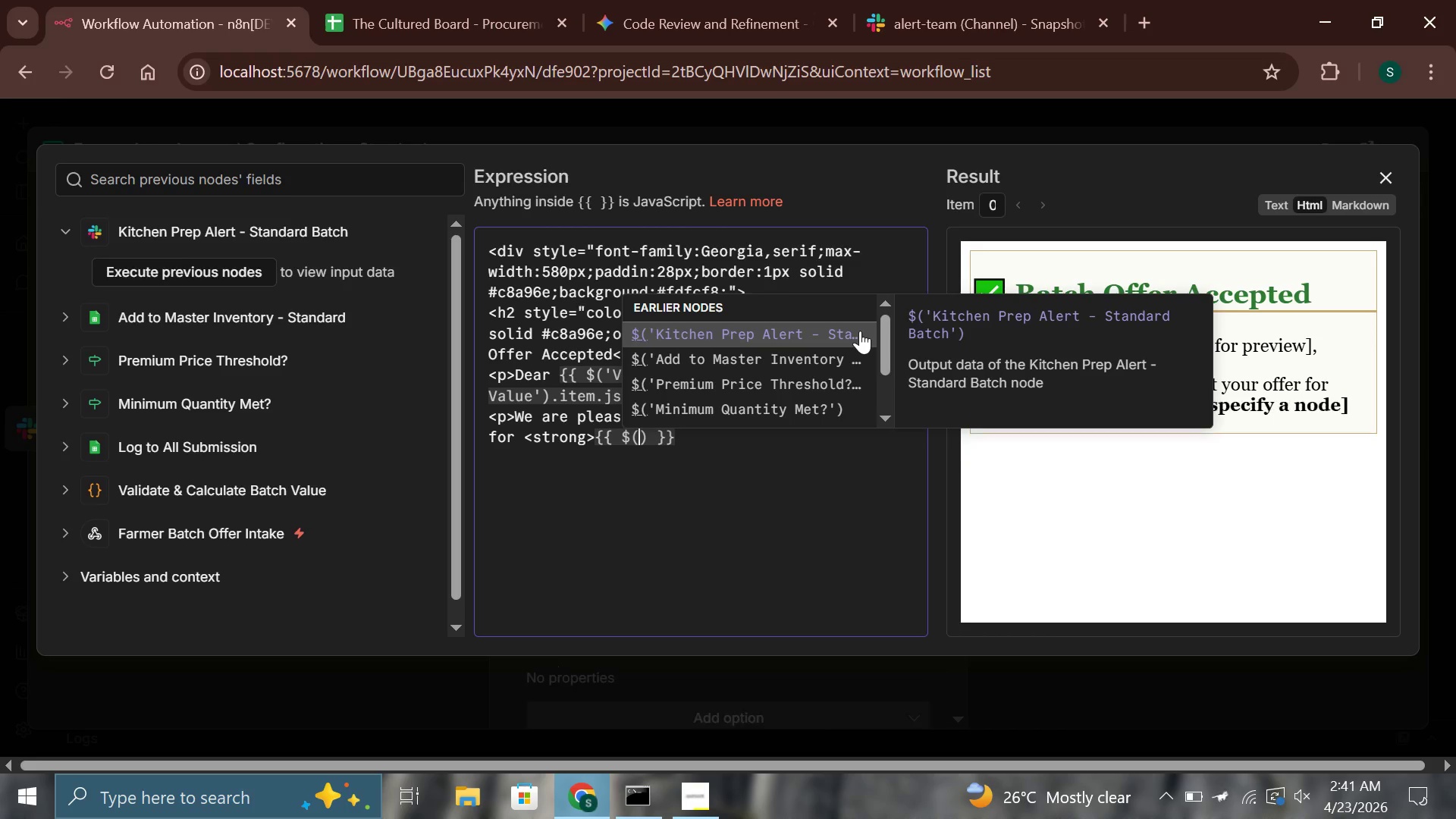 
key(ArrowDown)
 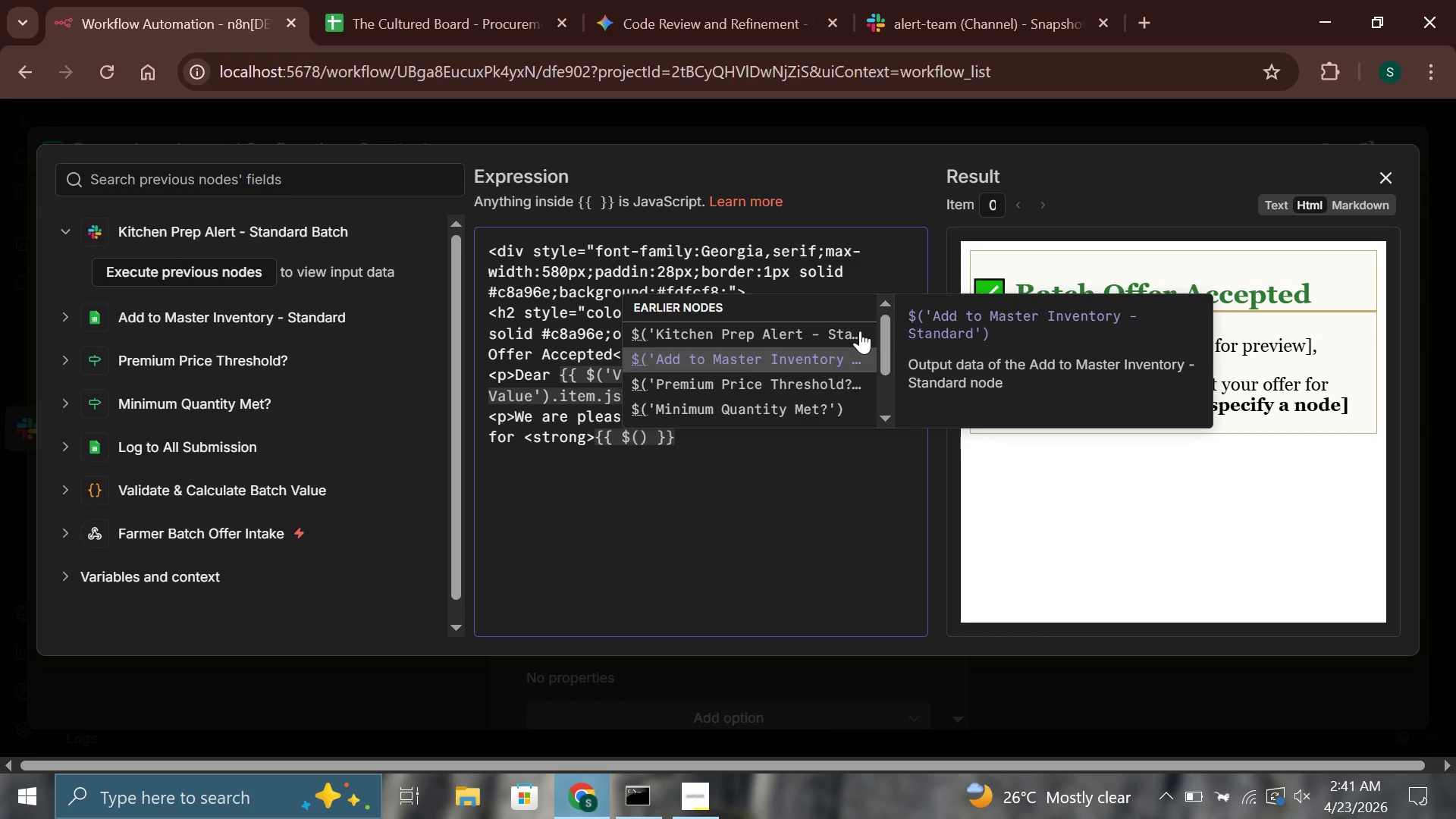 
key(ArrowDown)
 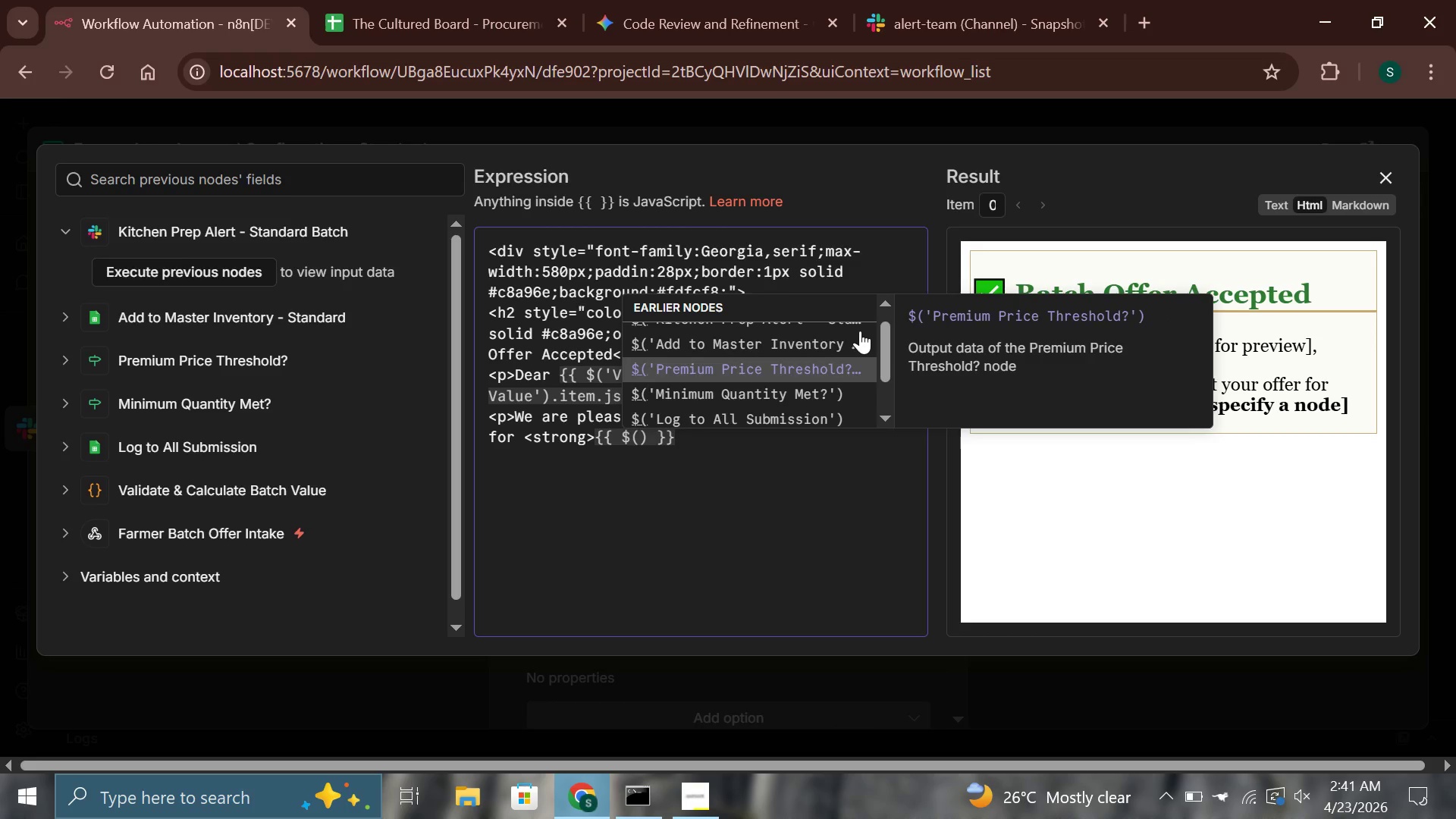 
key(ArrowDown)
 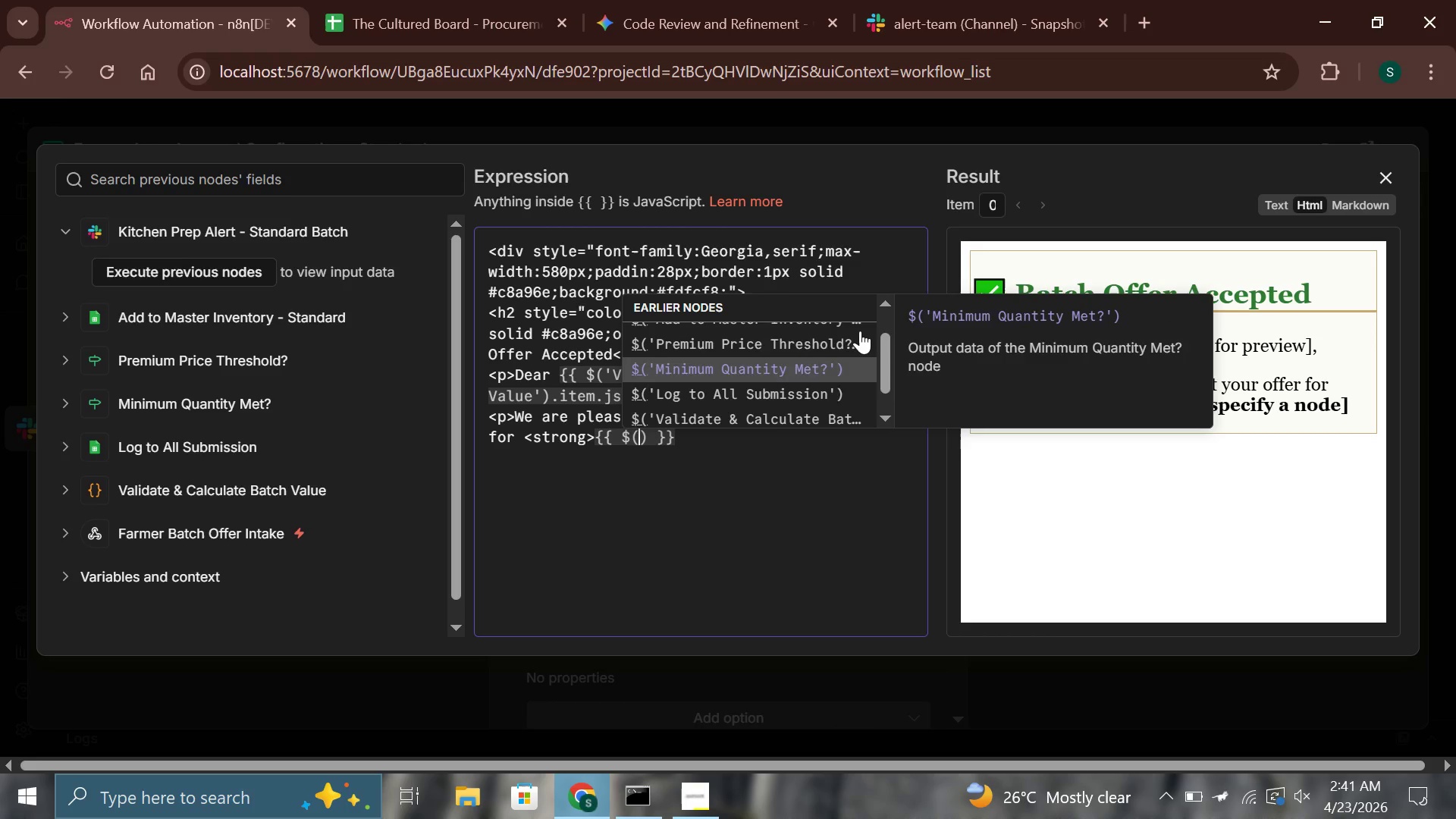 
key(ArrowDown)
 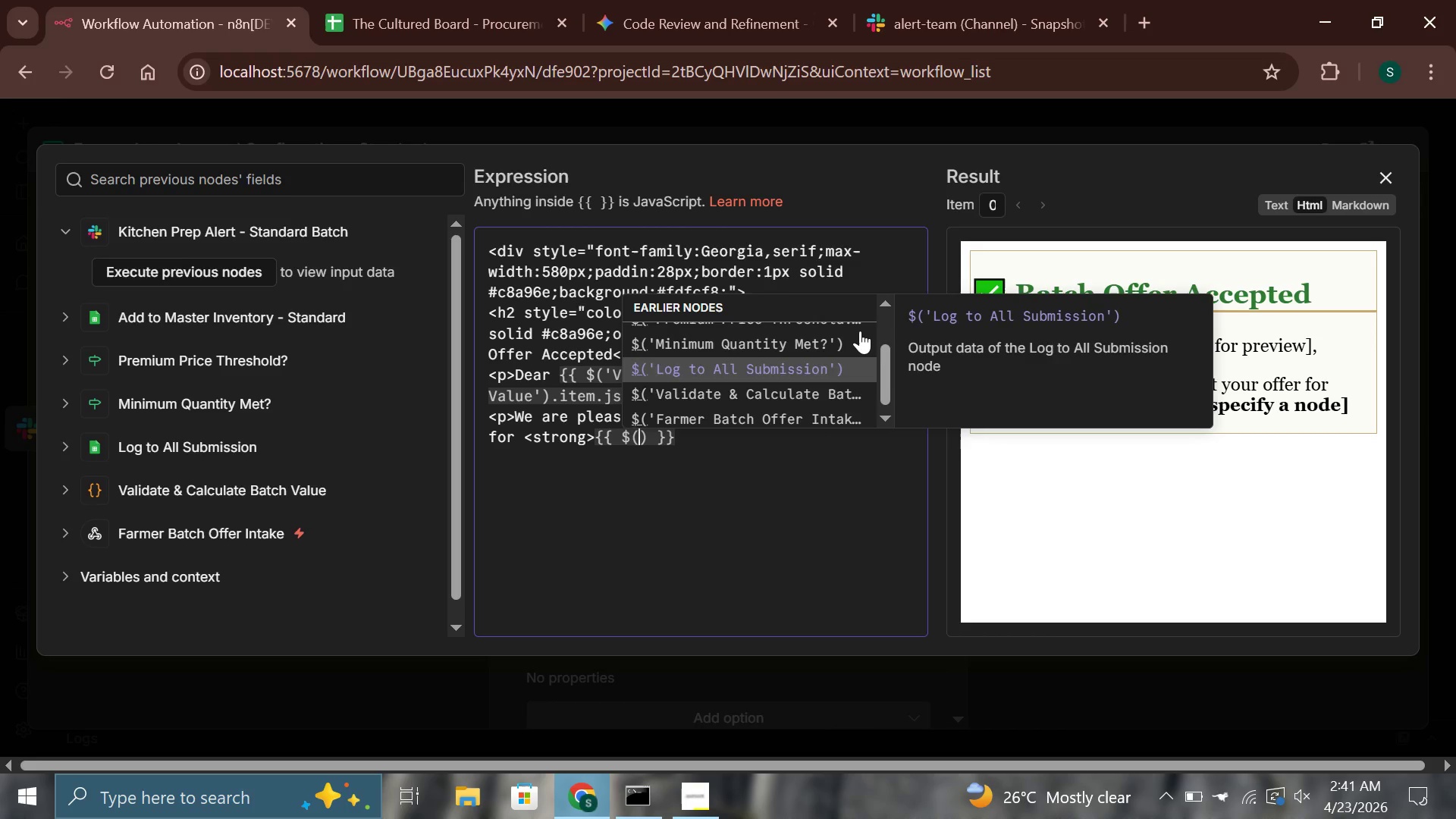 
key(ArrowDown)
 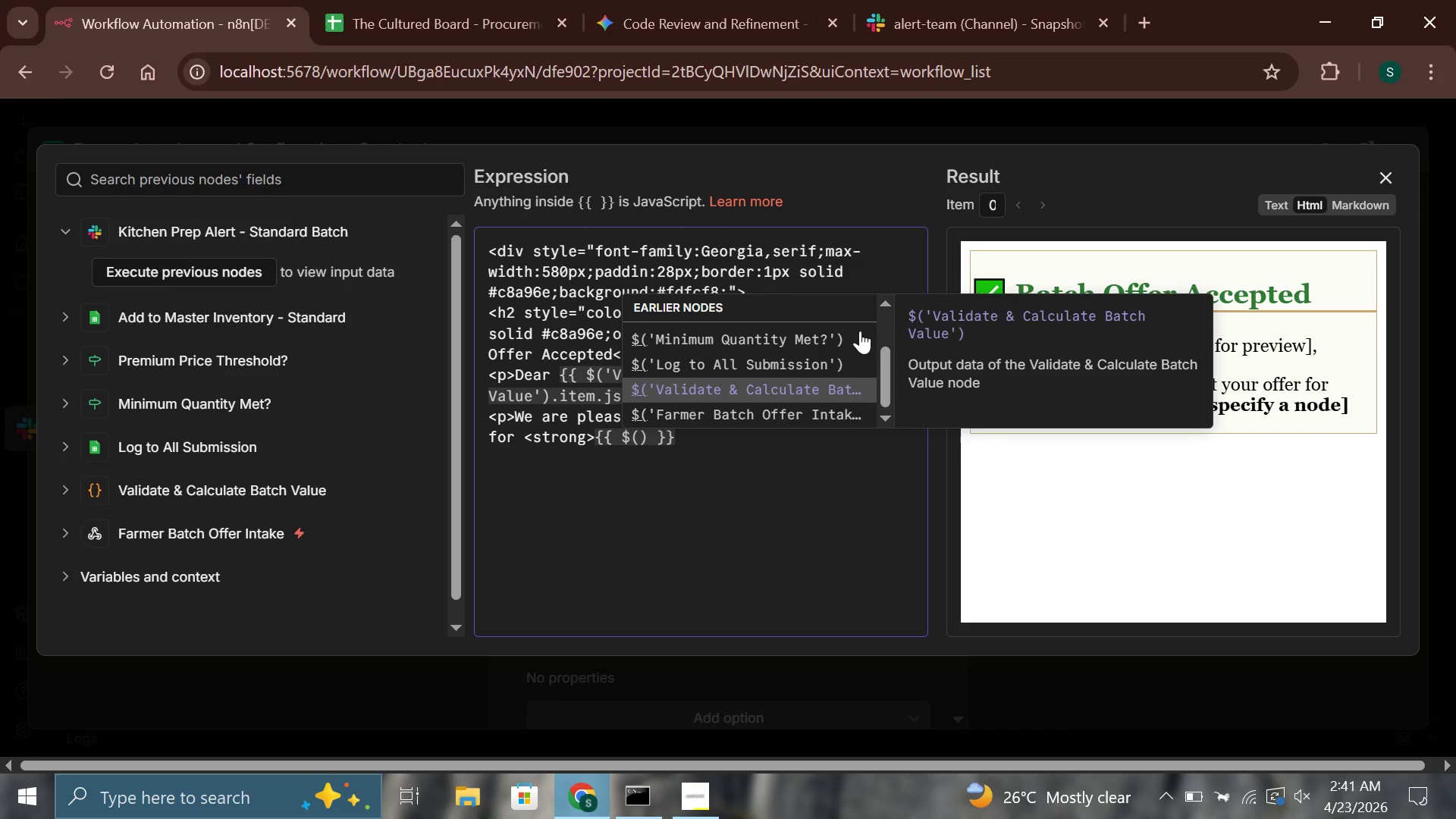 
key(Enter)
 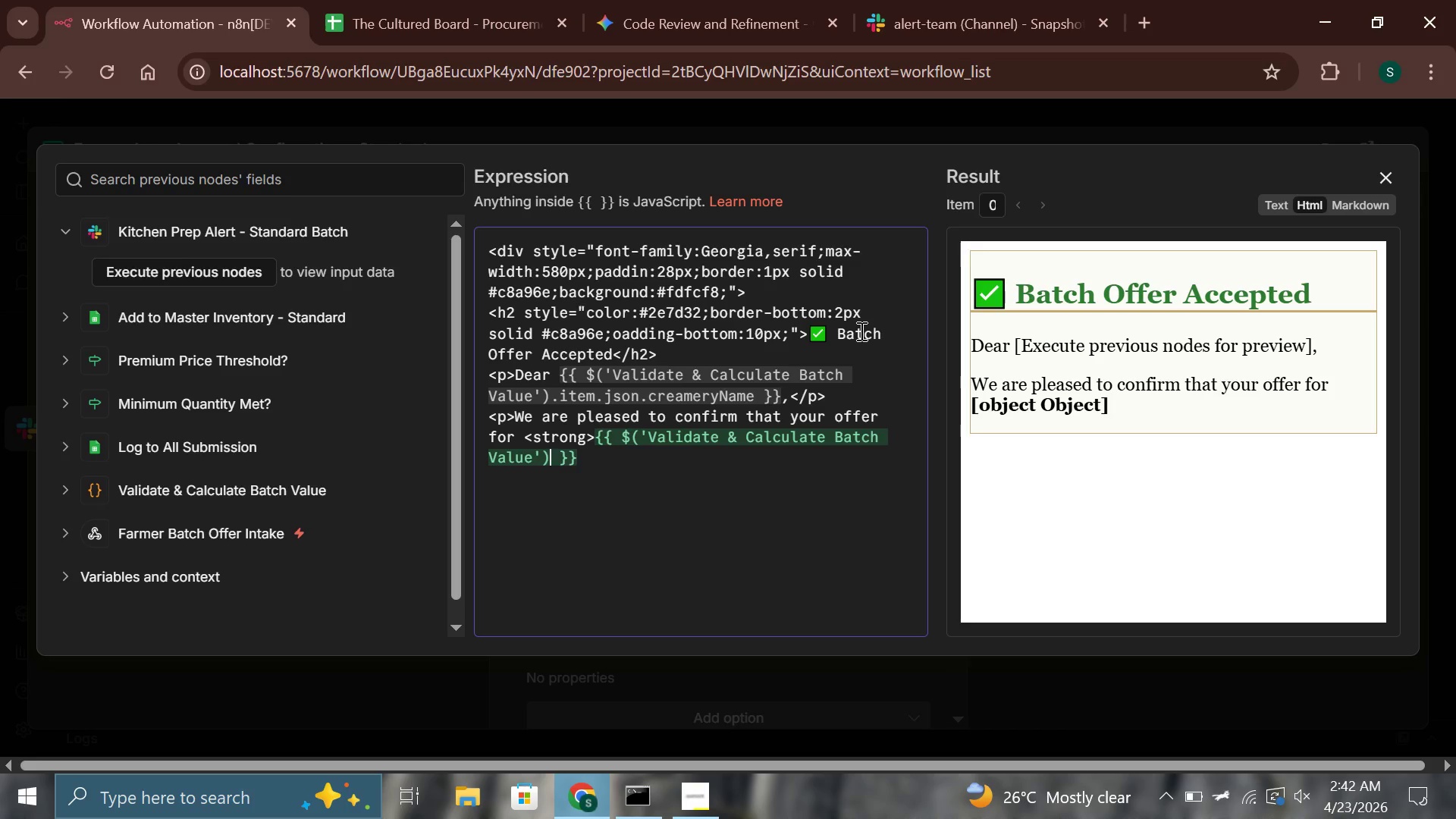 
wait(39.5)
 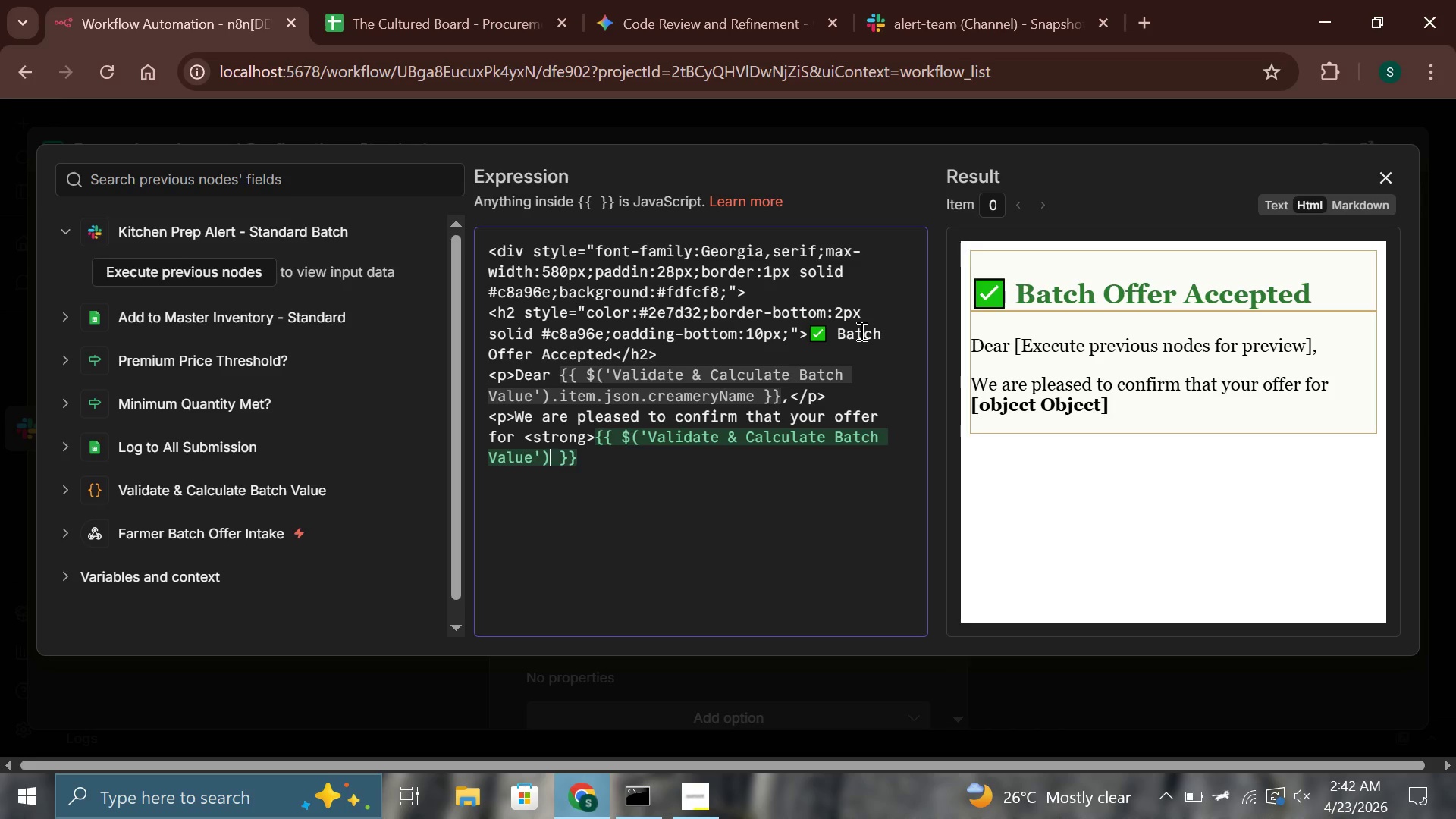 
type(.item.json.cheeseTyep)
key(Backspace)
key(Backspace)
type(pe)
 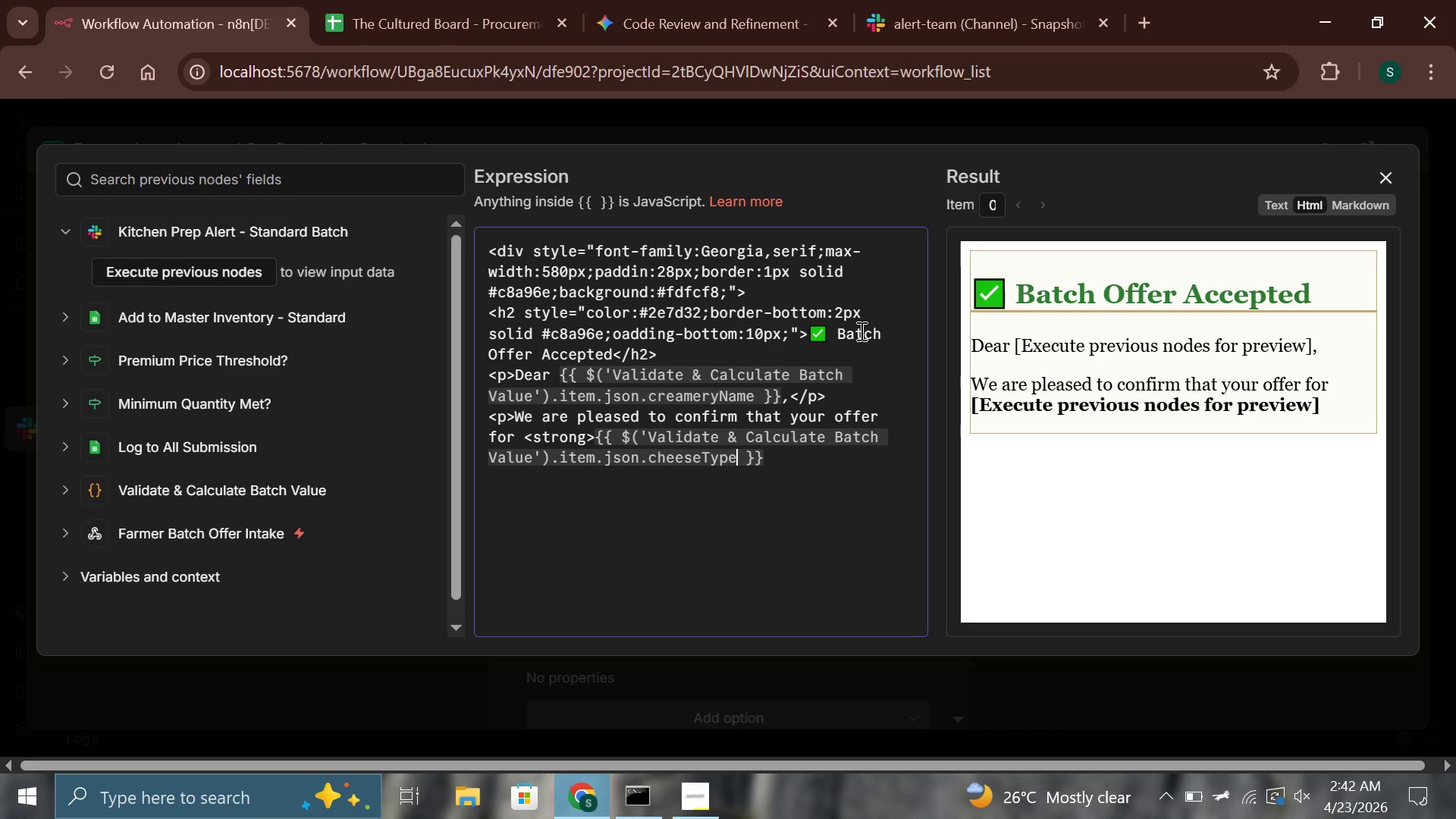 
key(ArrowRight)
 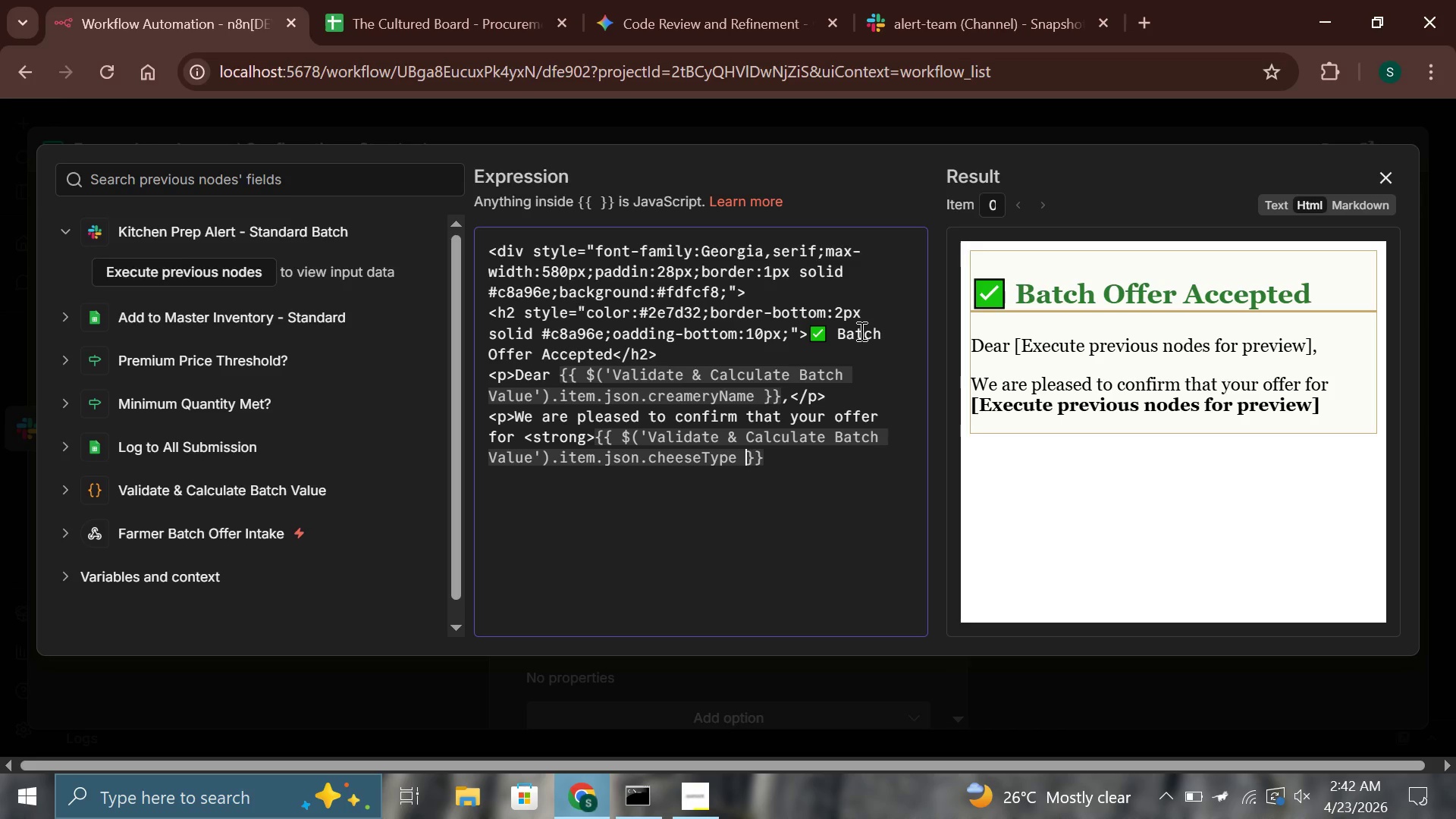 
key(ArrowRight)
 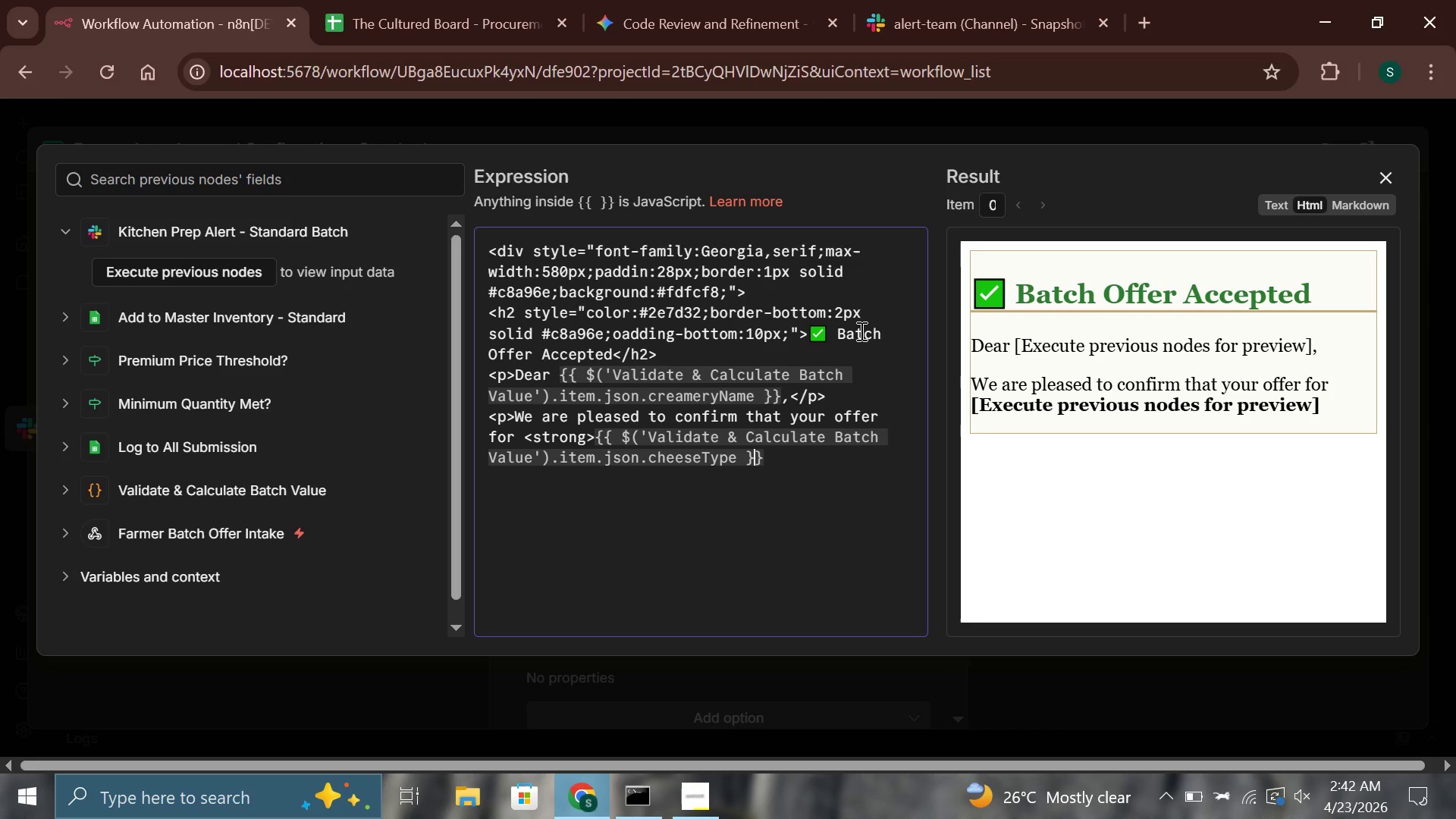 
key(ArrowRight)
 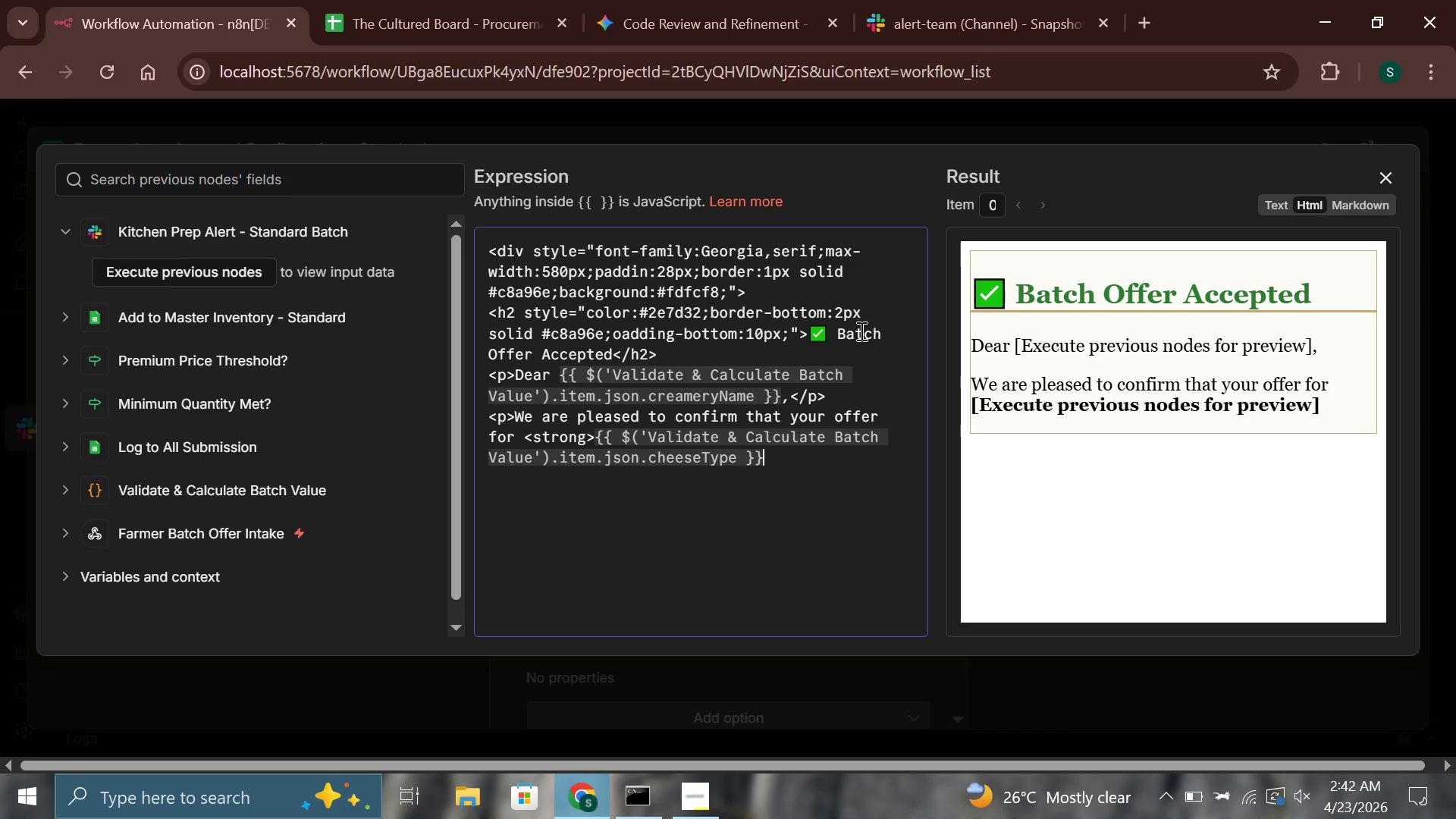 
type(</strong> has been accepted and added to our upcoming inventory sh)
key(Backspace)
type(chedule.</p>)
 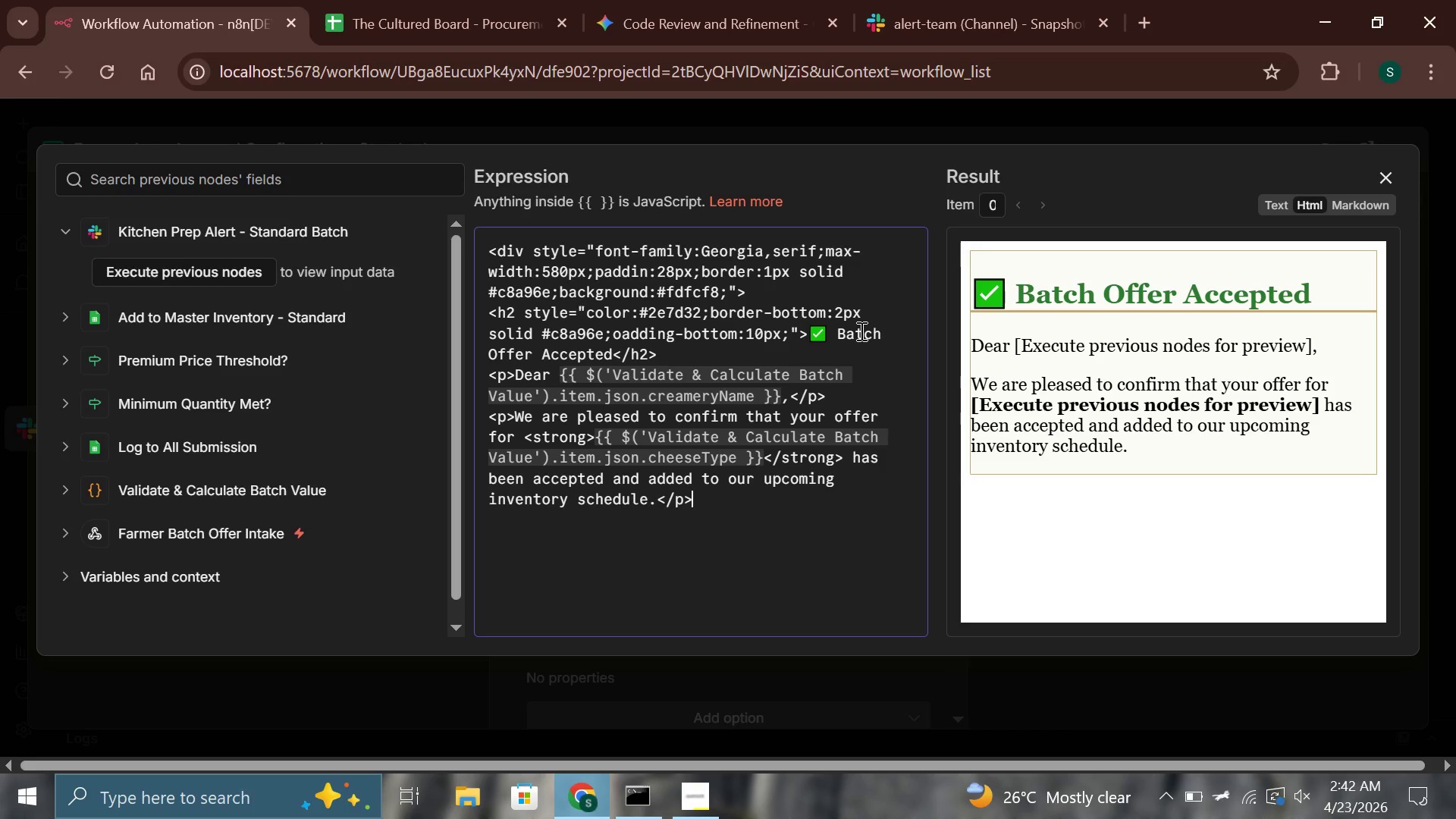 
key(Enter)
 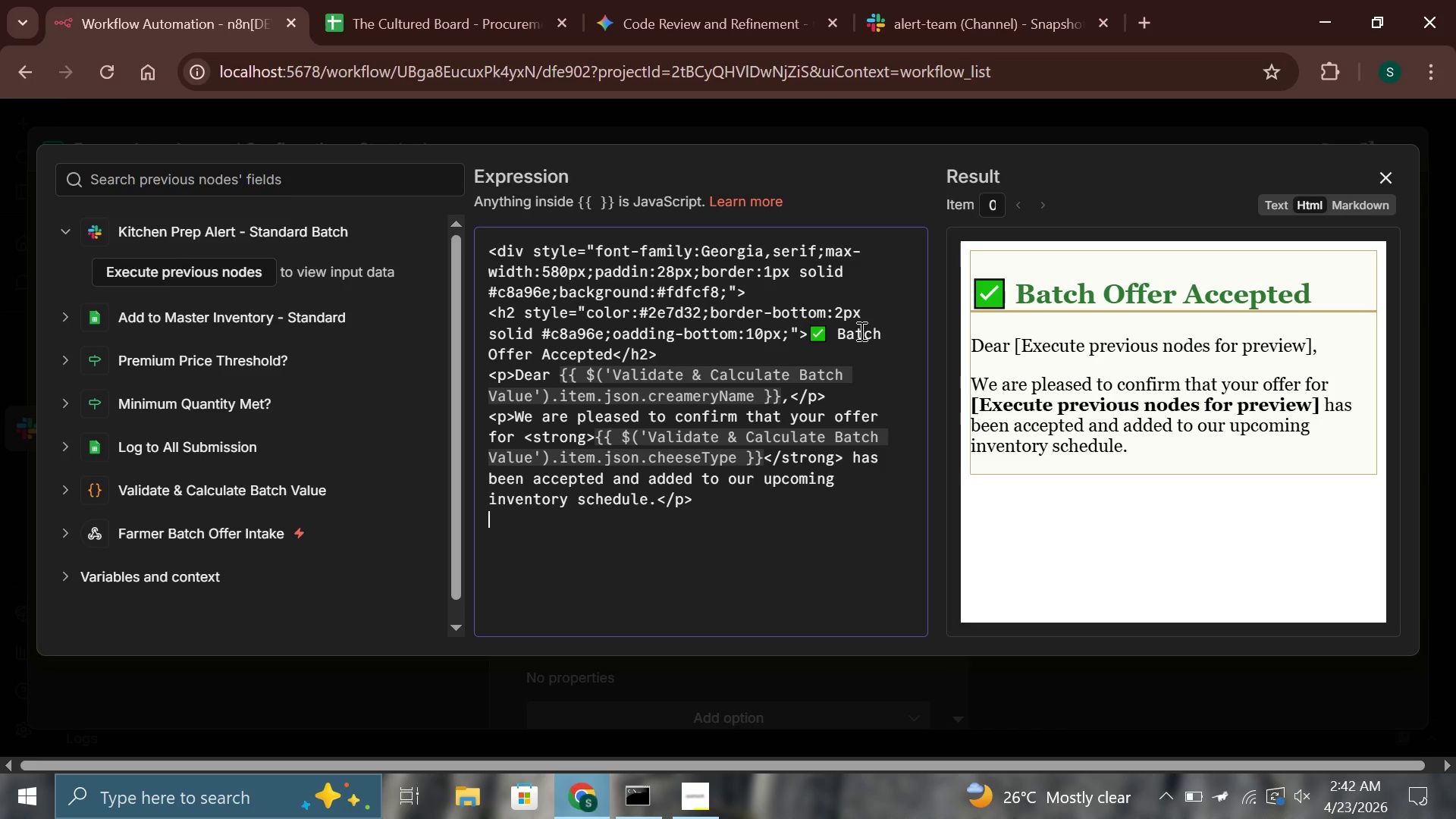 
type(M)
key(Backspace)
type(<table style="wif)
key(Backspace)
type(dth:100%;border-collapse:collapse;margin:20px -)
key(Backspace)
type(0;)
 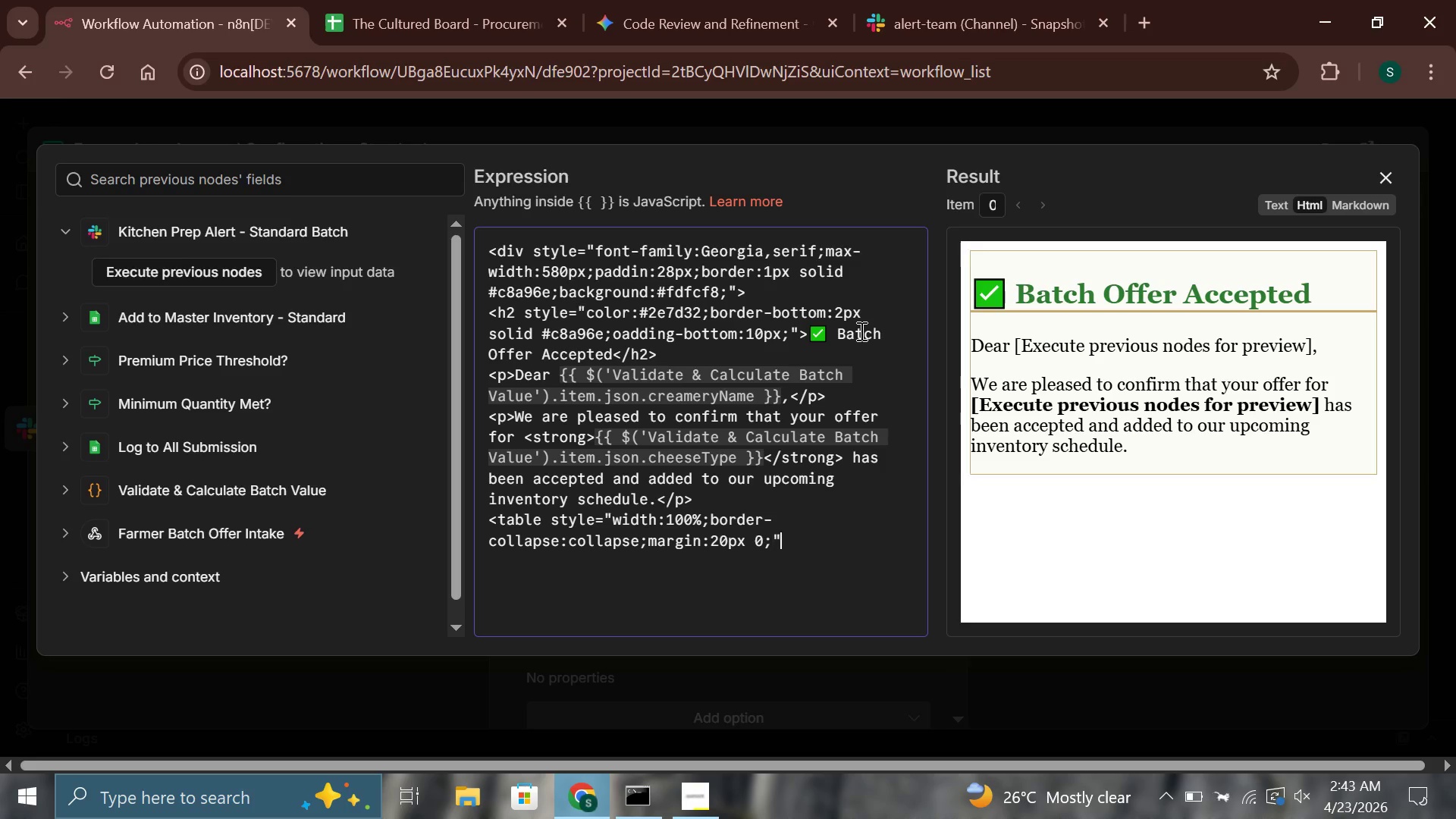 
 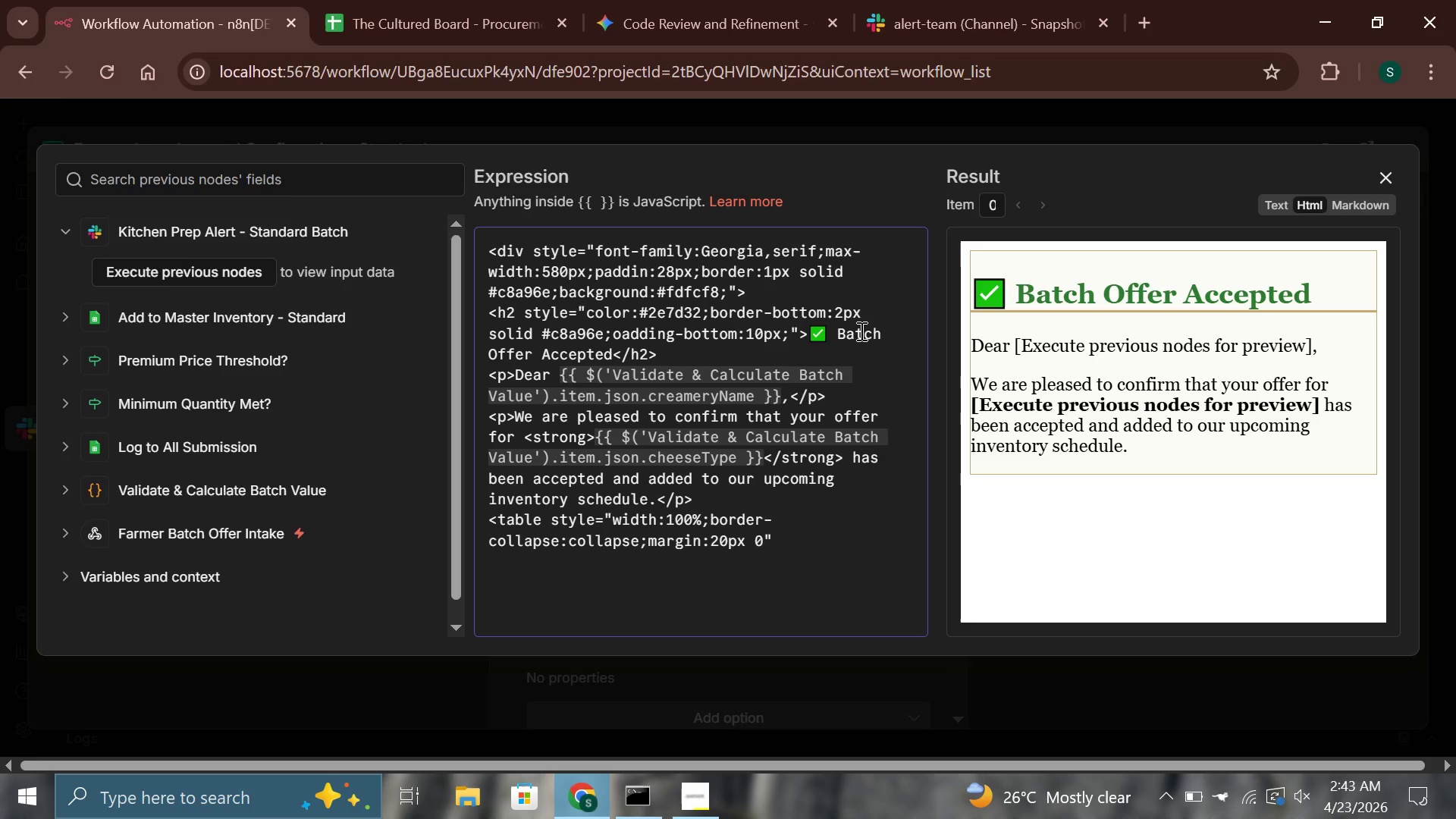 
key(ArrowRight)
 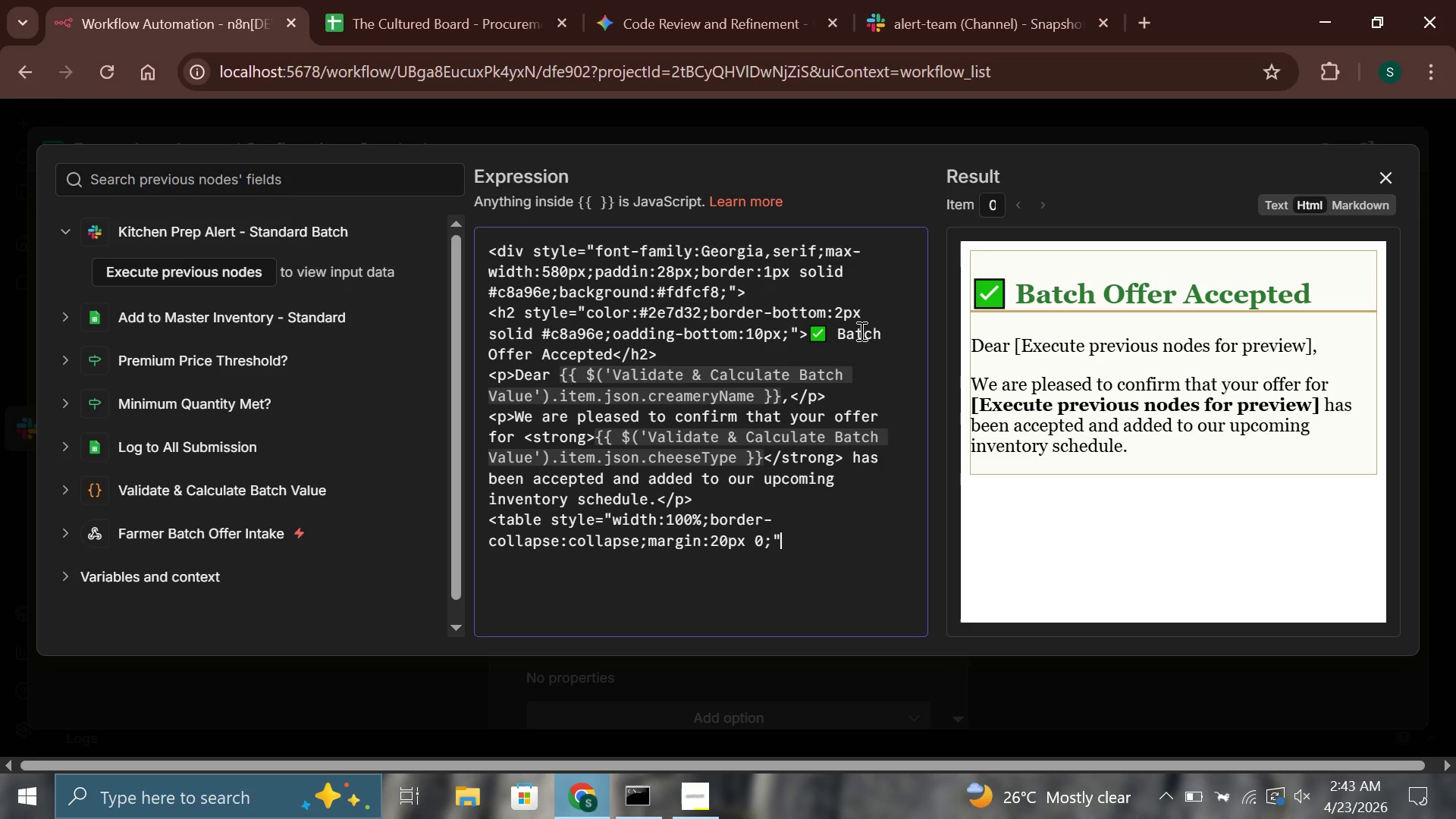 
key(Shift+Period)
 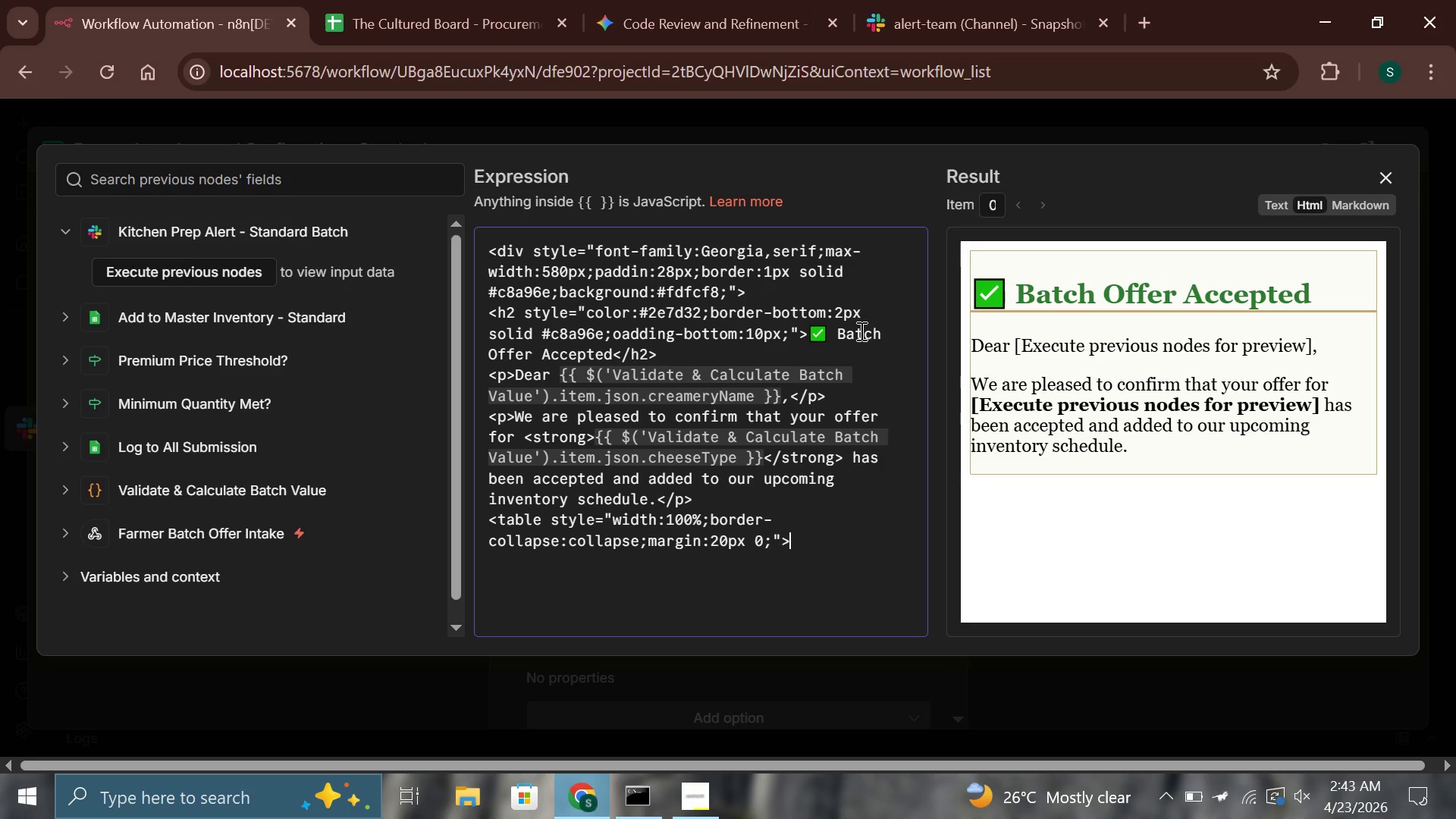 
key(Enter)
 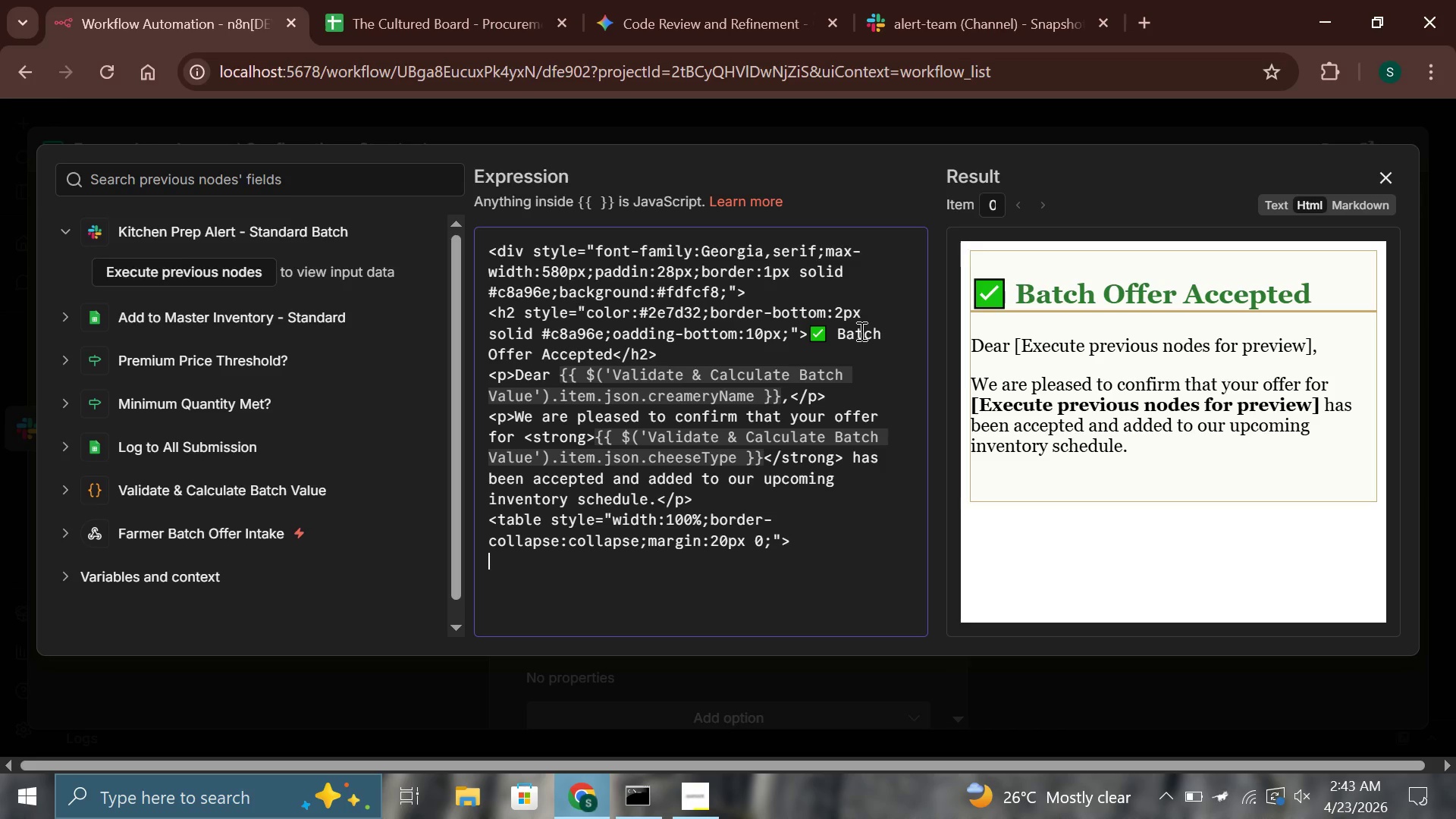 
type(<tr style="backf)
key(Backspace)
type(ground:#f5ede0;)
 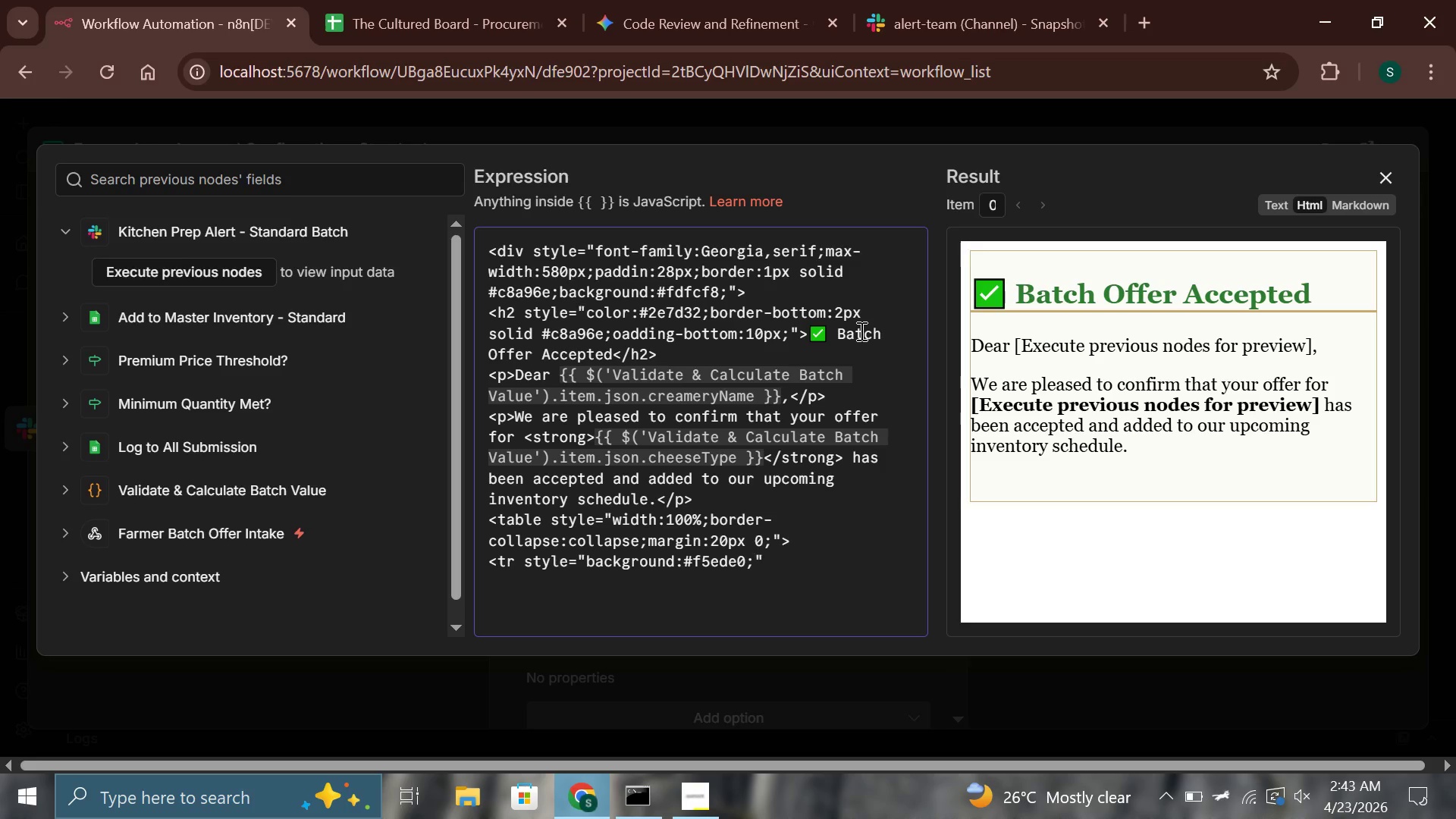 
key(ArrowRight)
 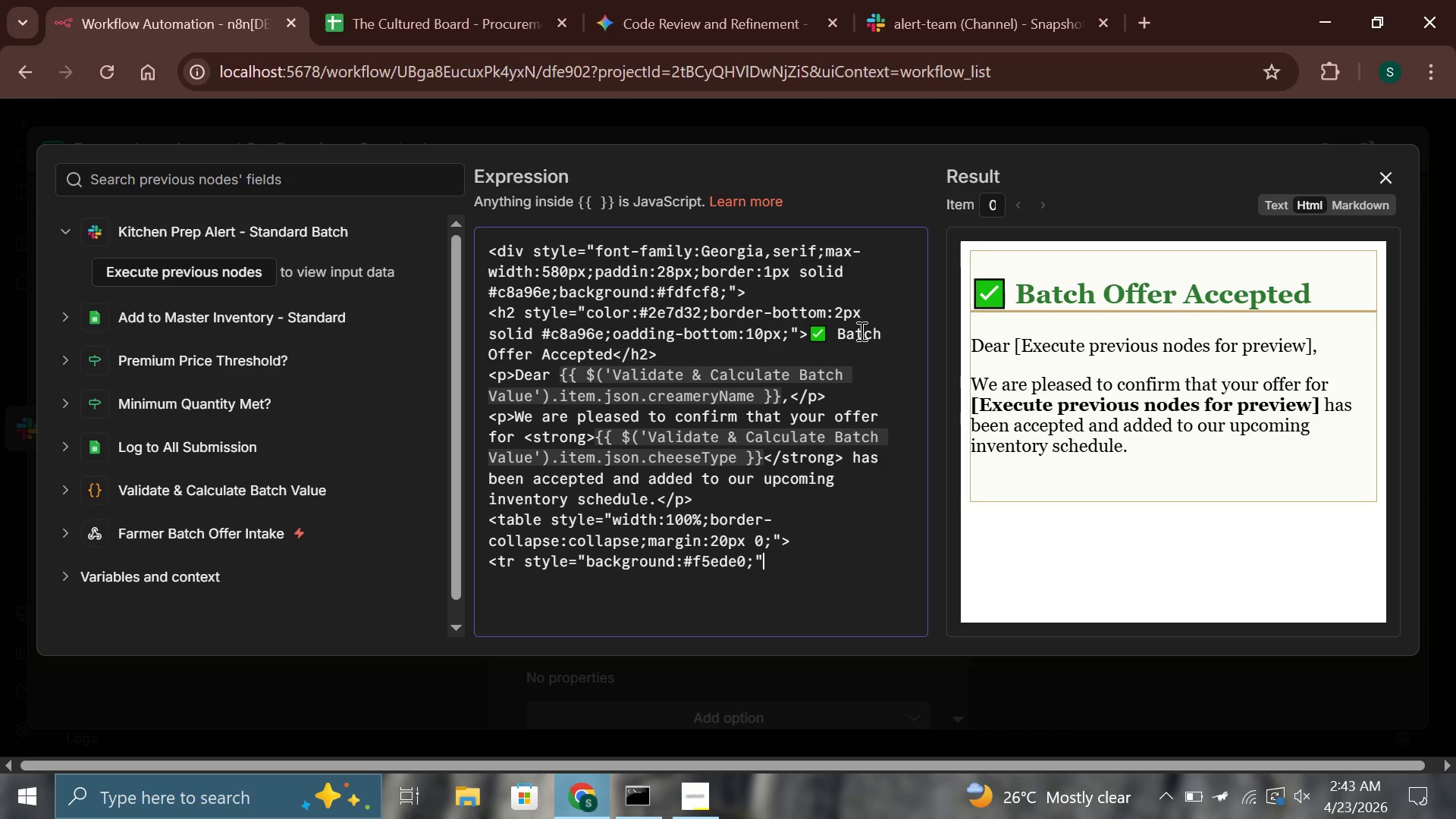 
type(><td style="padding:10px;font-weight:bold;border)
 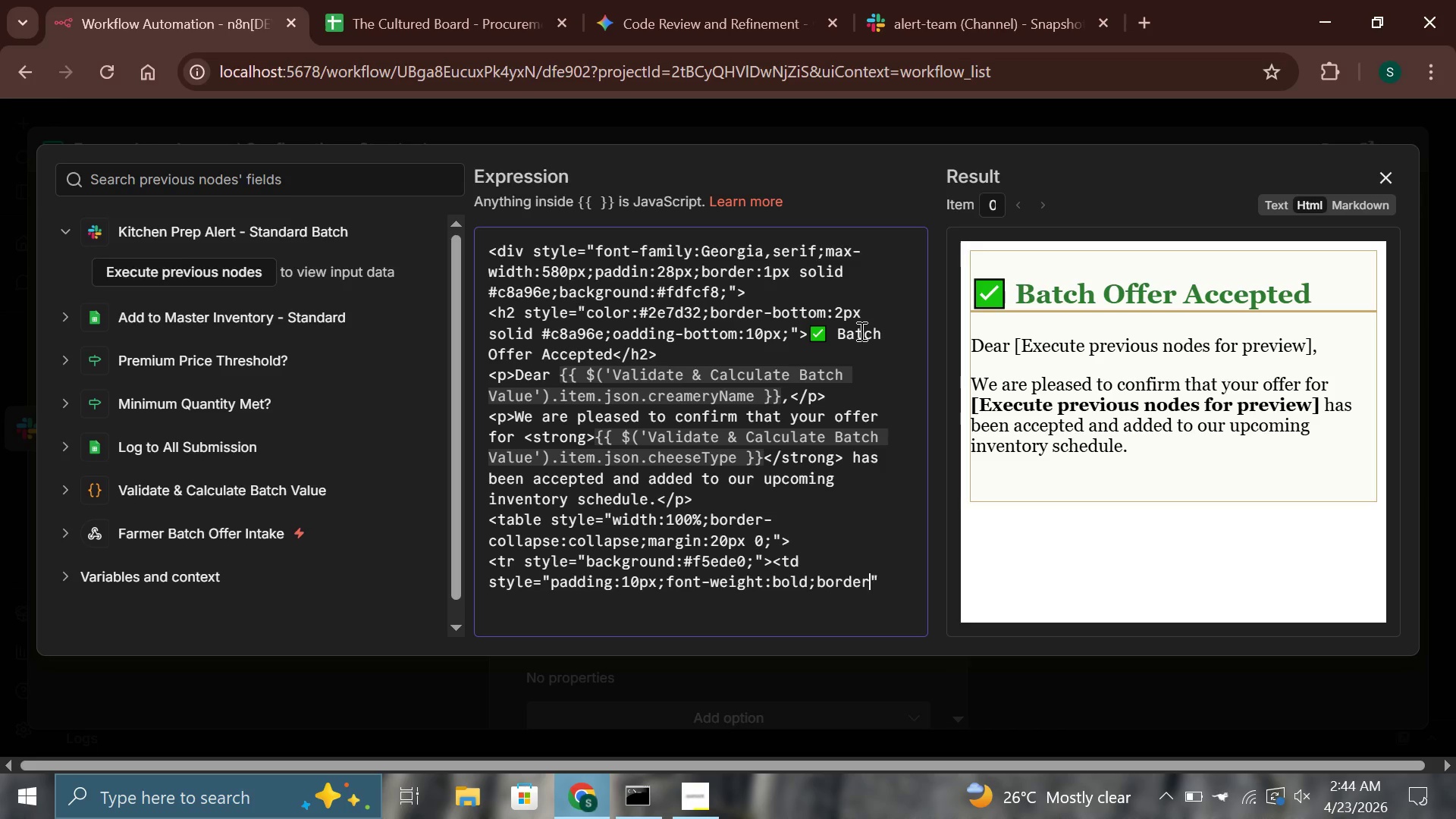 
type(:1px sold)
key(Backspace)
type(id #ddd;)
 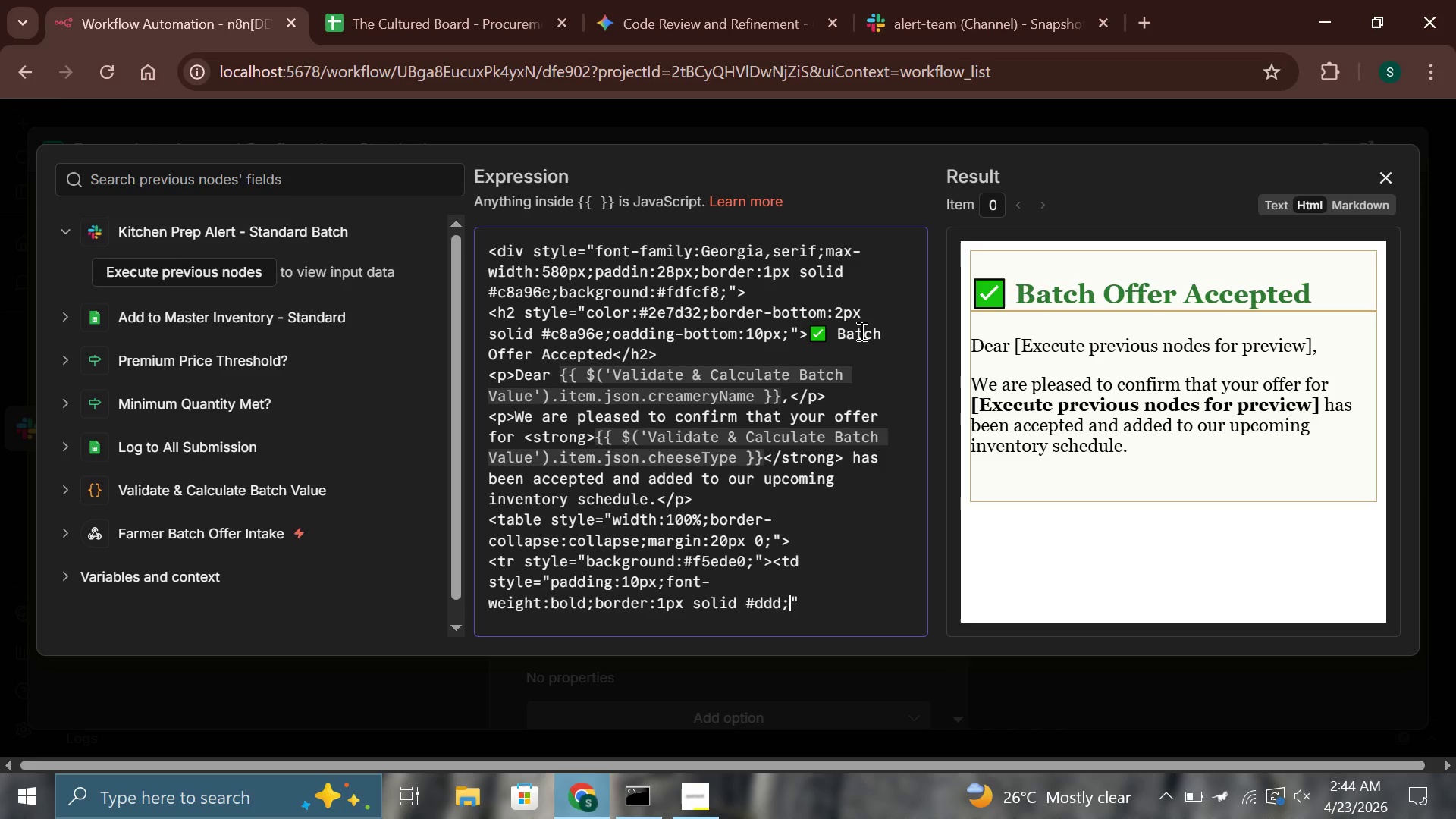 
key(ArrowRight)
 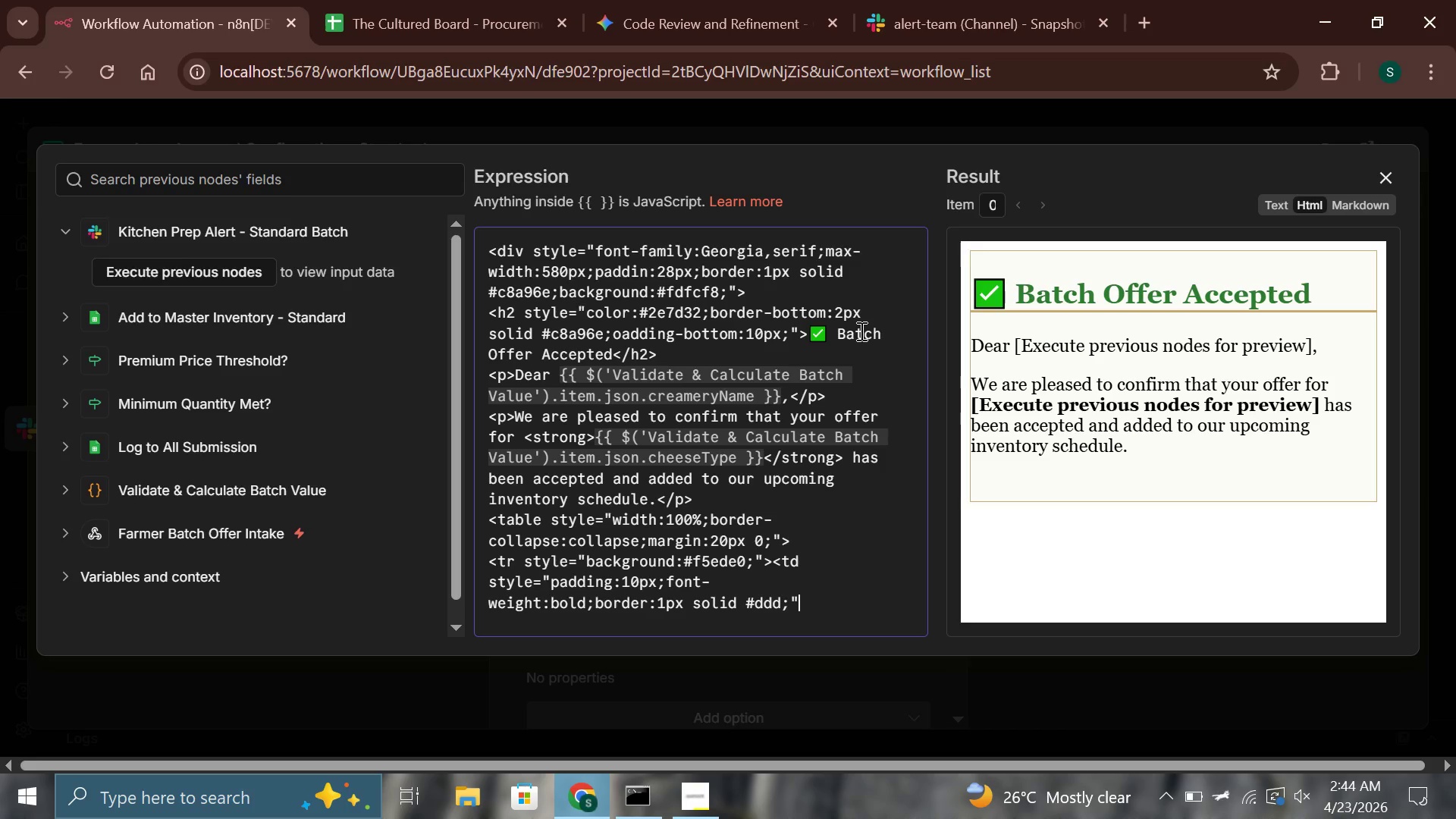 
wait(5.08)
 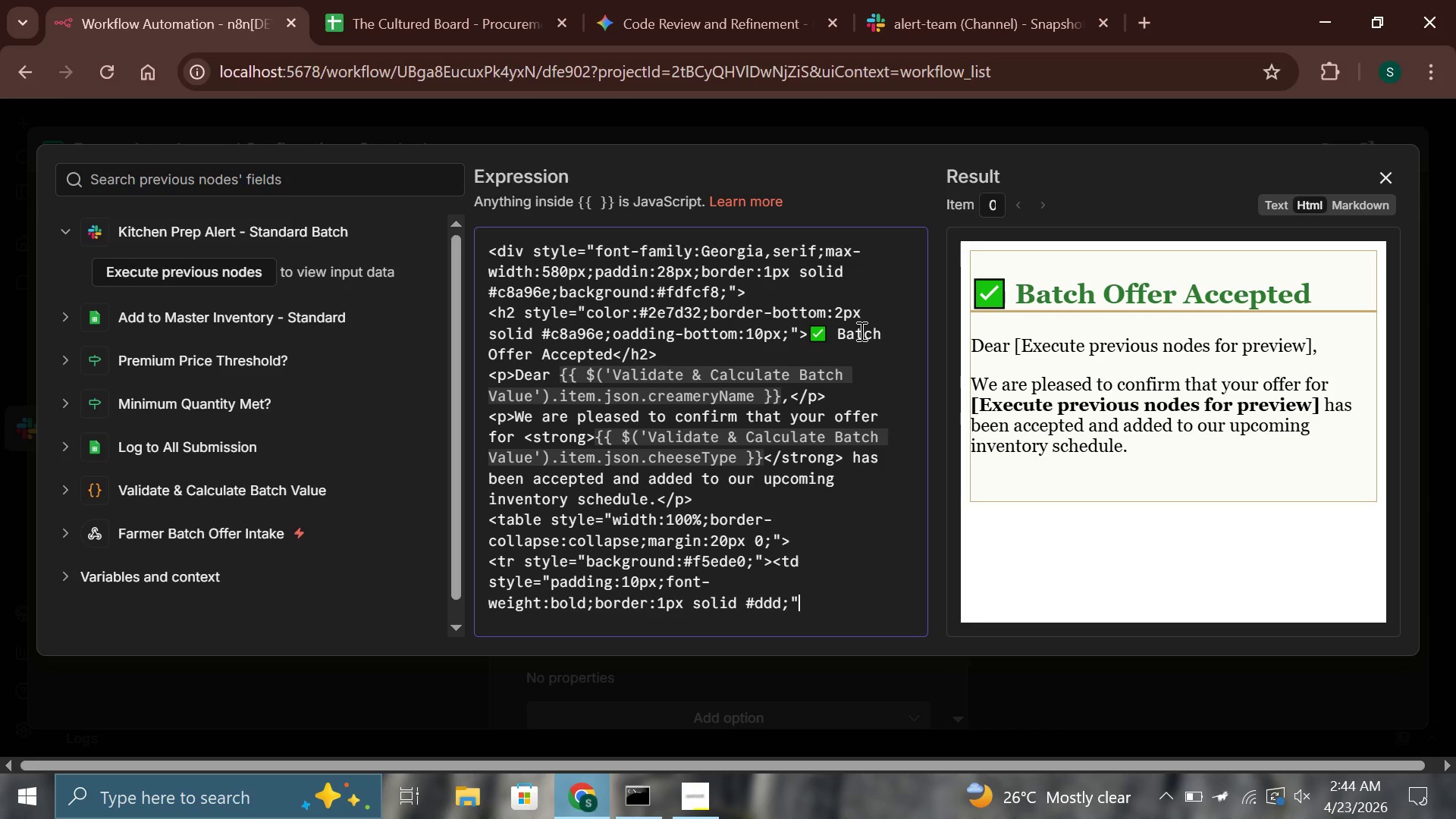 
type(Cheese Type</td><td style="padding )
key(Backspace)
type(10px;border:1px solid #ddd;)
 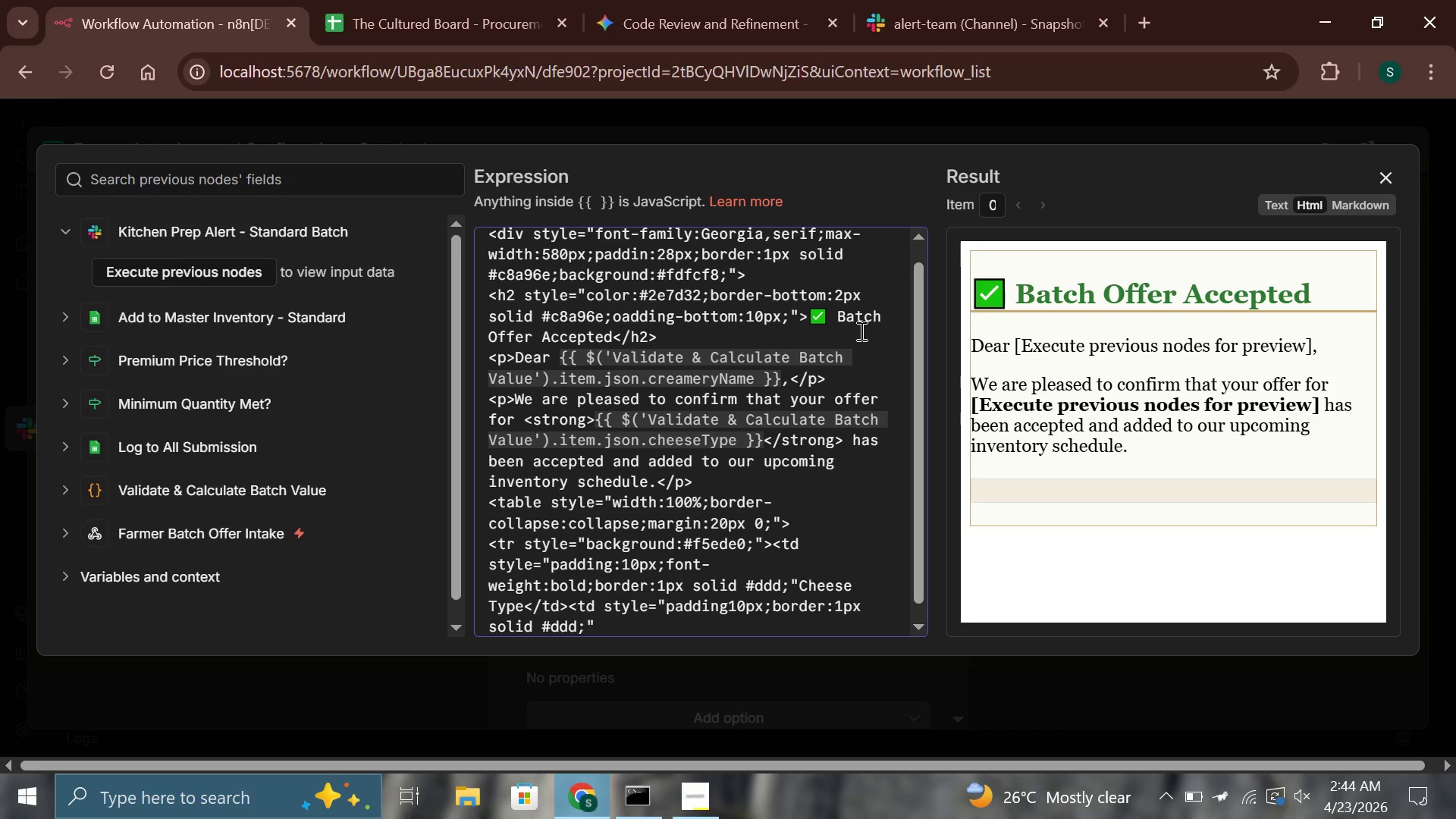 
key(ArrowRight)
 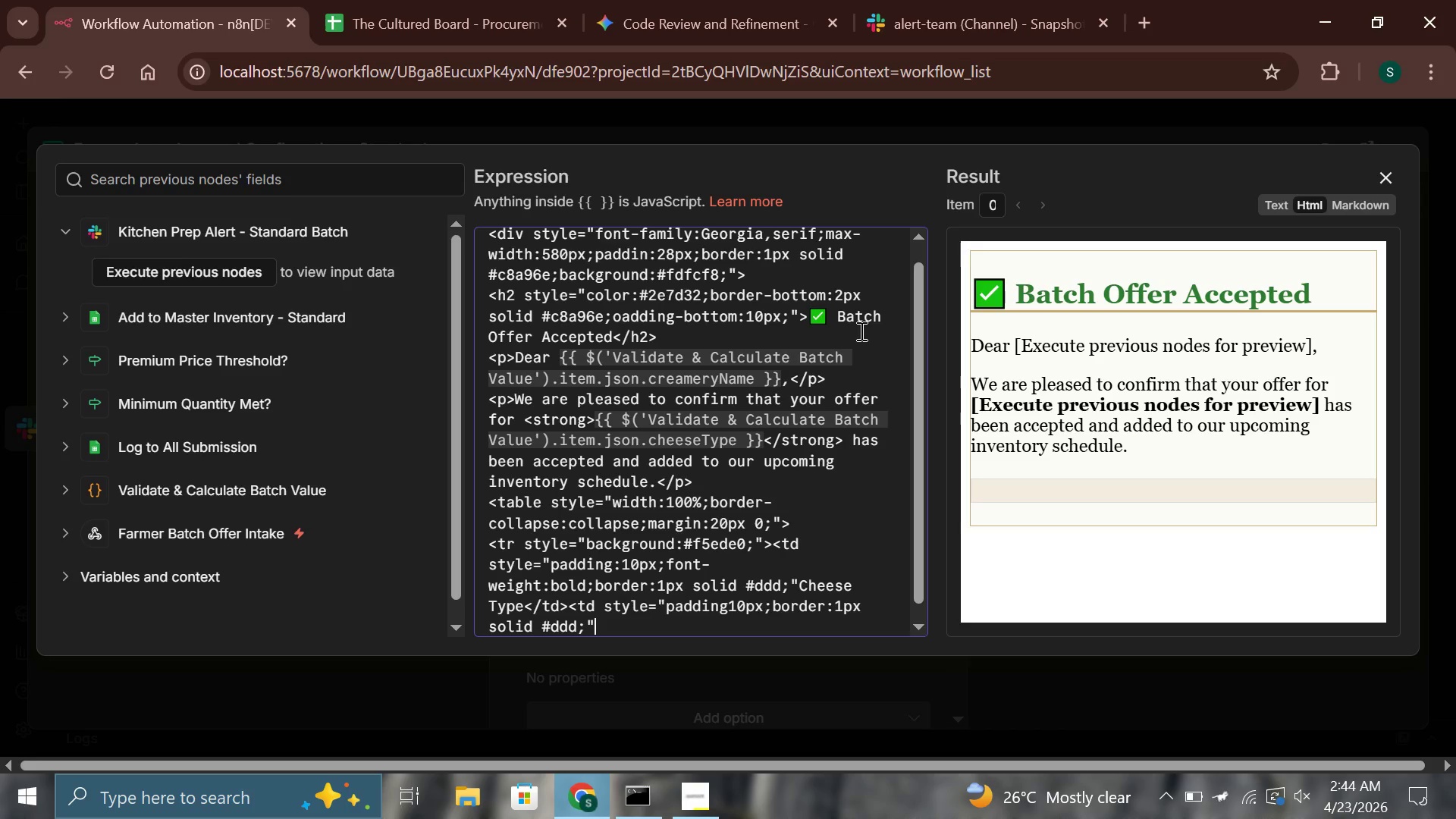 
type(>{{$()
 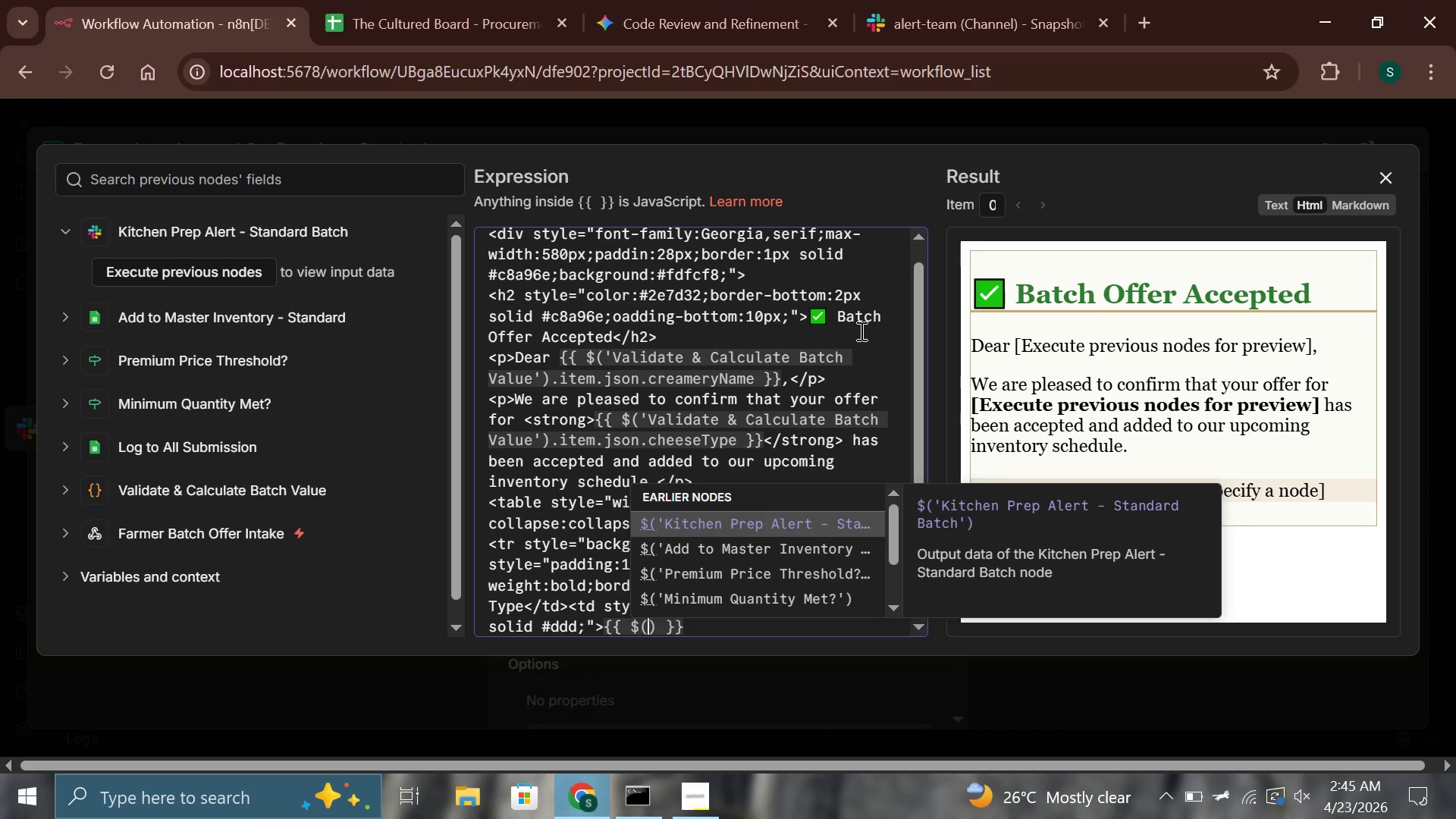 
key(ArrowDown)
 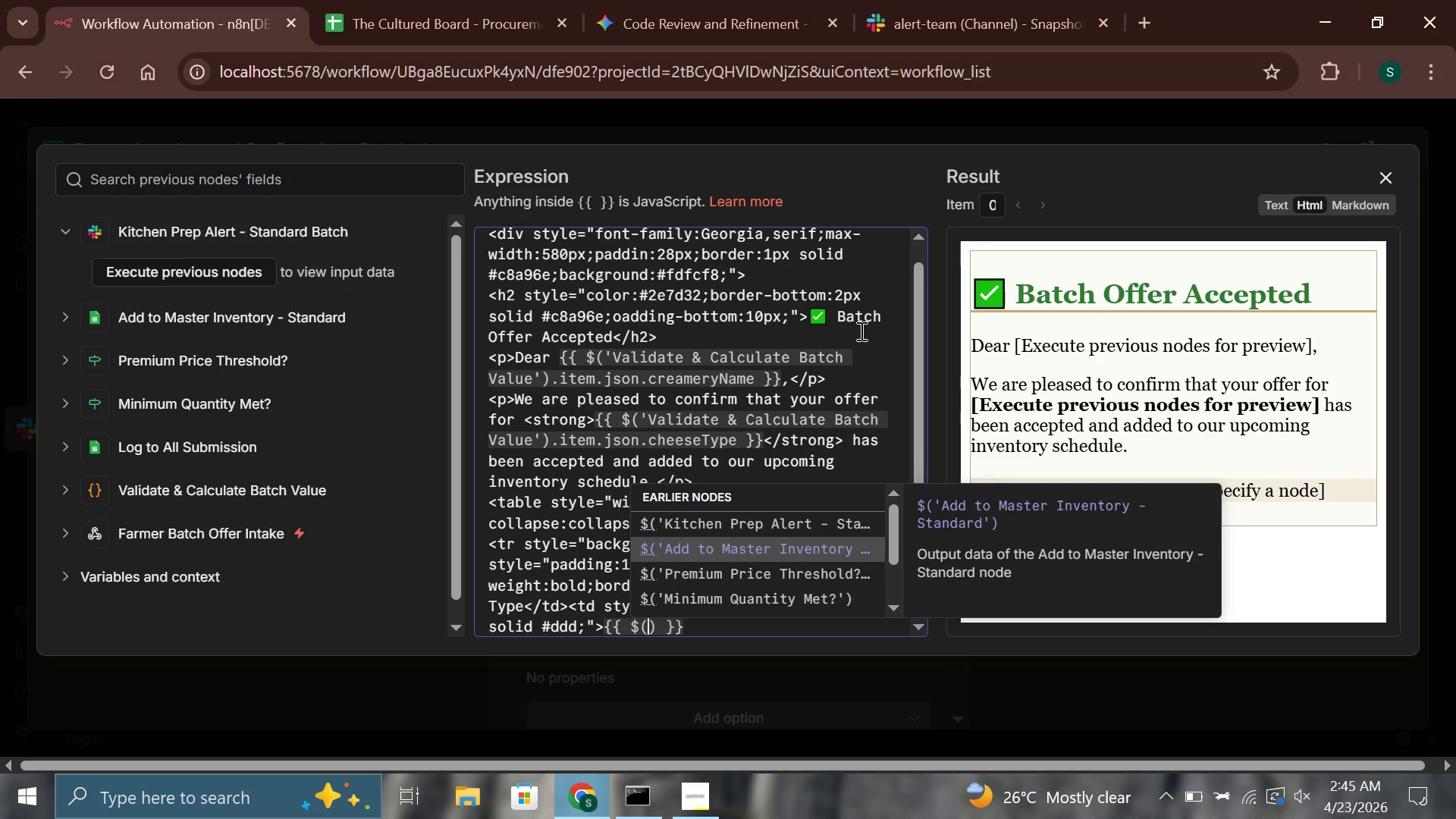 
key(ArrowDown)
 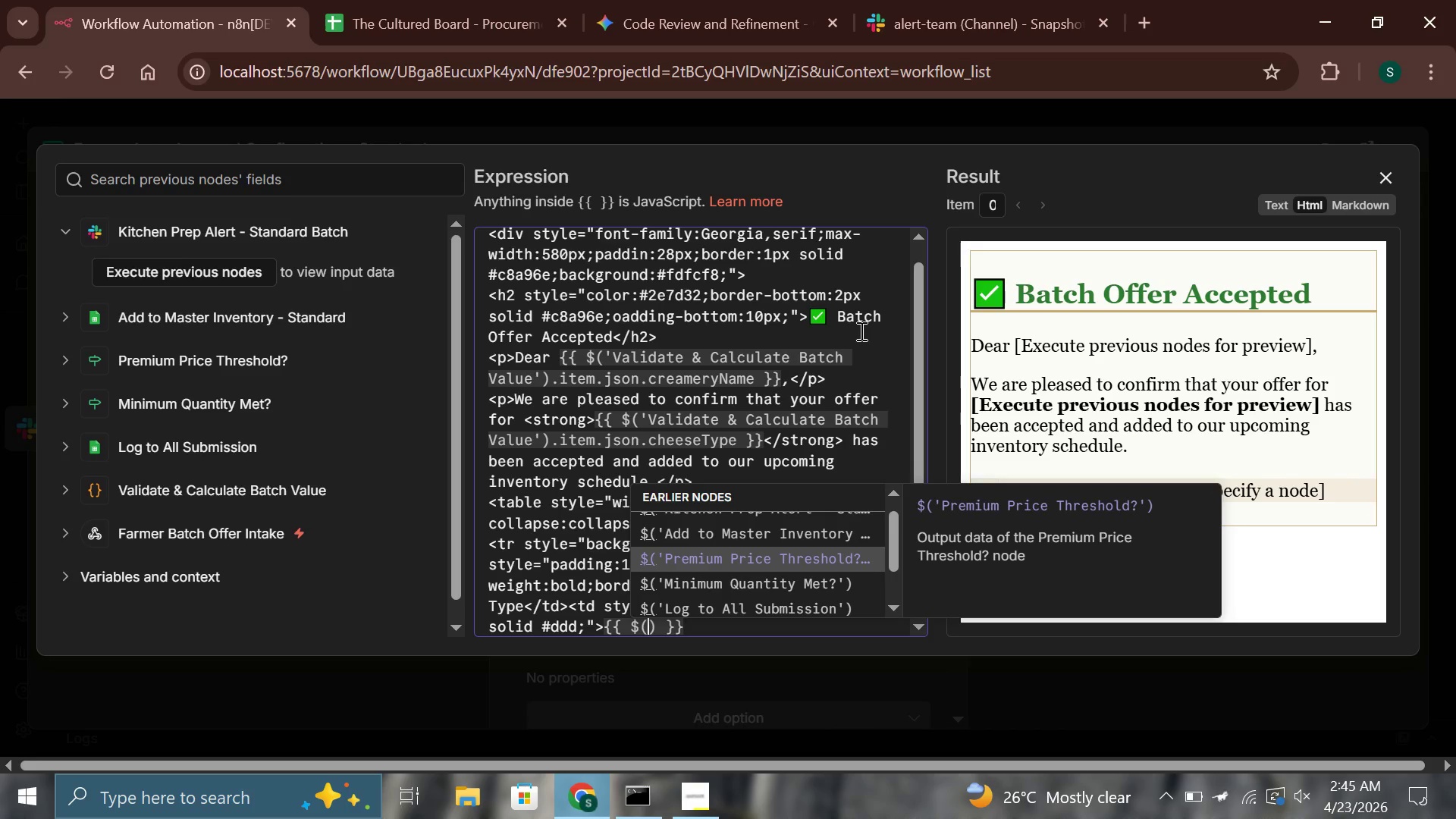 
key(ArrowDown)
 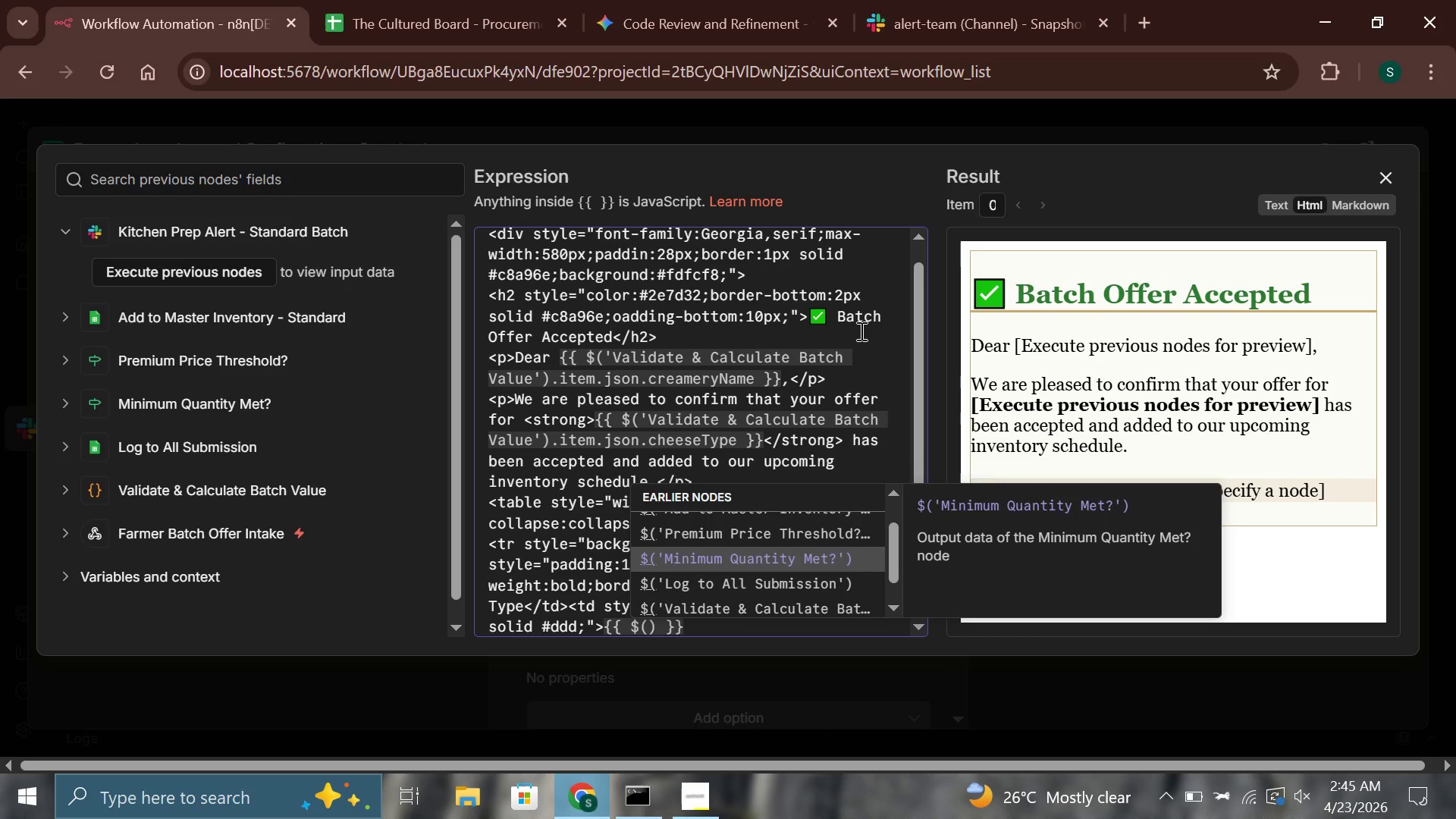 
key(ArrowDown)
 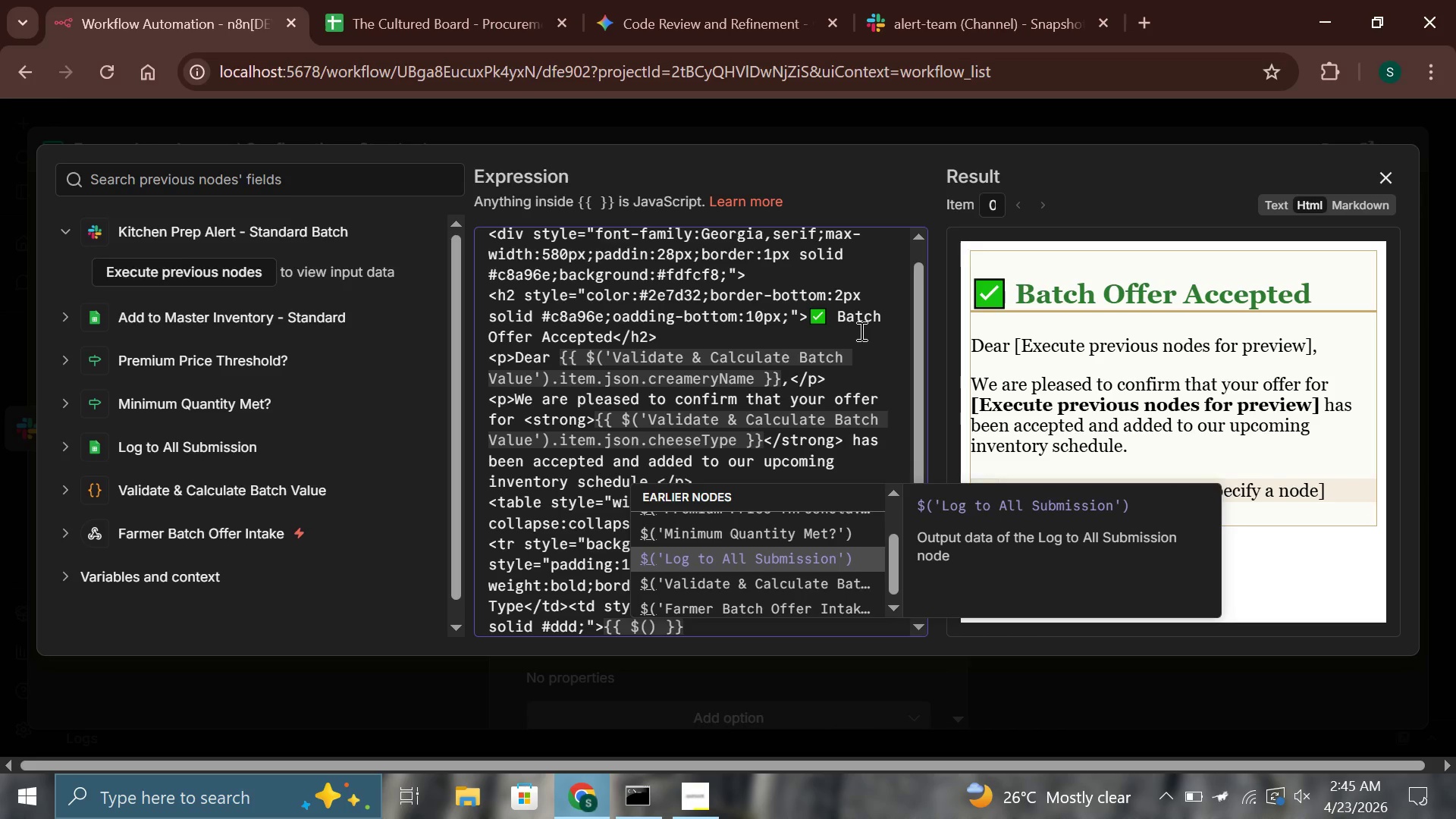 
key(ArrowDown)
 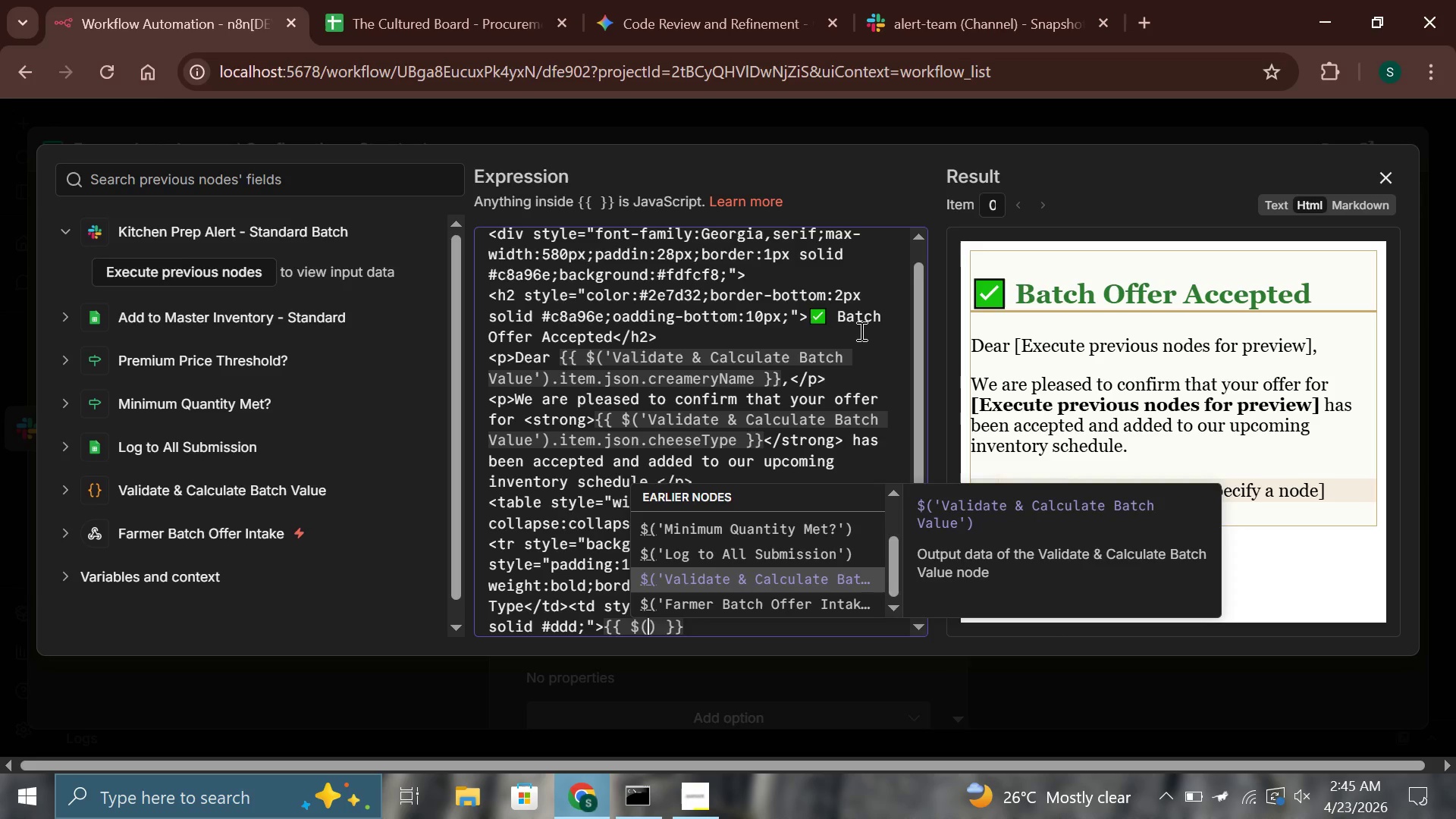 
key(Enter)
 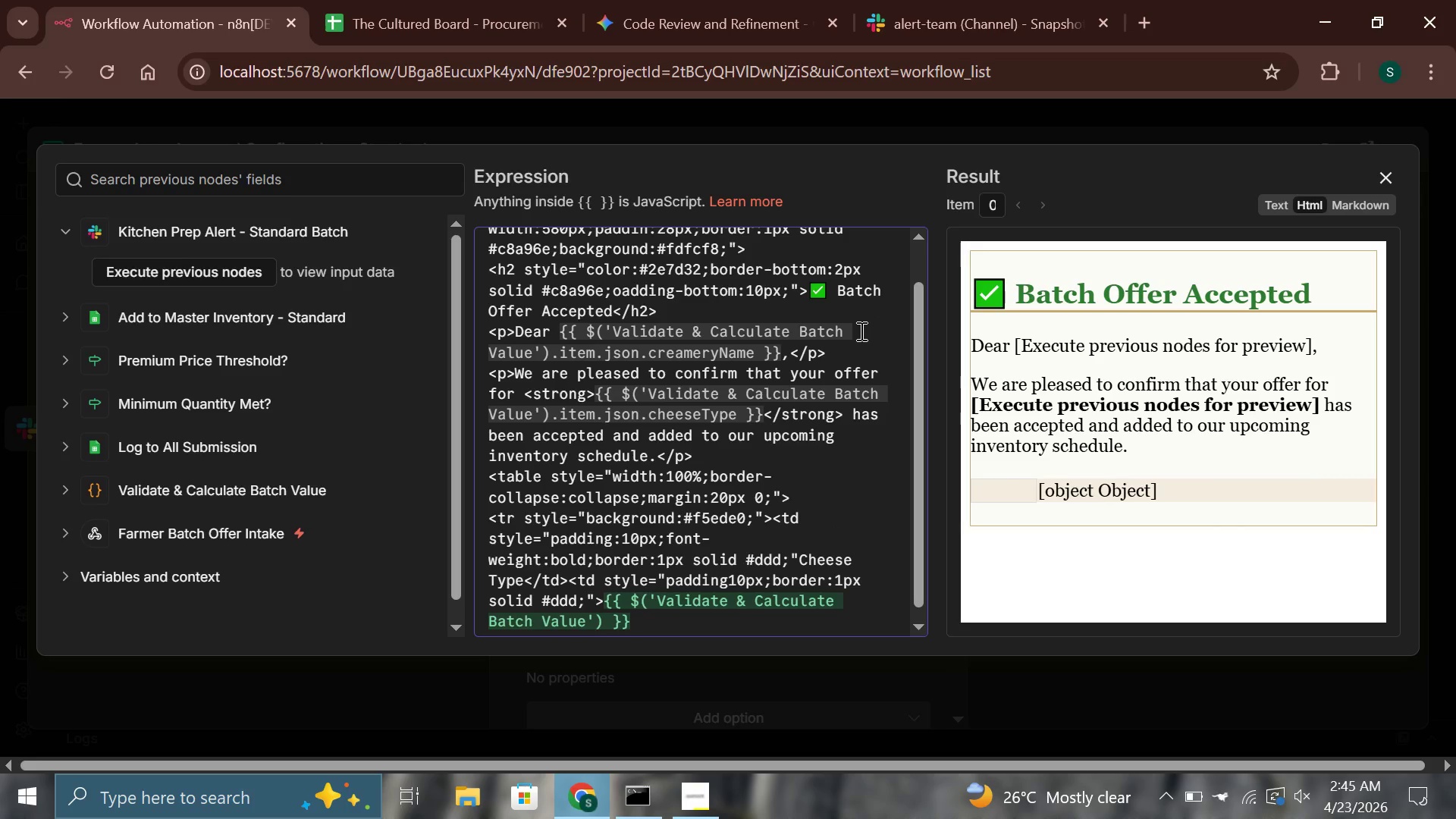 
type(.item.json.cheeseType)
 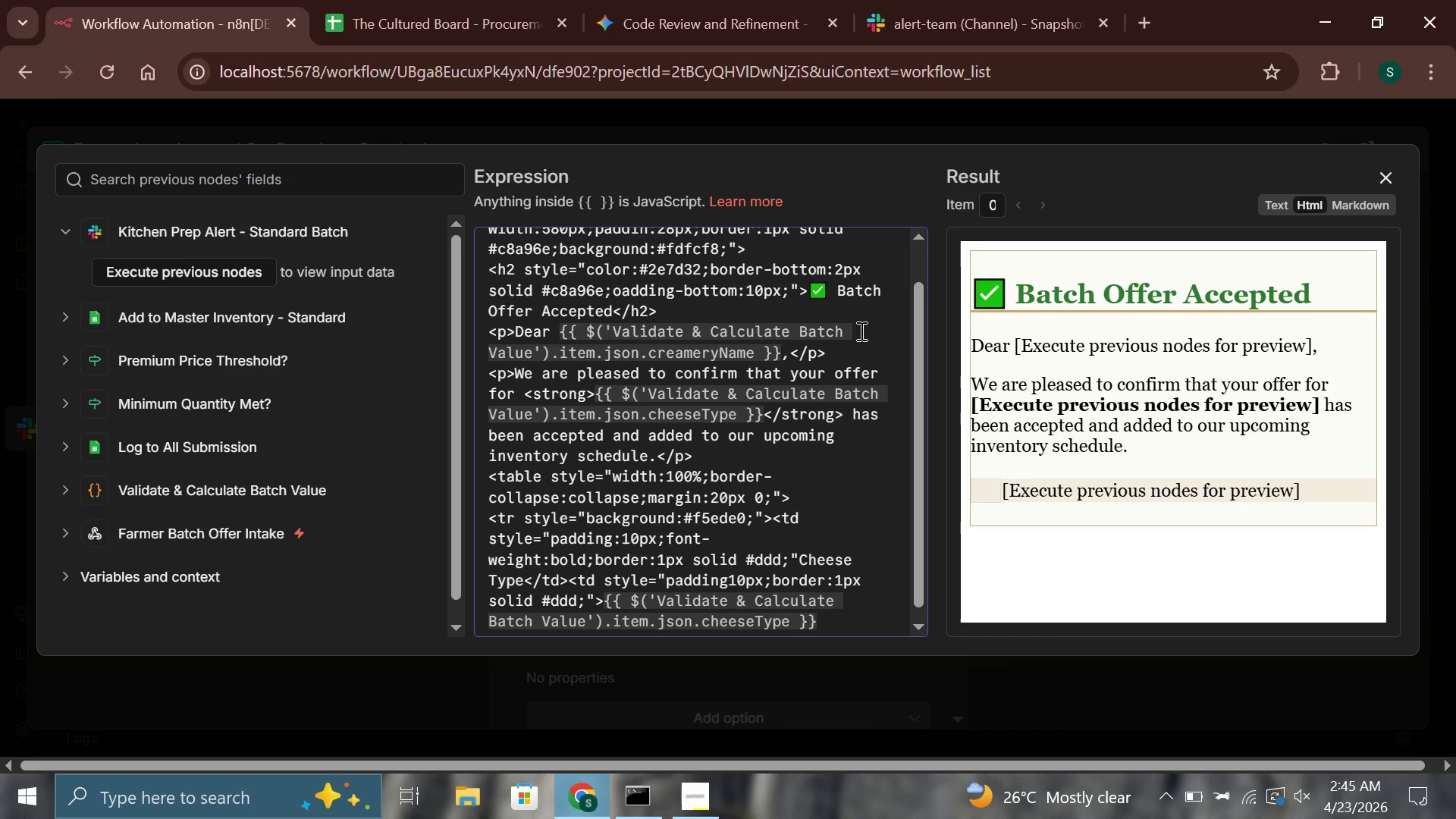 
key(ArrowRight)
 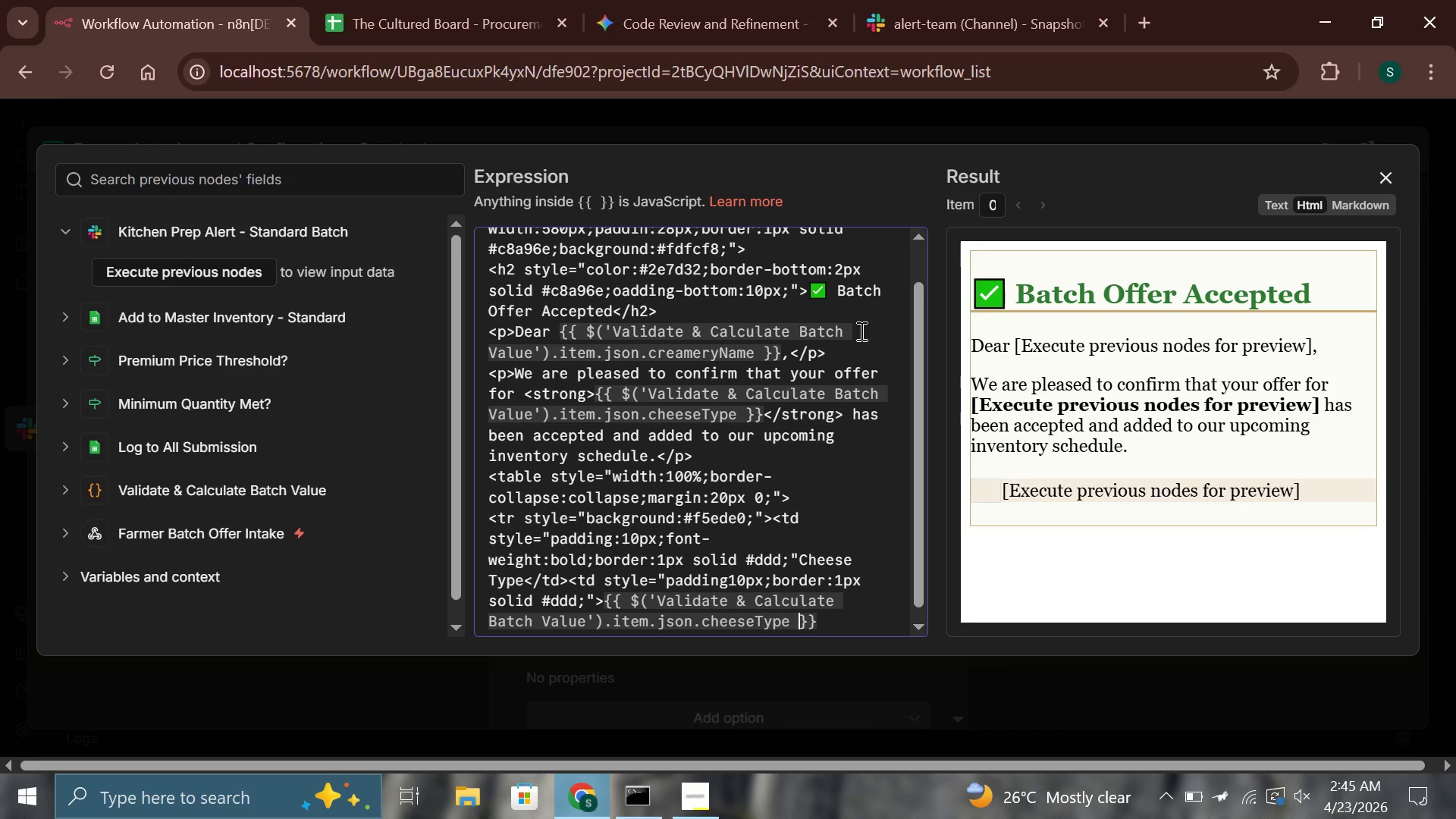 
key(ArrowRight)
 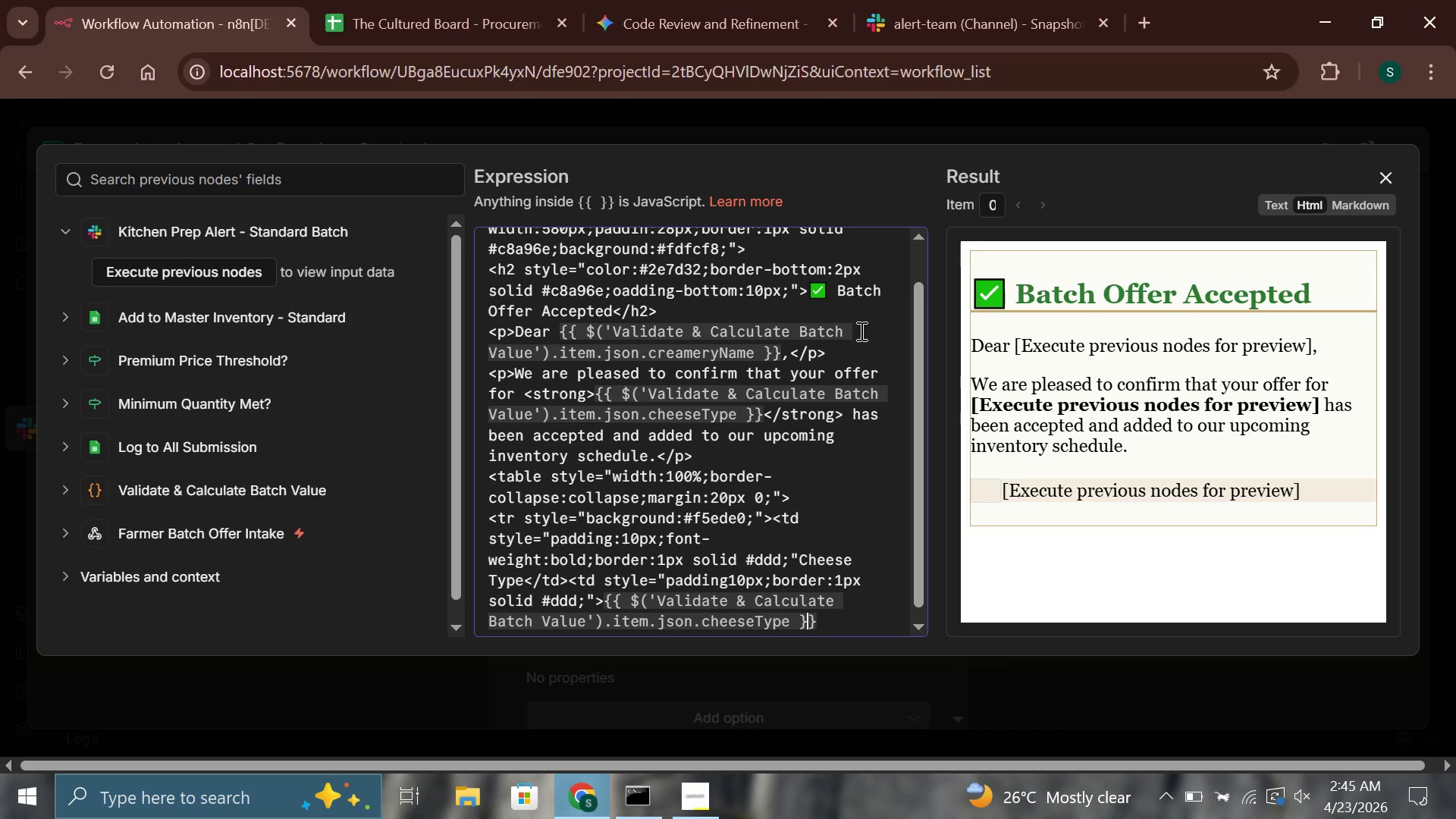 
key(ArrowRight)
 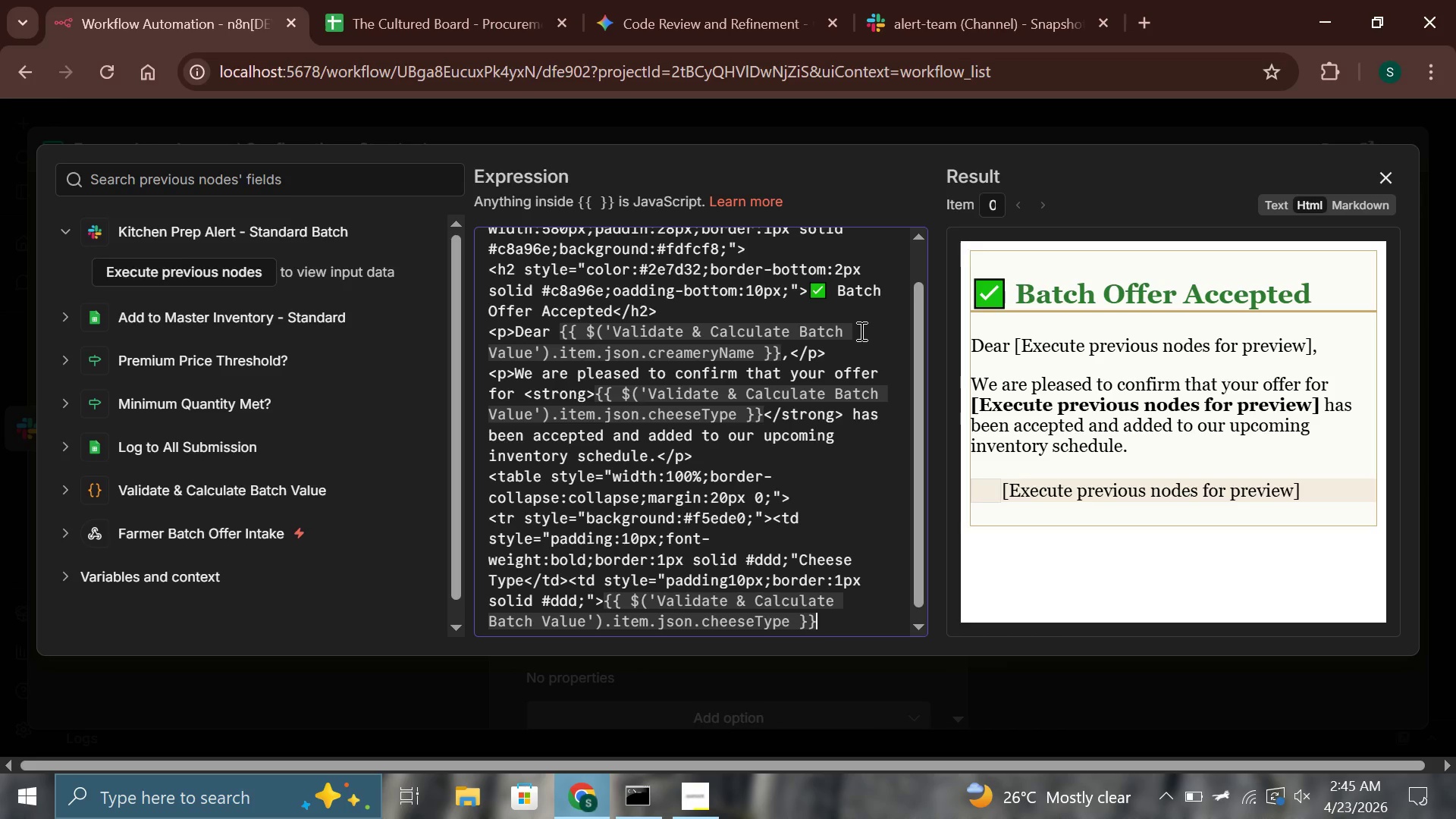 
key(ArrowRight)
 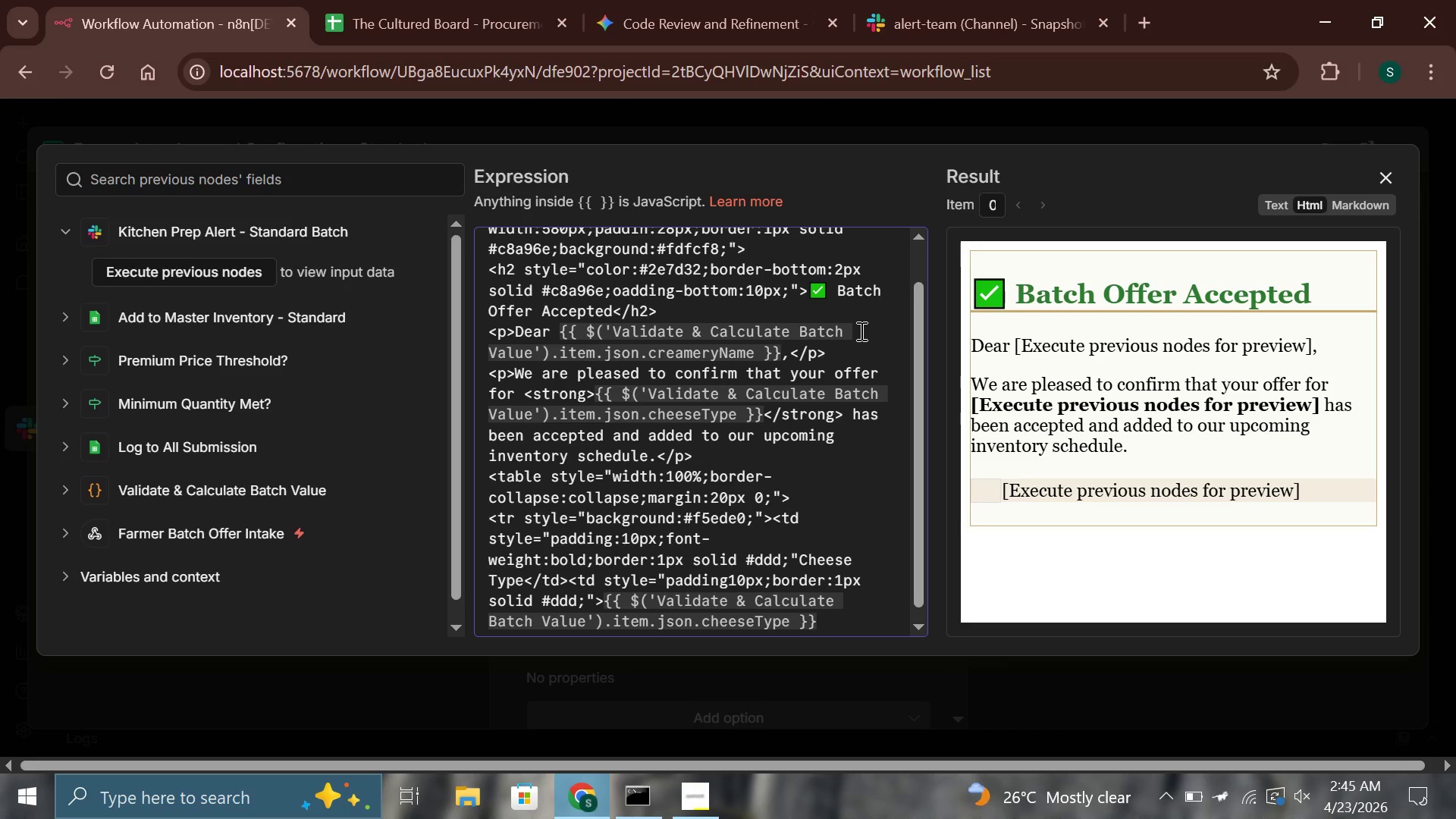 
type(</td></t>)
 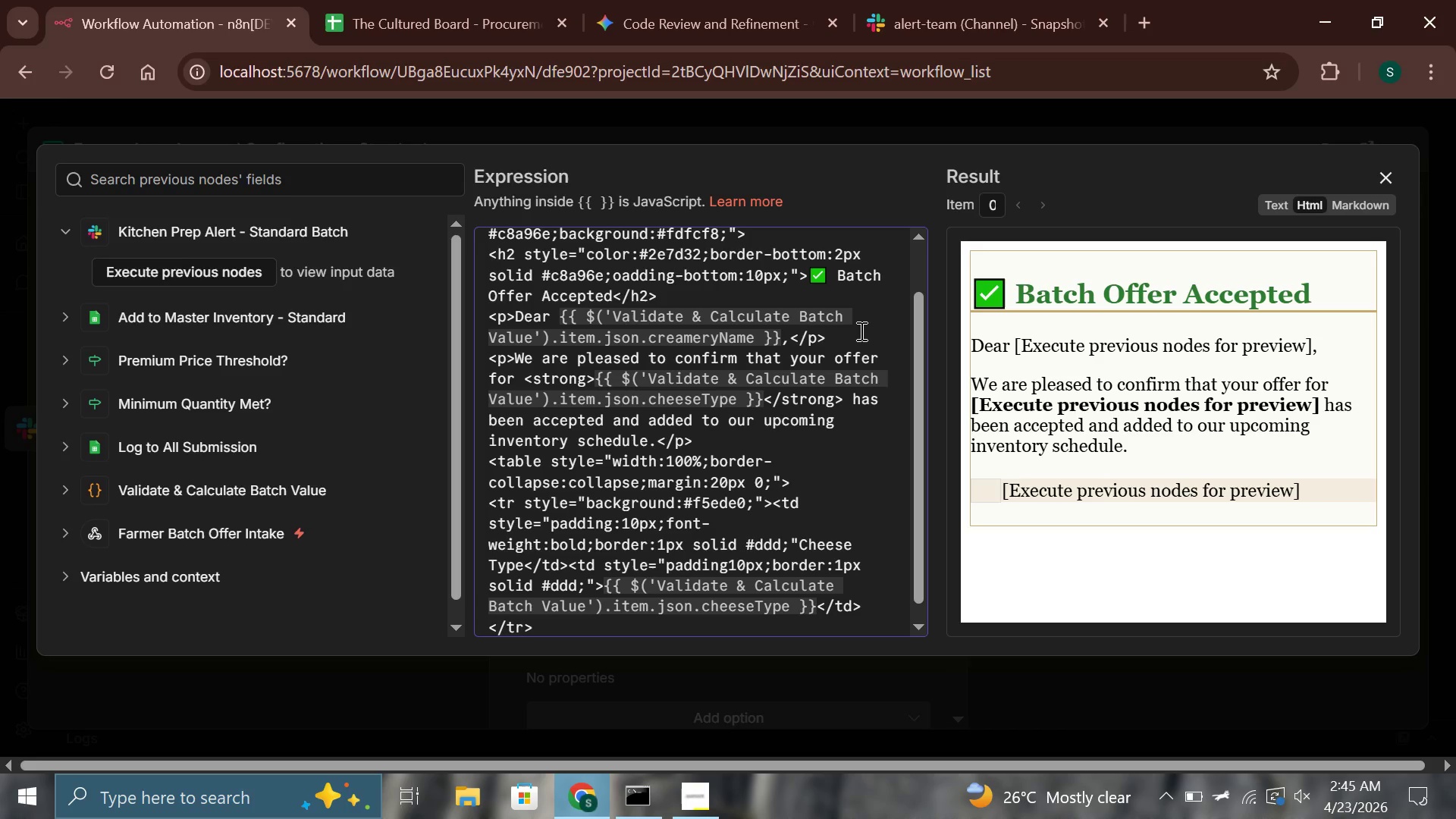 
 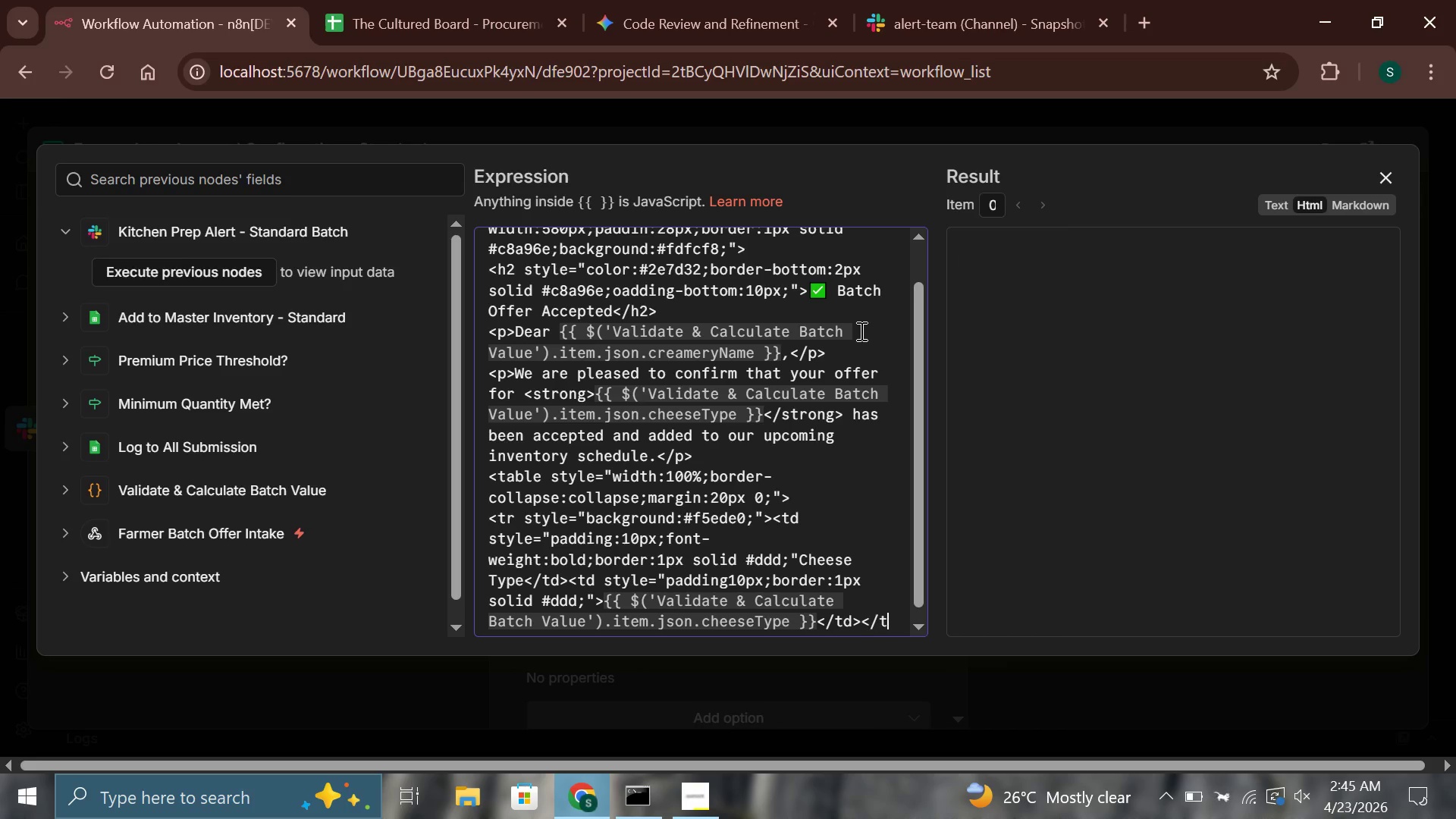 
hold_key(key=R, duration=7.8)
 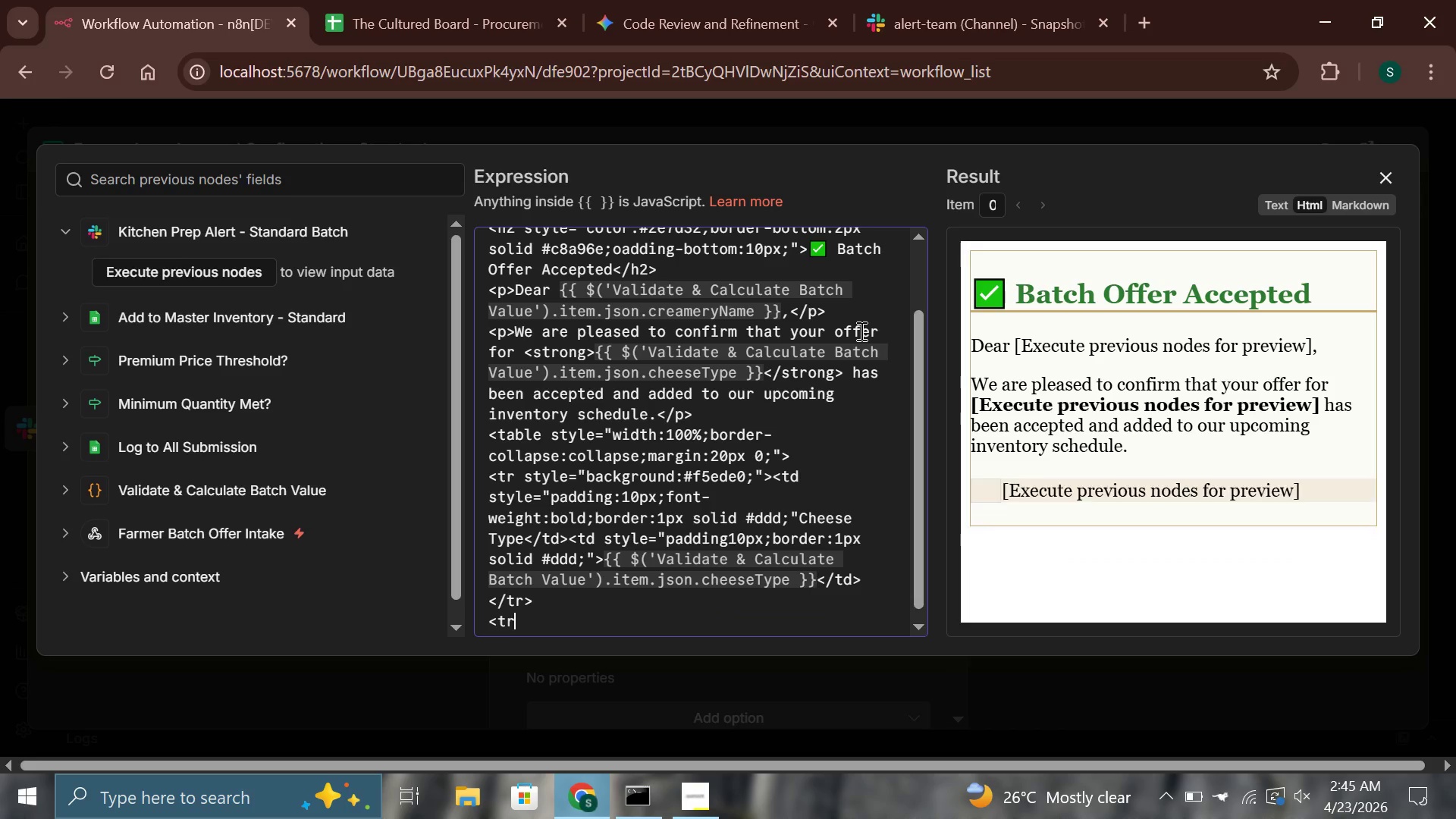 
key(Enter)
 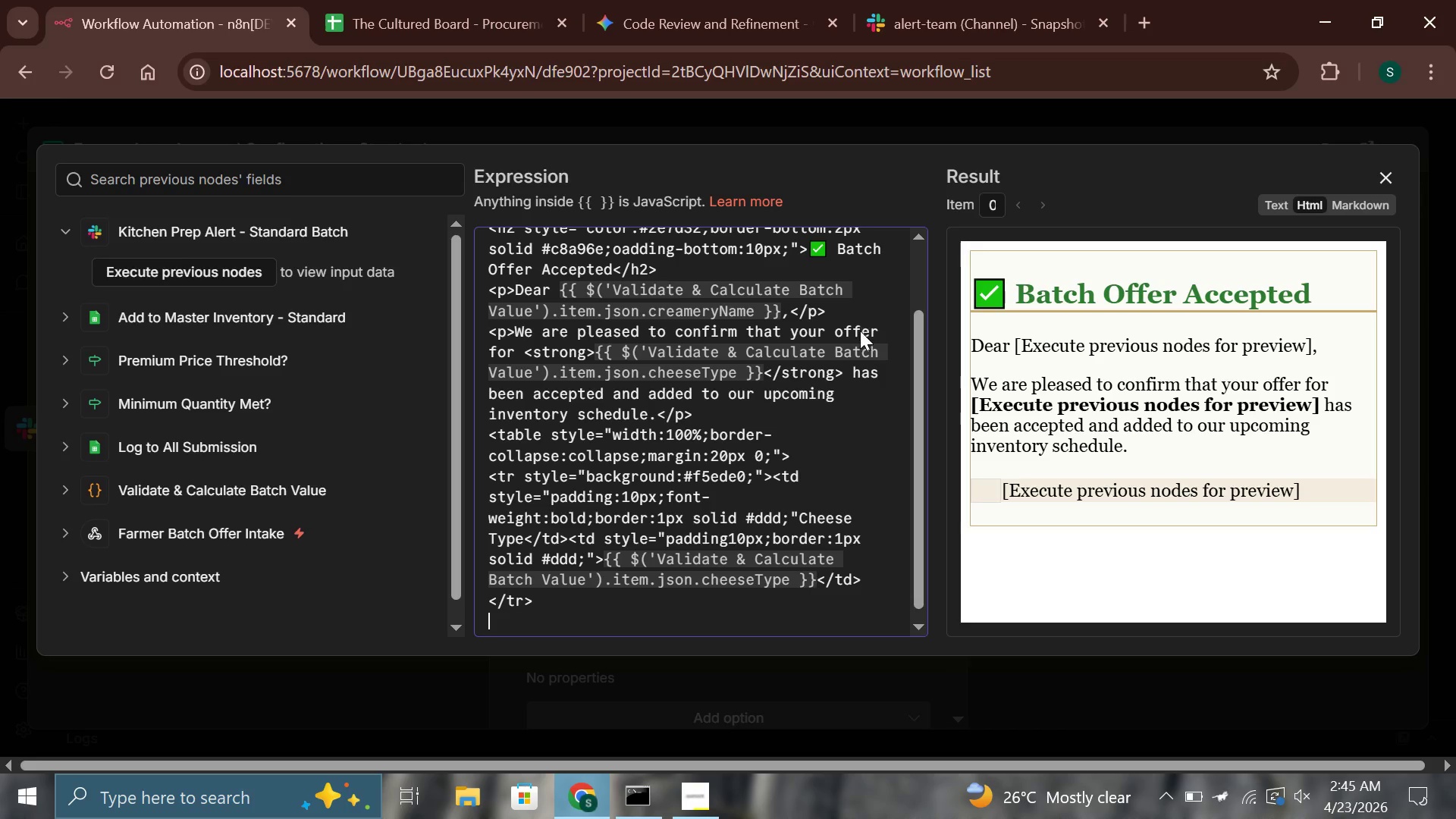 
type(M)
key(Backspace)
type(<t><td style="padding:10px;font-weight:bold;border:1px solid #ddd;)
 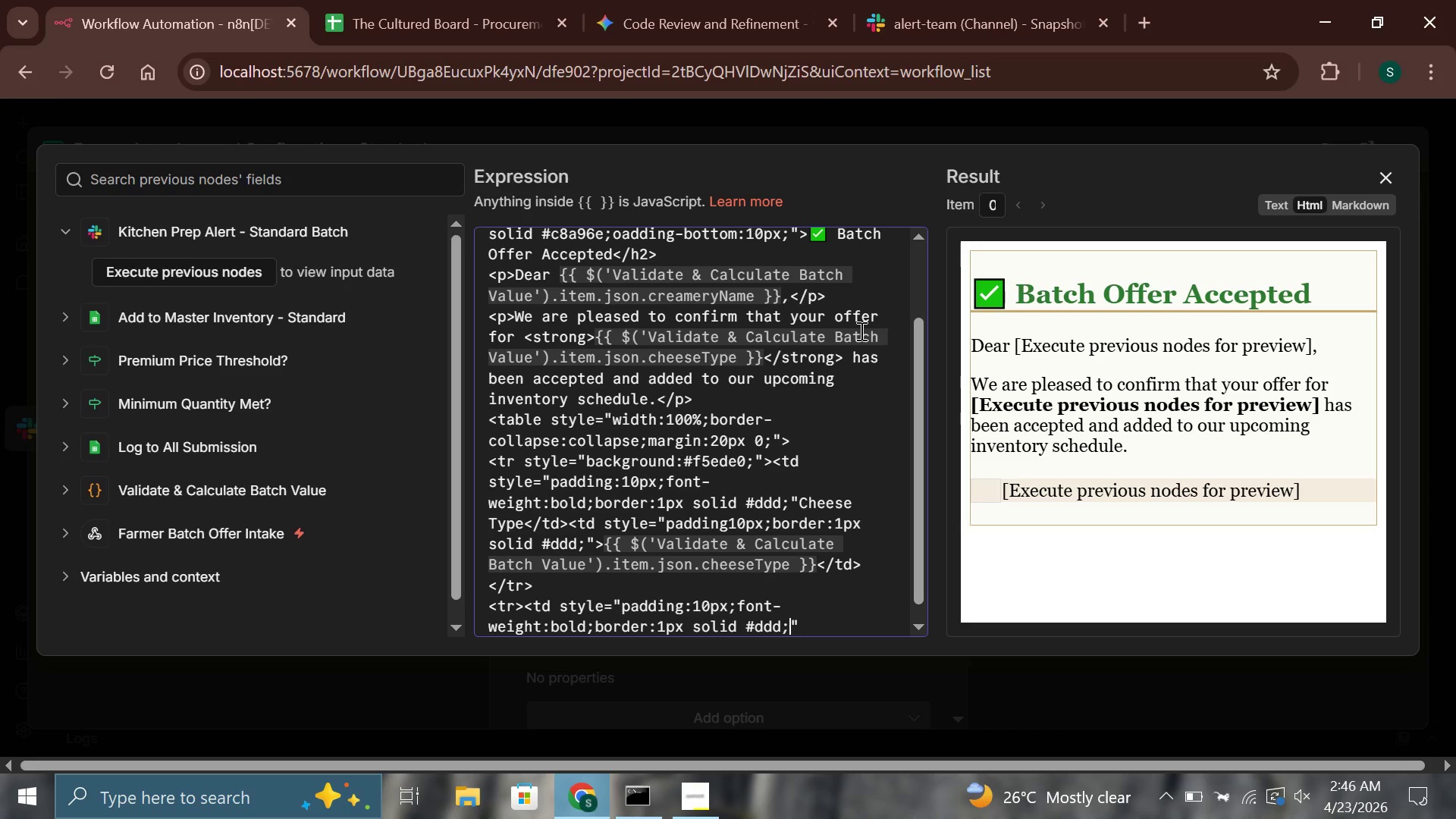 
key(ArrowRight)
 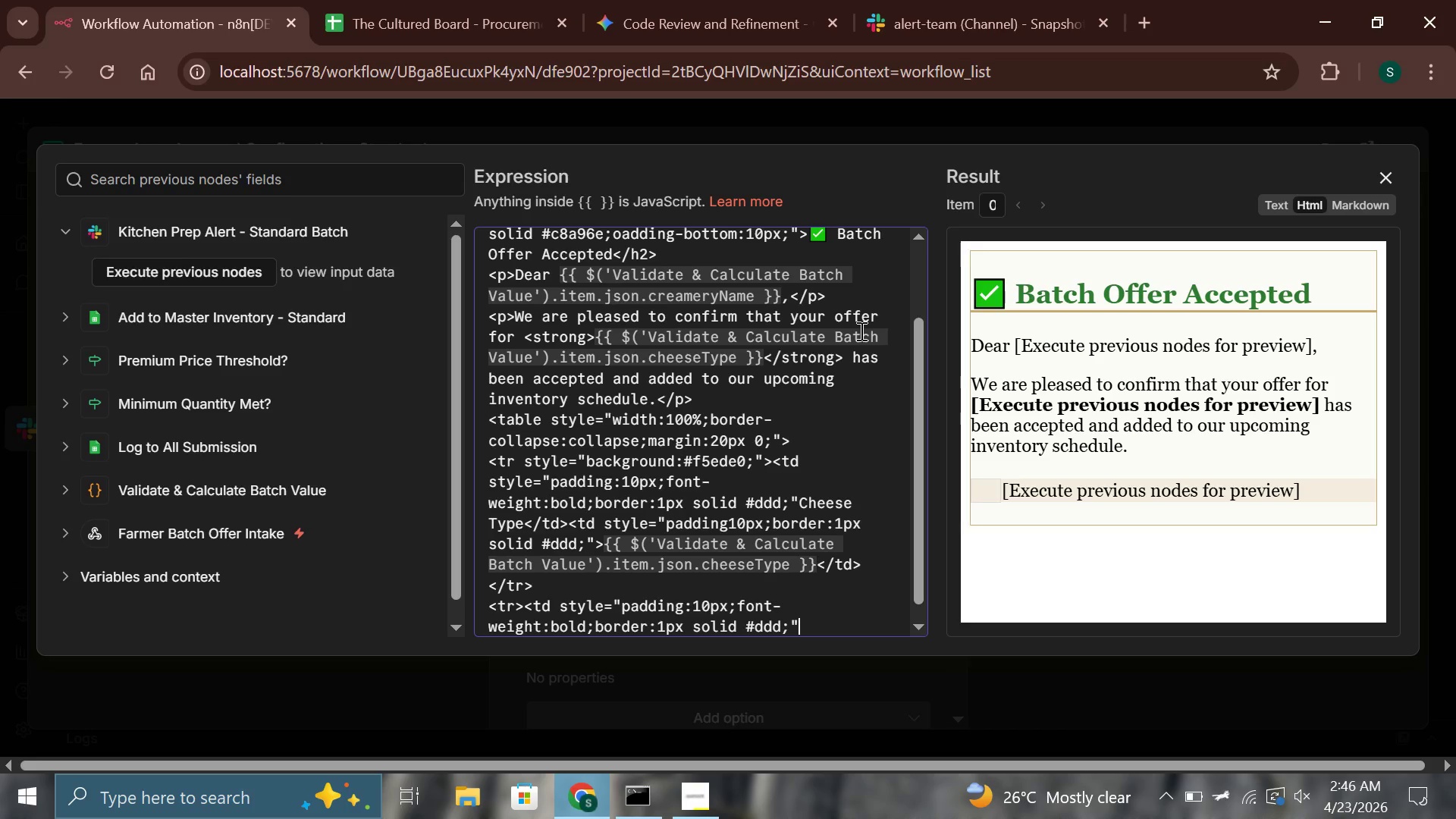 
key(ArrowRight)
 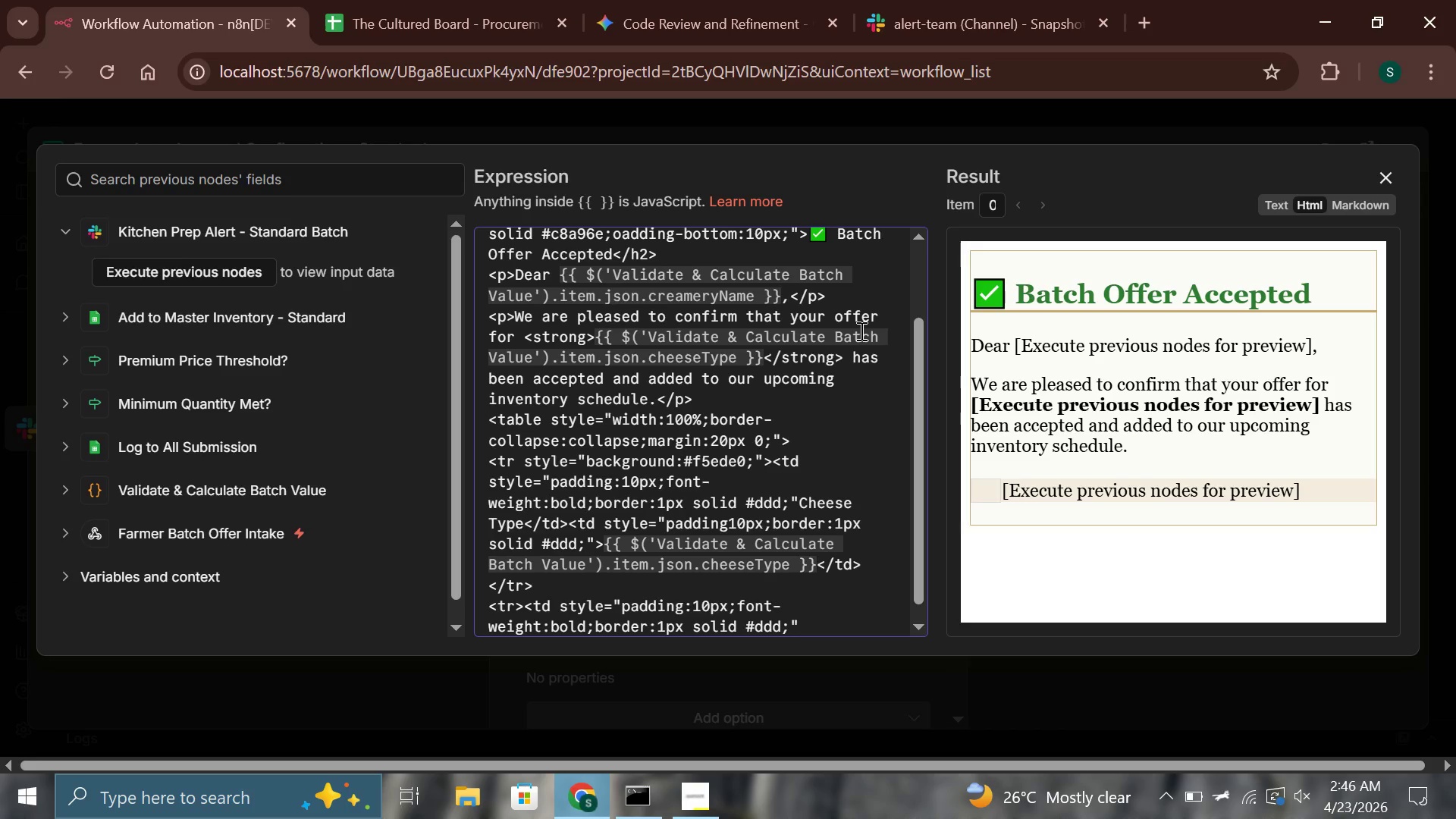 
type(>Quantity)
 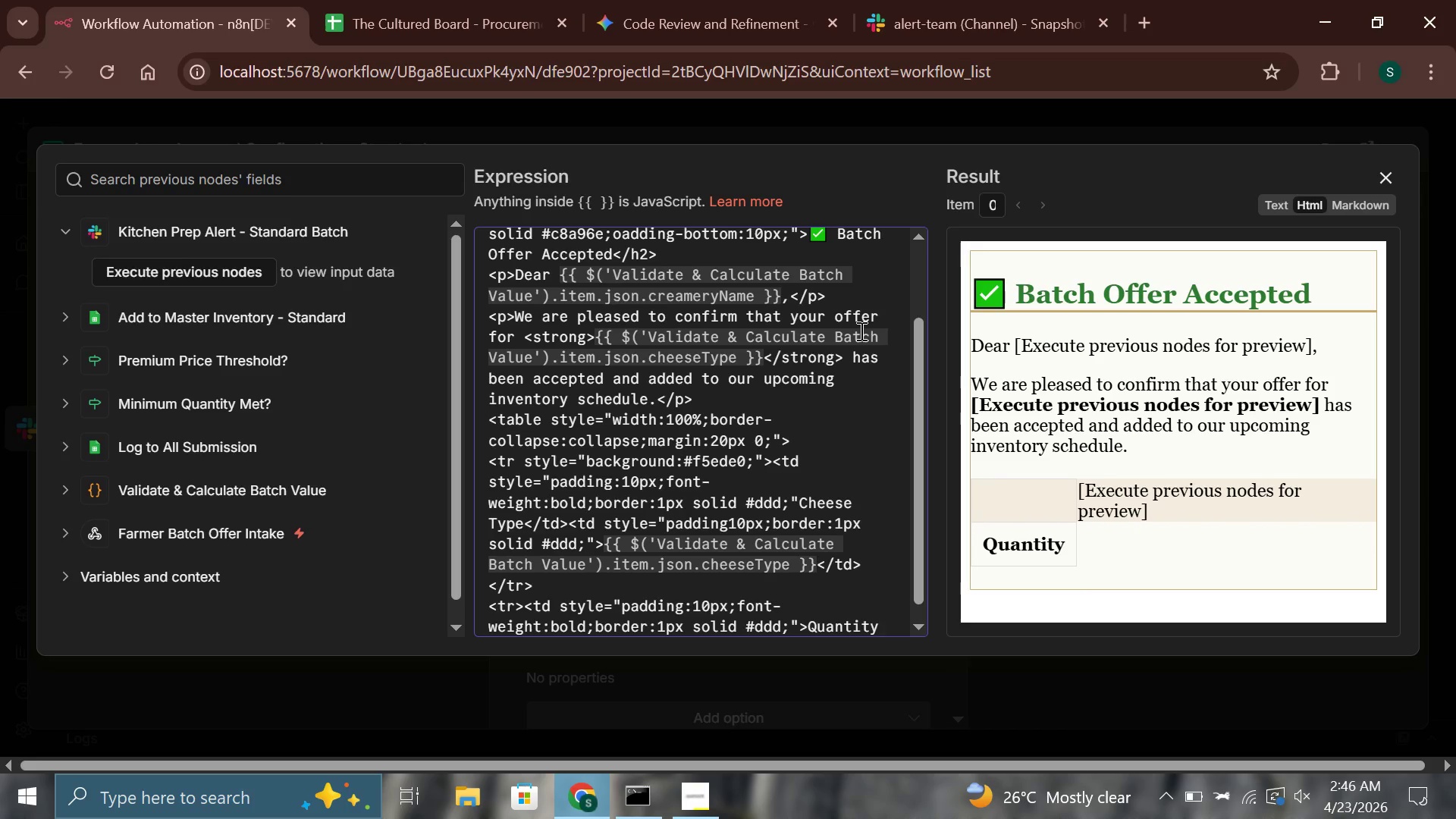 
type(</td><td style="padding:10px;brder:1px solid #ddd;)
 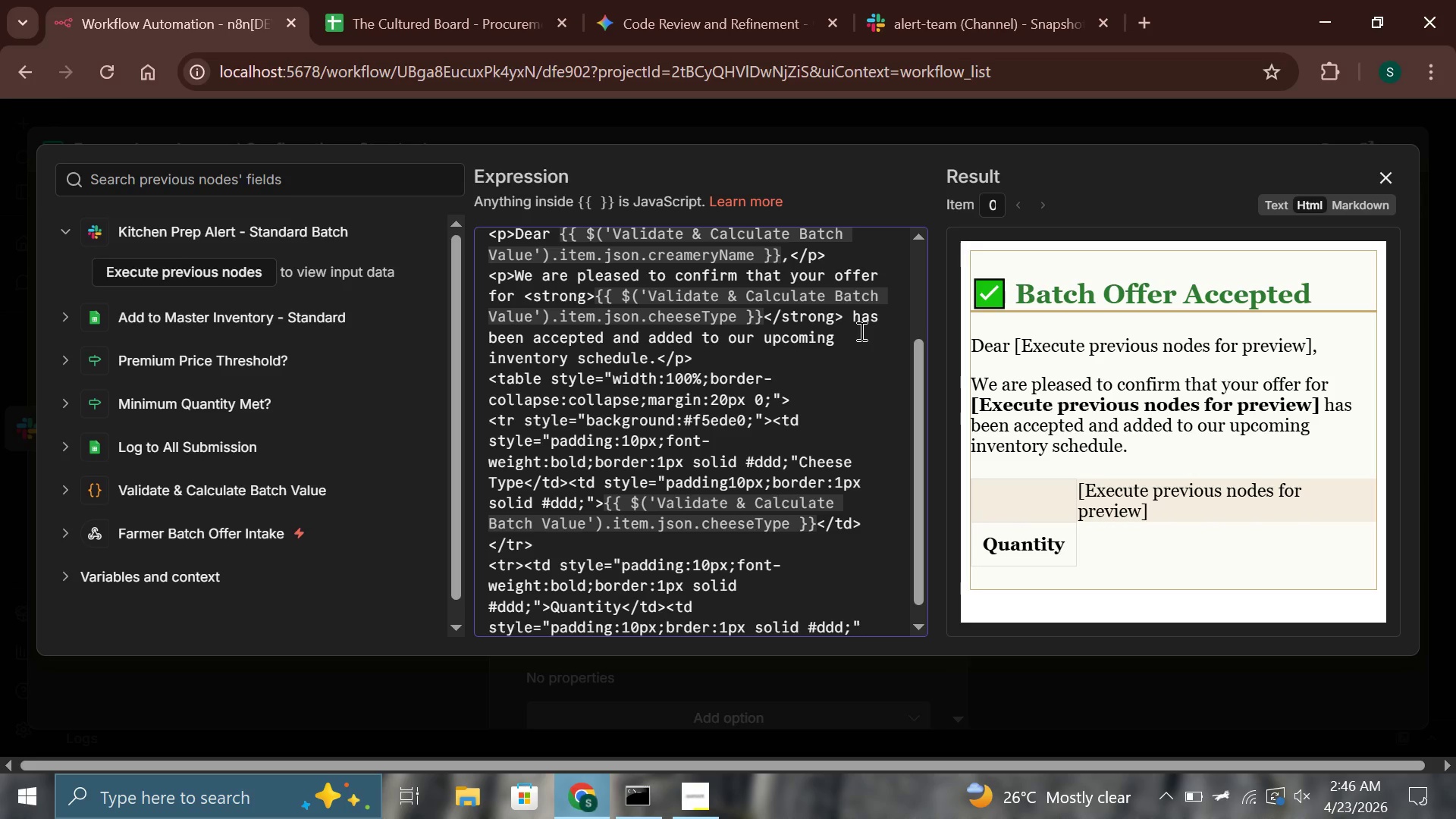 
key(ArrowRight)
 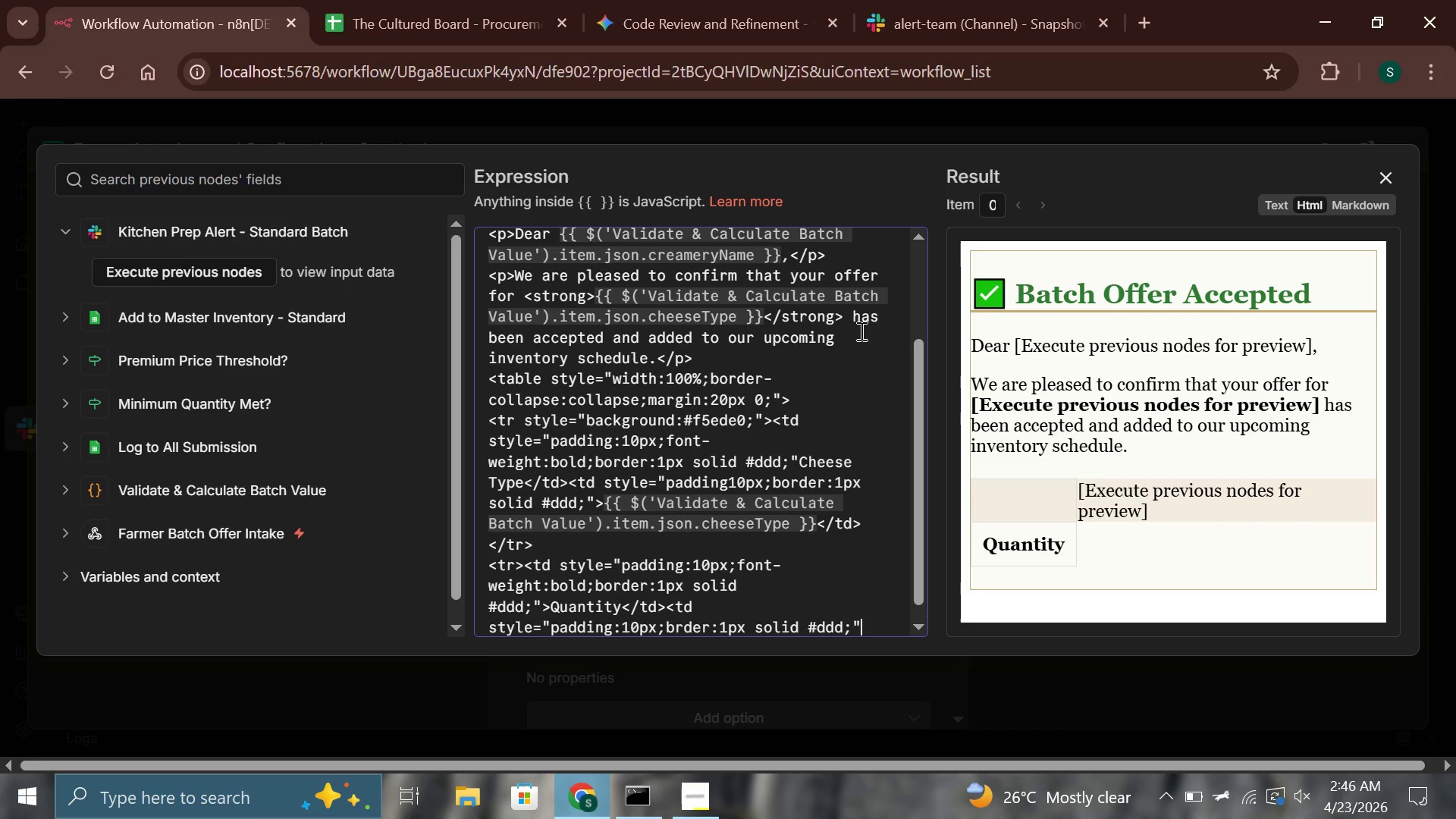 
key(ArrowRight)
 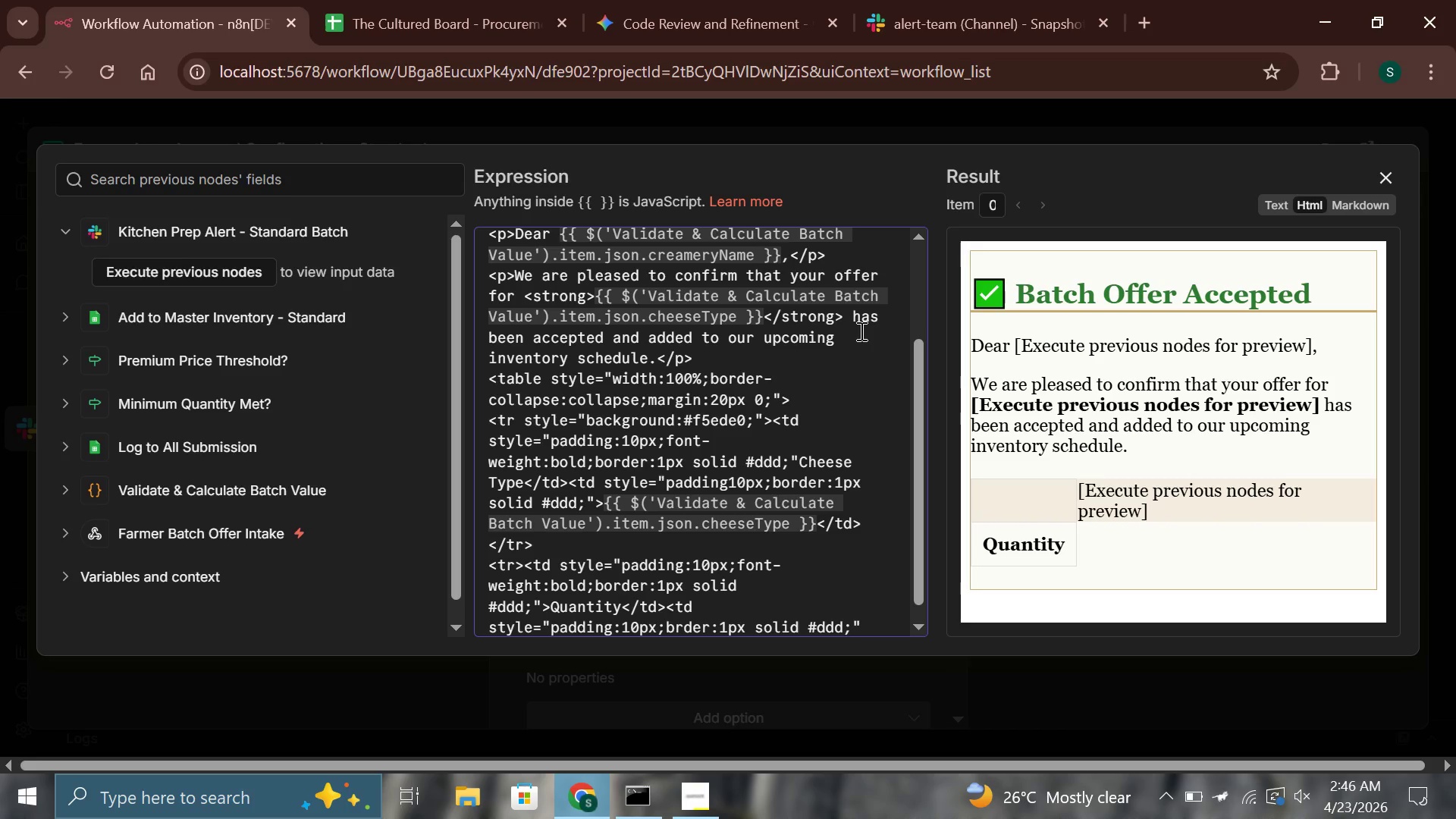 
key(Shift+Period)
 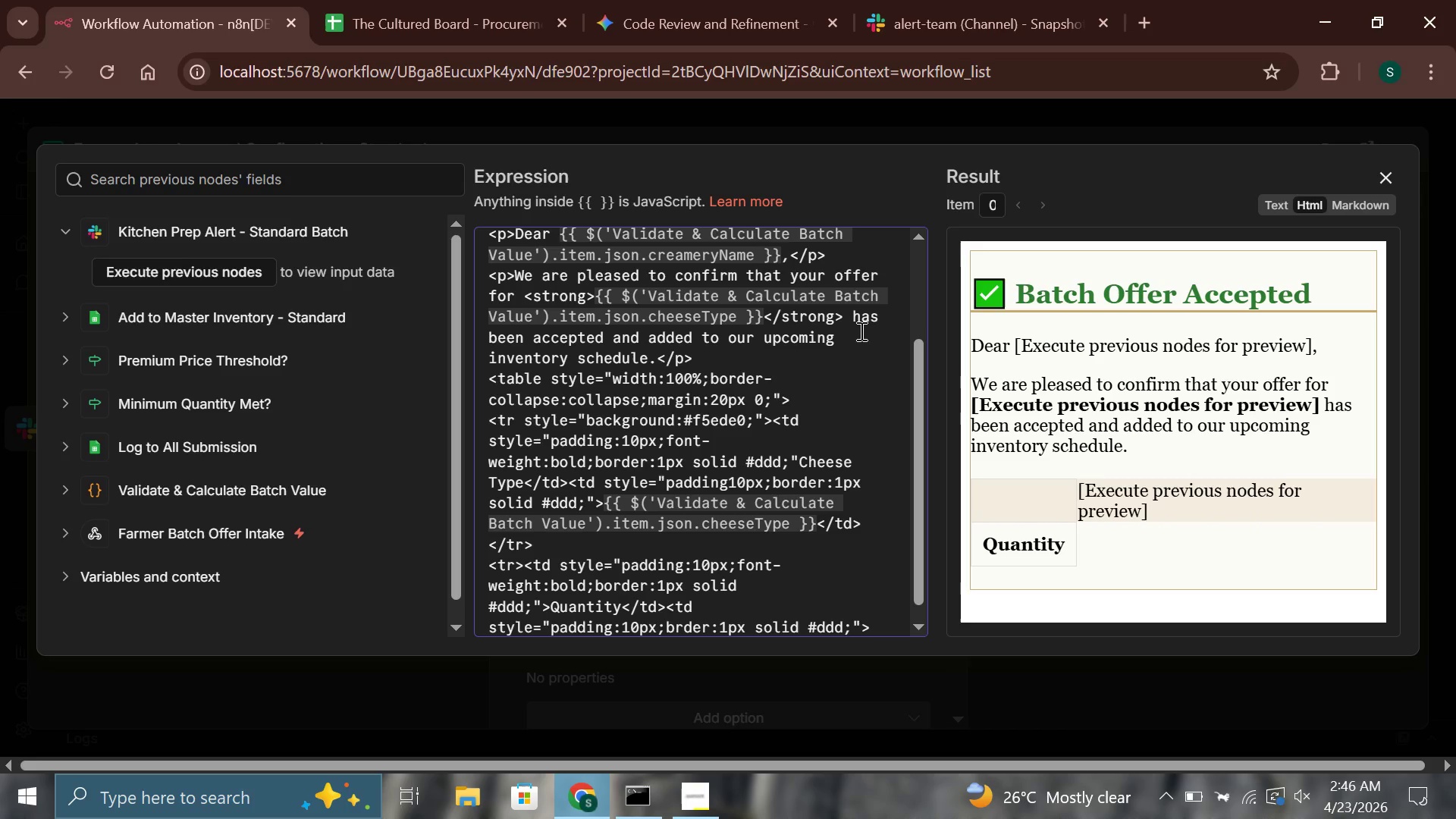 
key(Shift+BracketLeft)
 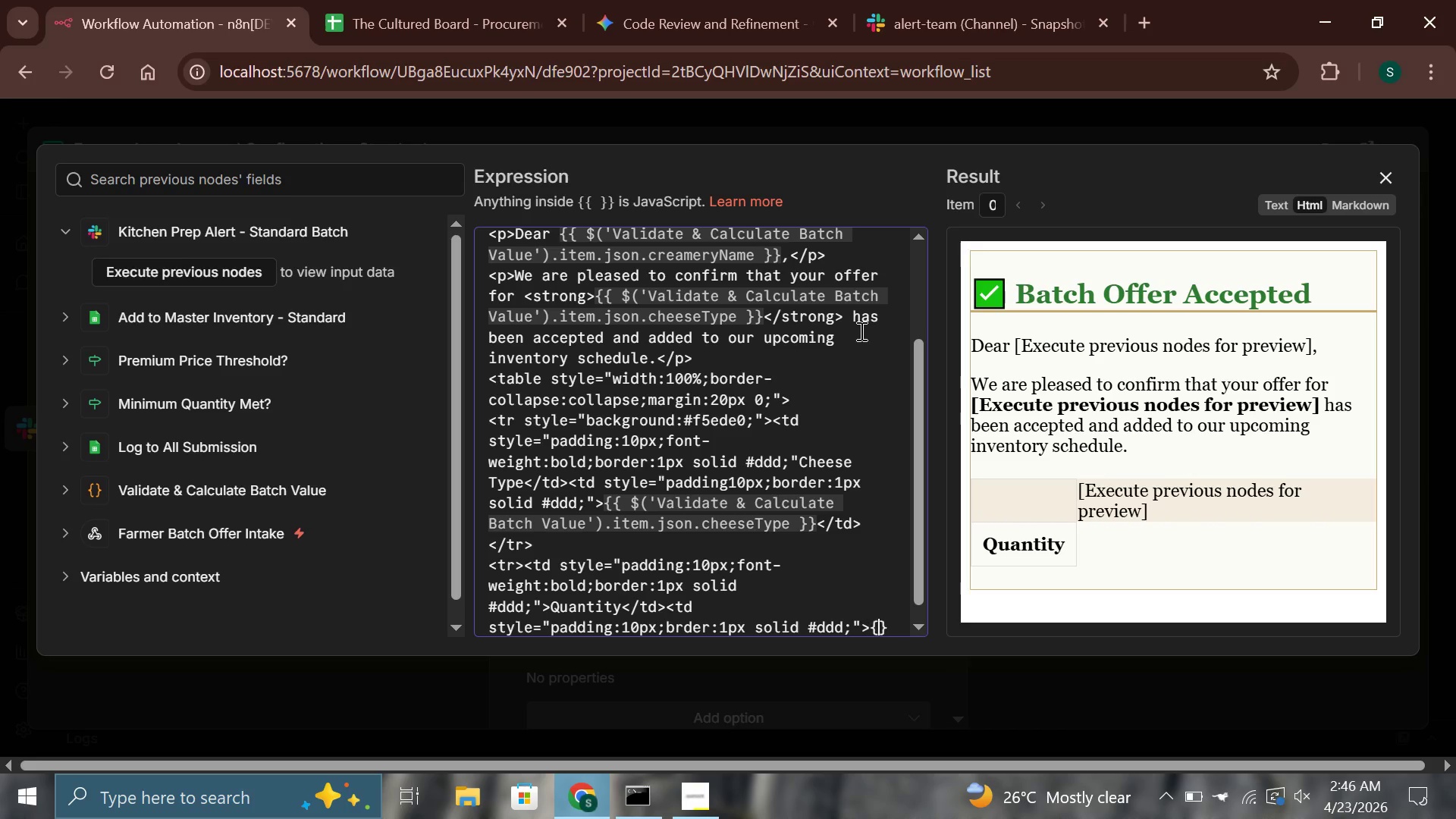 
key(Shift+BracketLeft)
 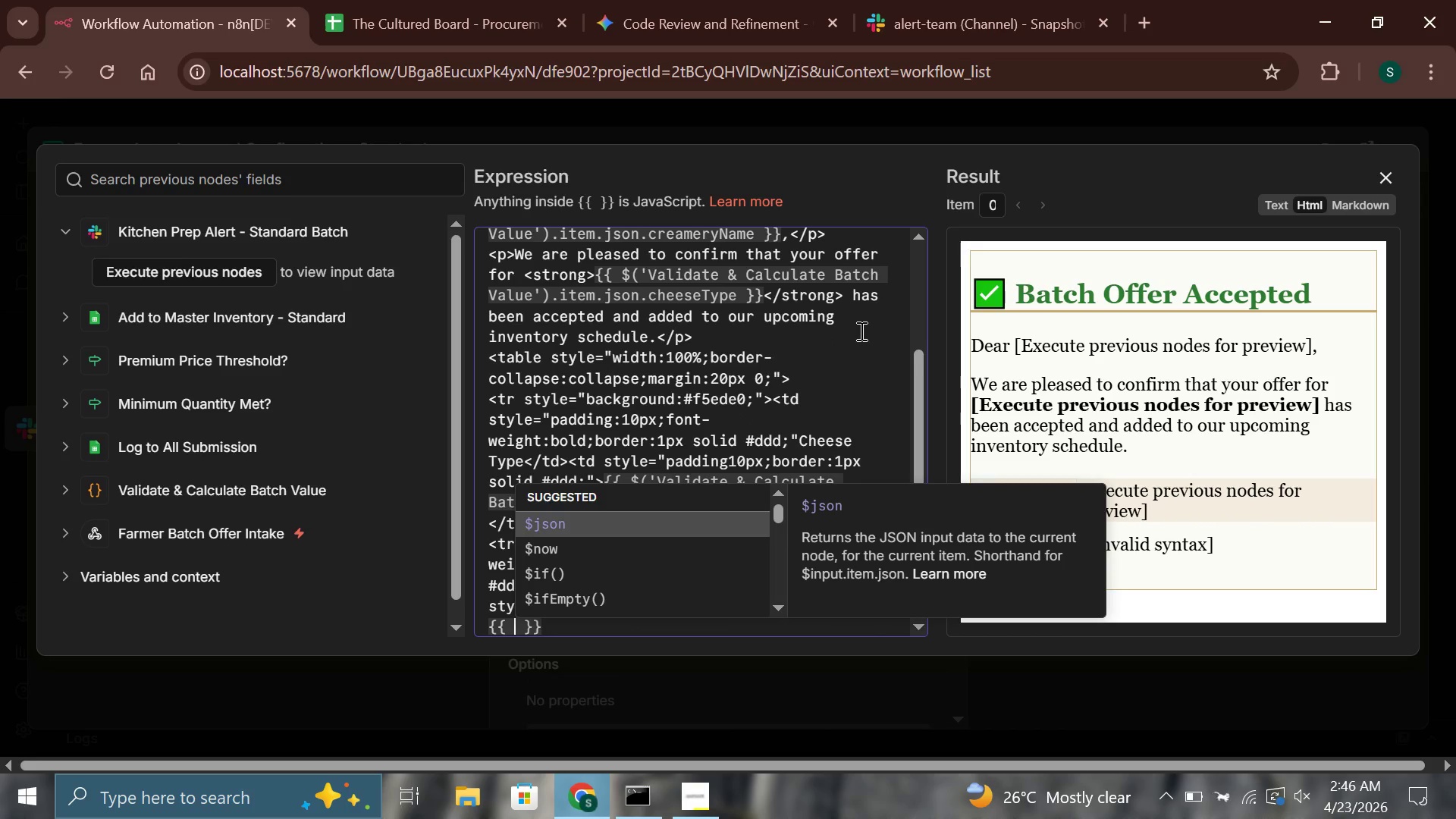 
key(Shift+4)
 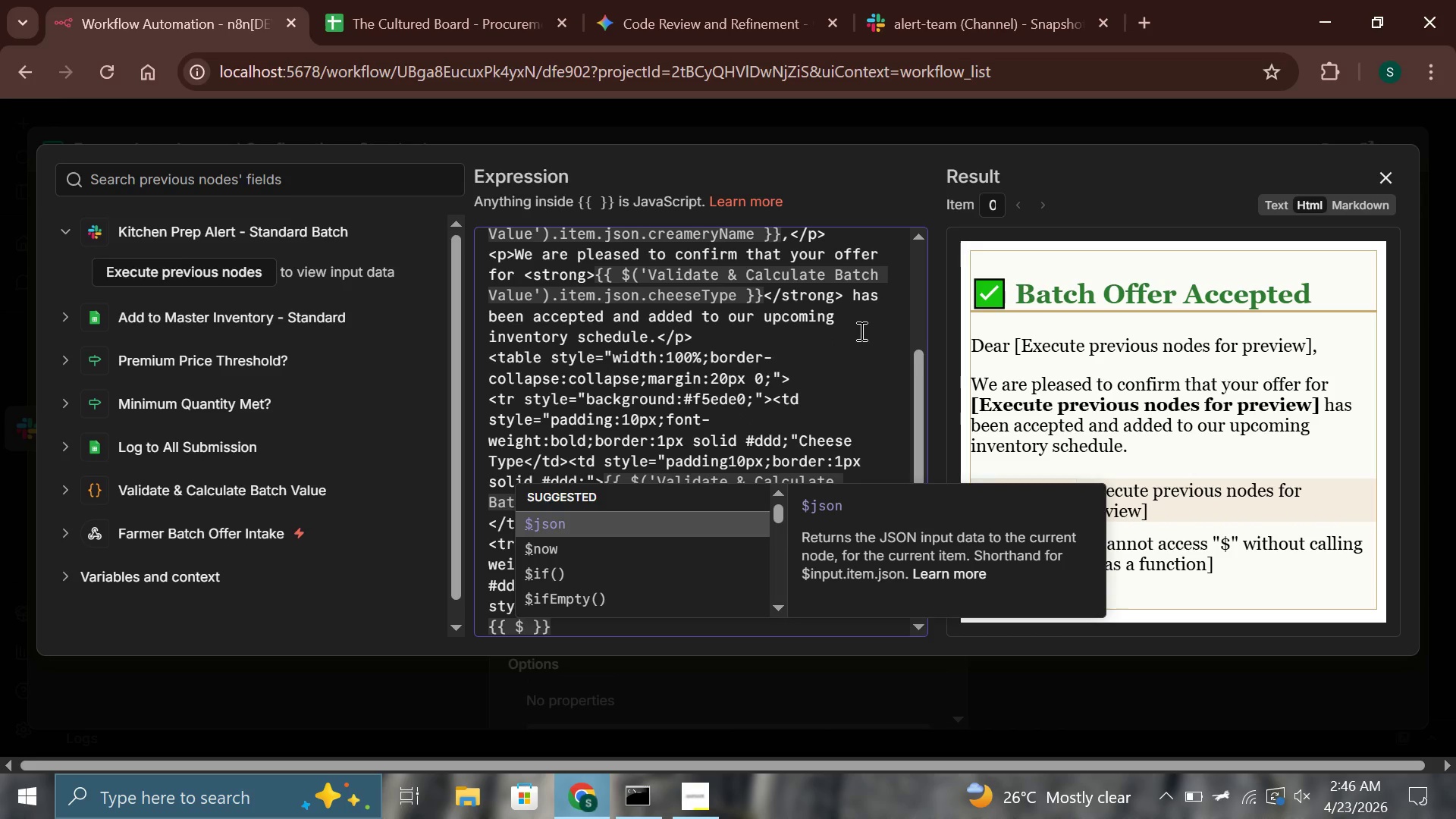 
key(Shift+9)
 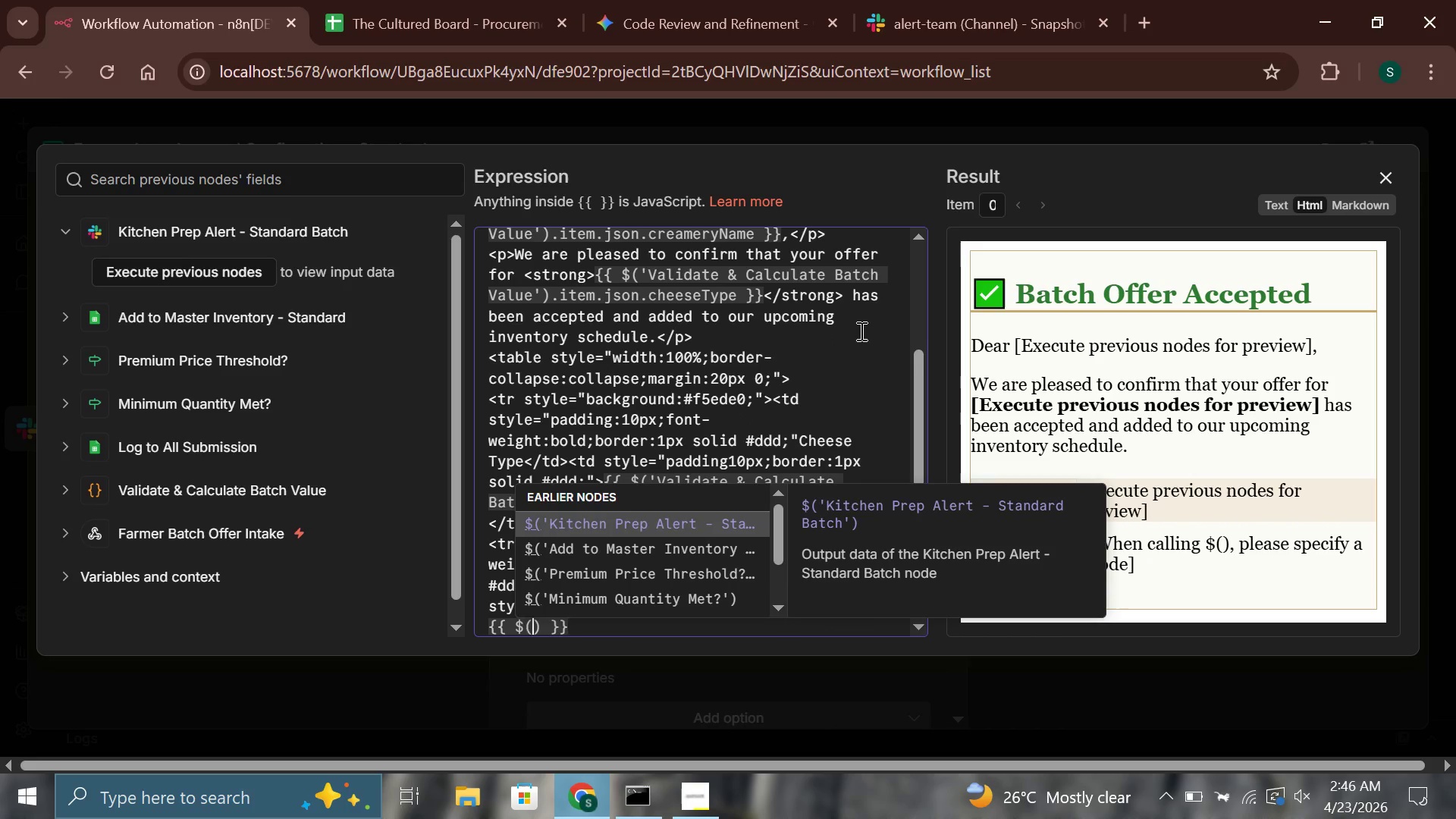 
key(Quote)
 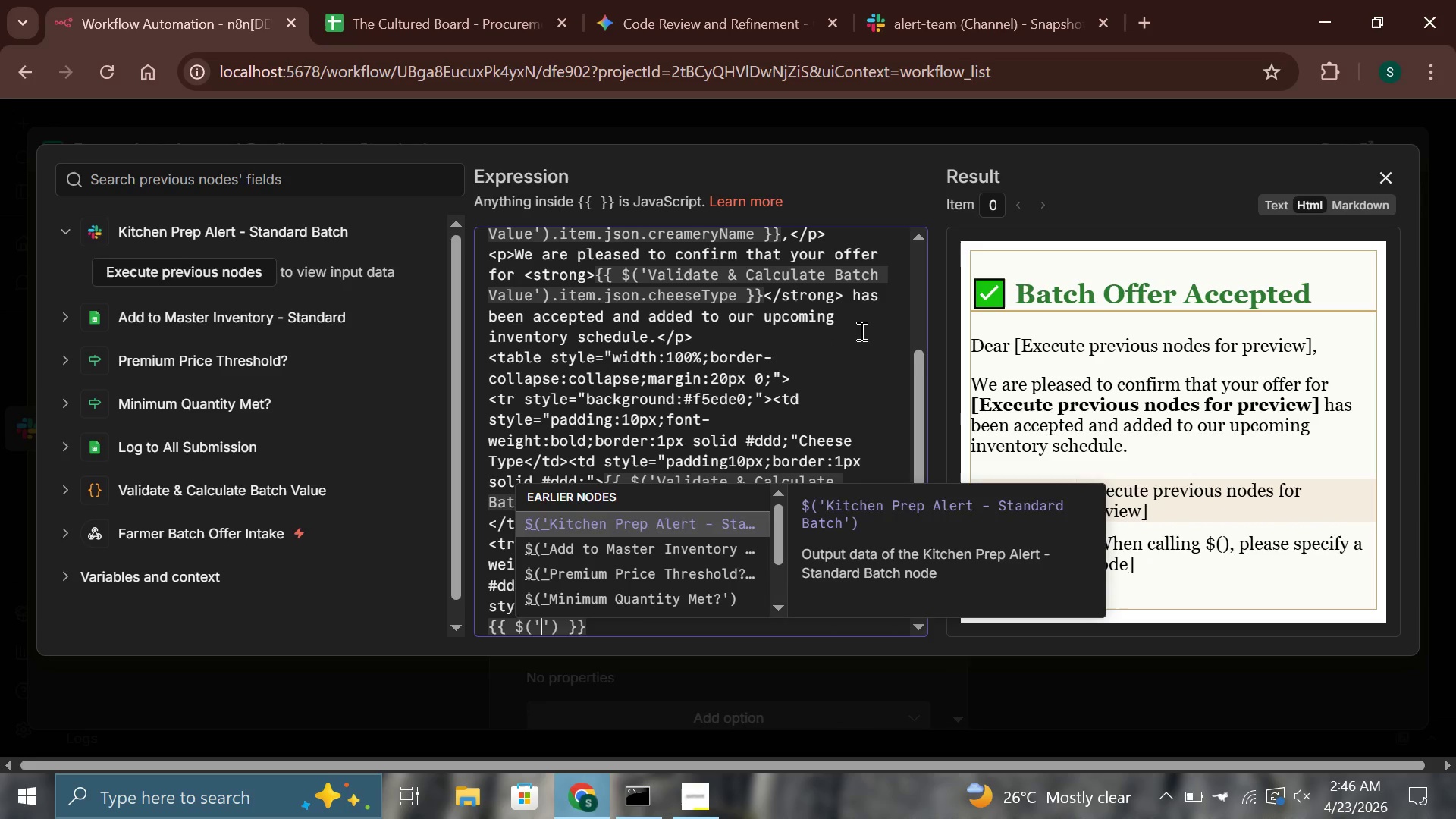 
key(ArrowDown)
 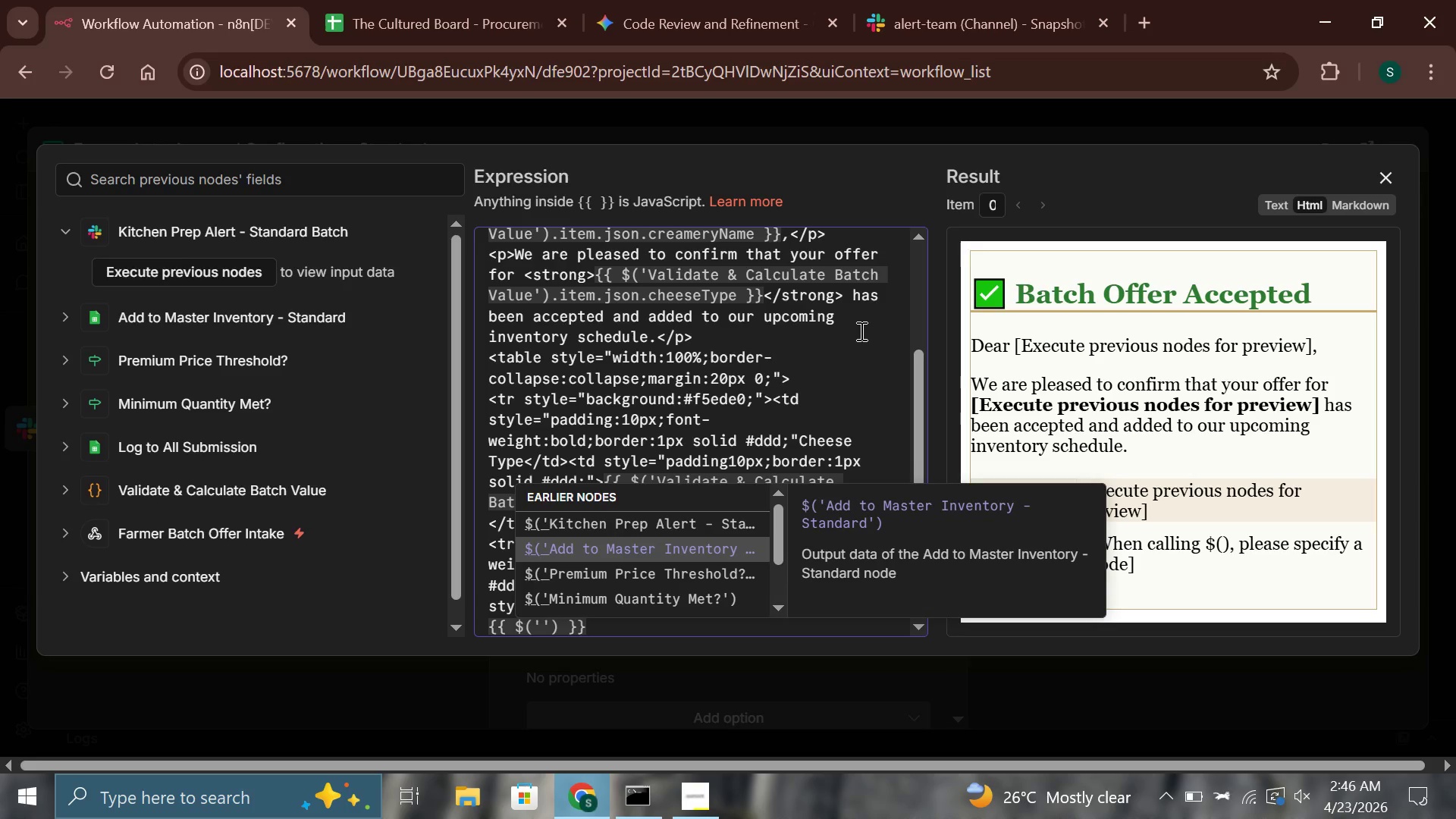 
key(ArrowDown)
 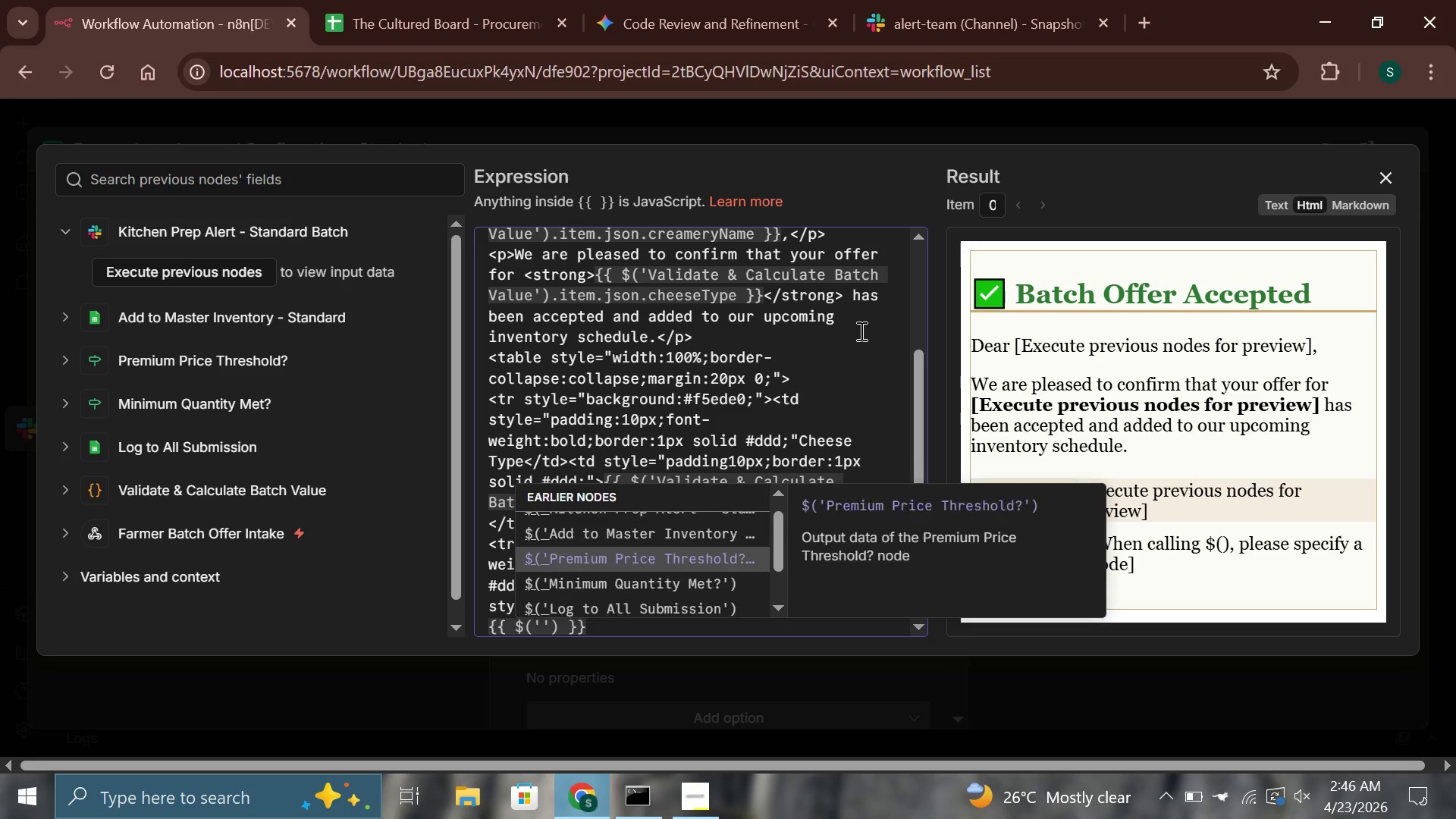 
key(ArrowDown)
 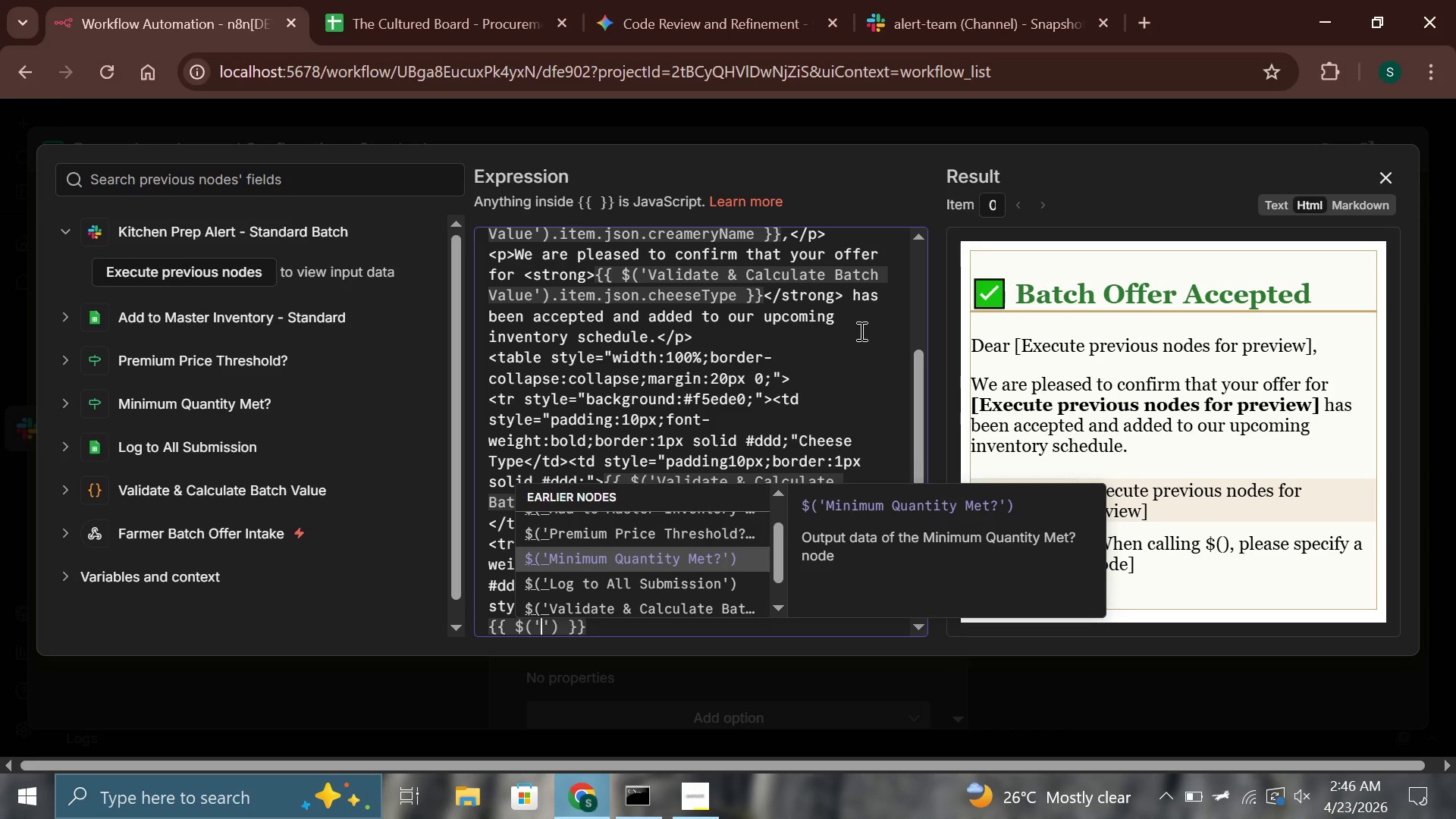 
key(ArrowDown)
 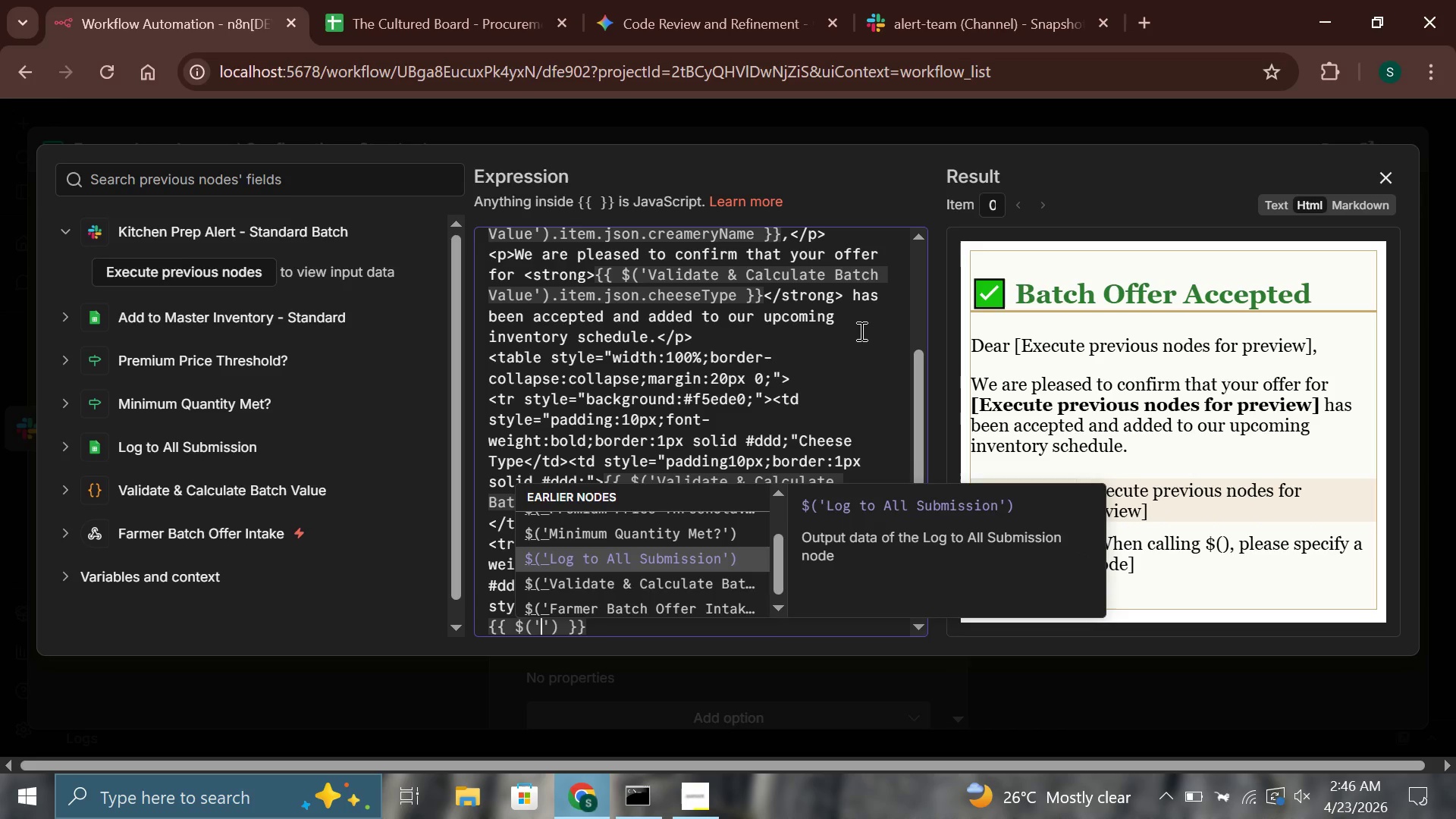 
key(ArrowDown)
 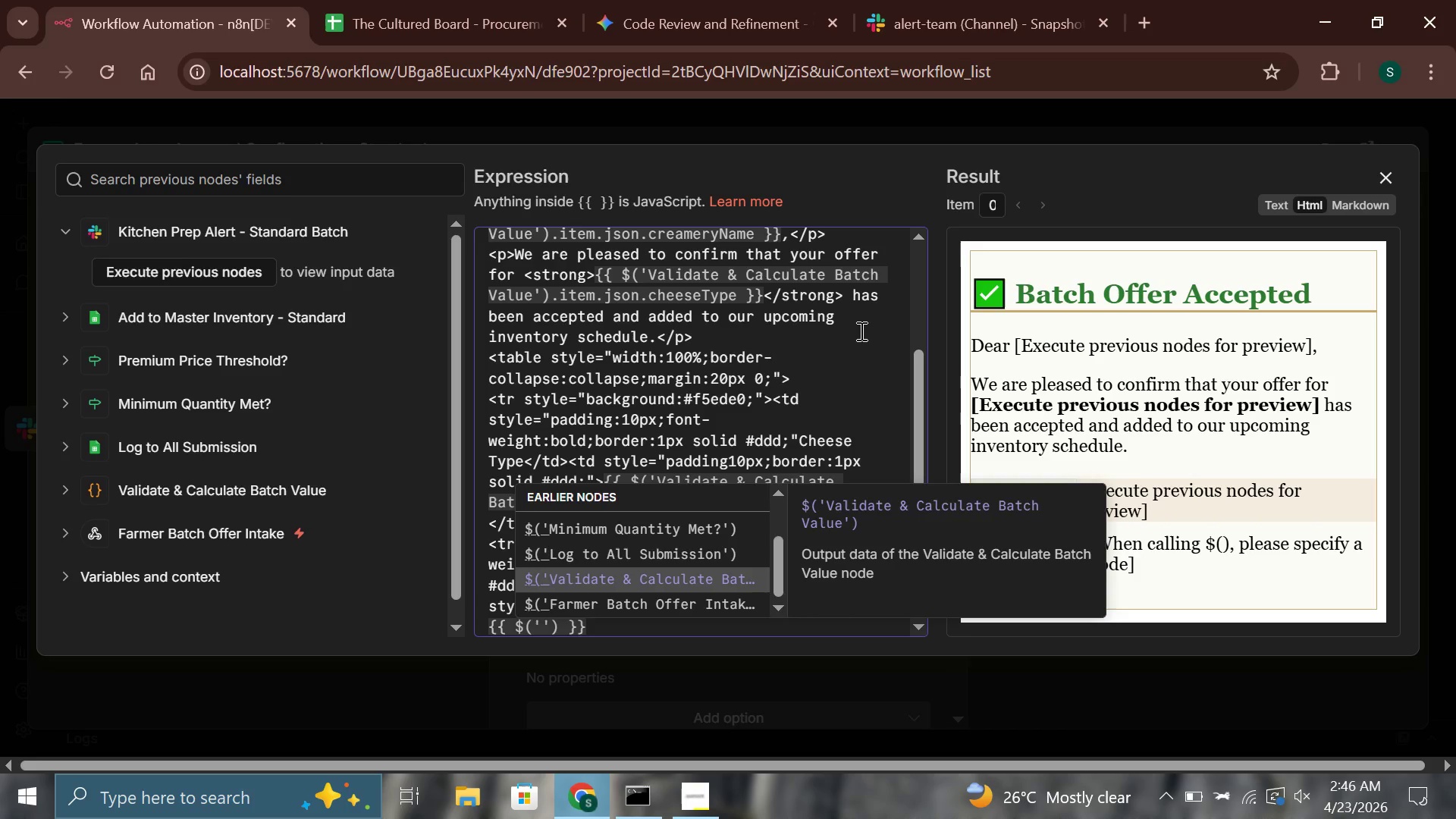 
key(Enter)
 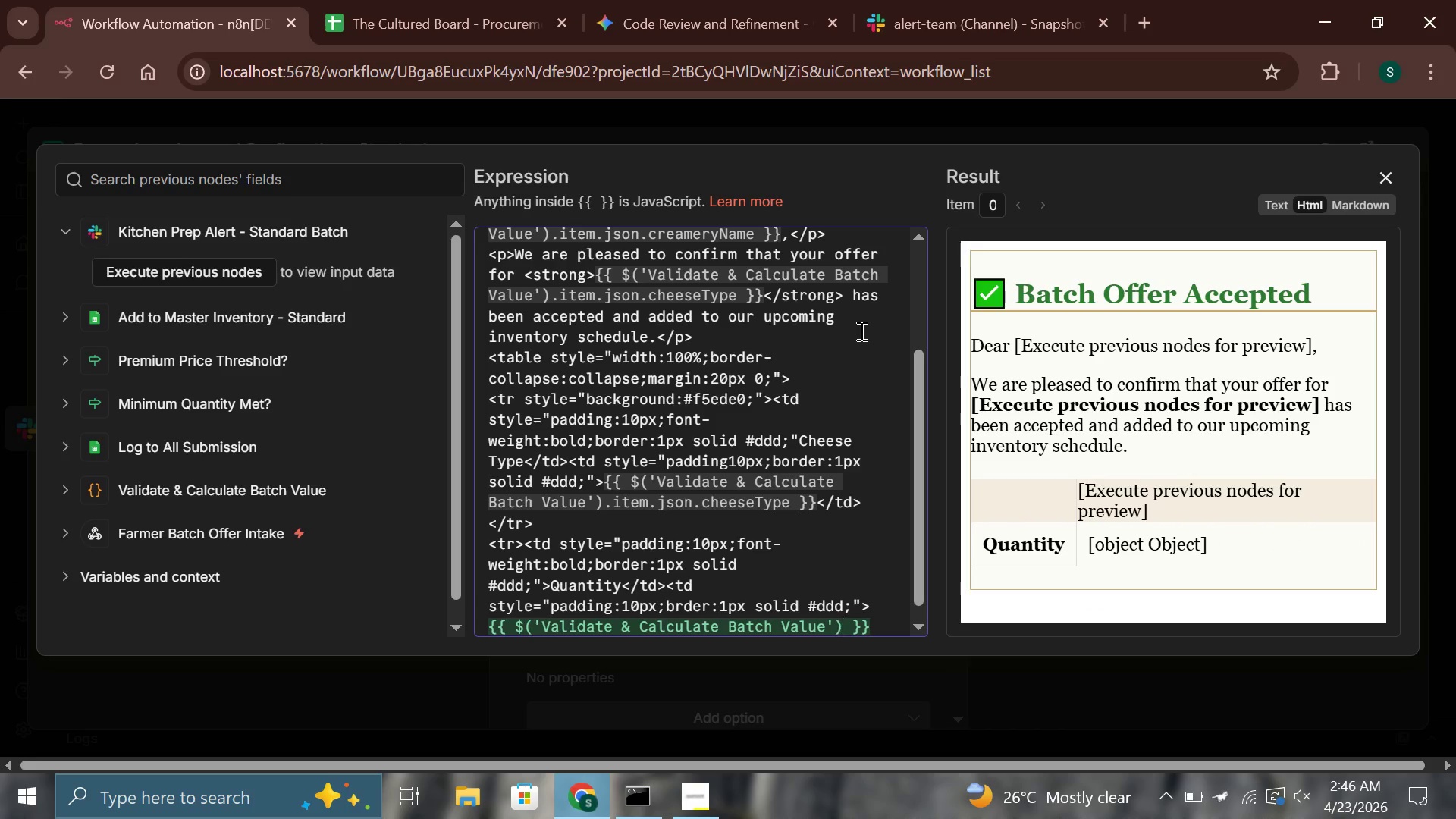 
type(.item.json.quantityLbs)
 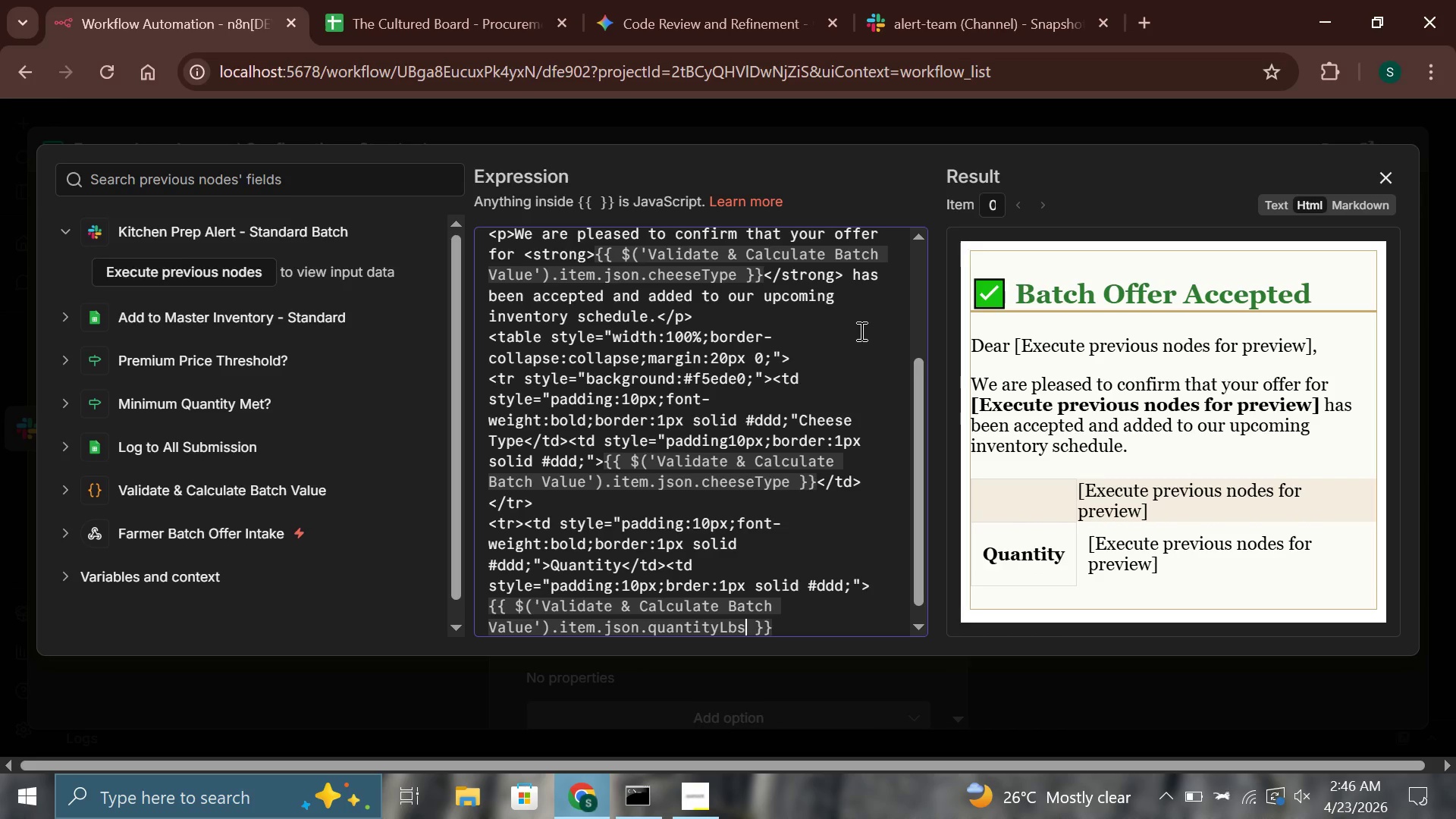 
key(ArrowRight)
 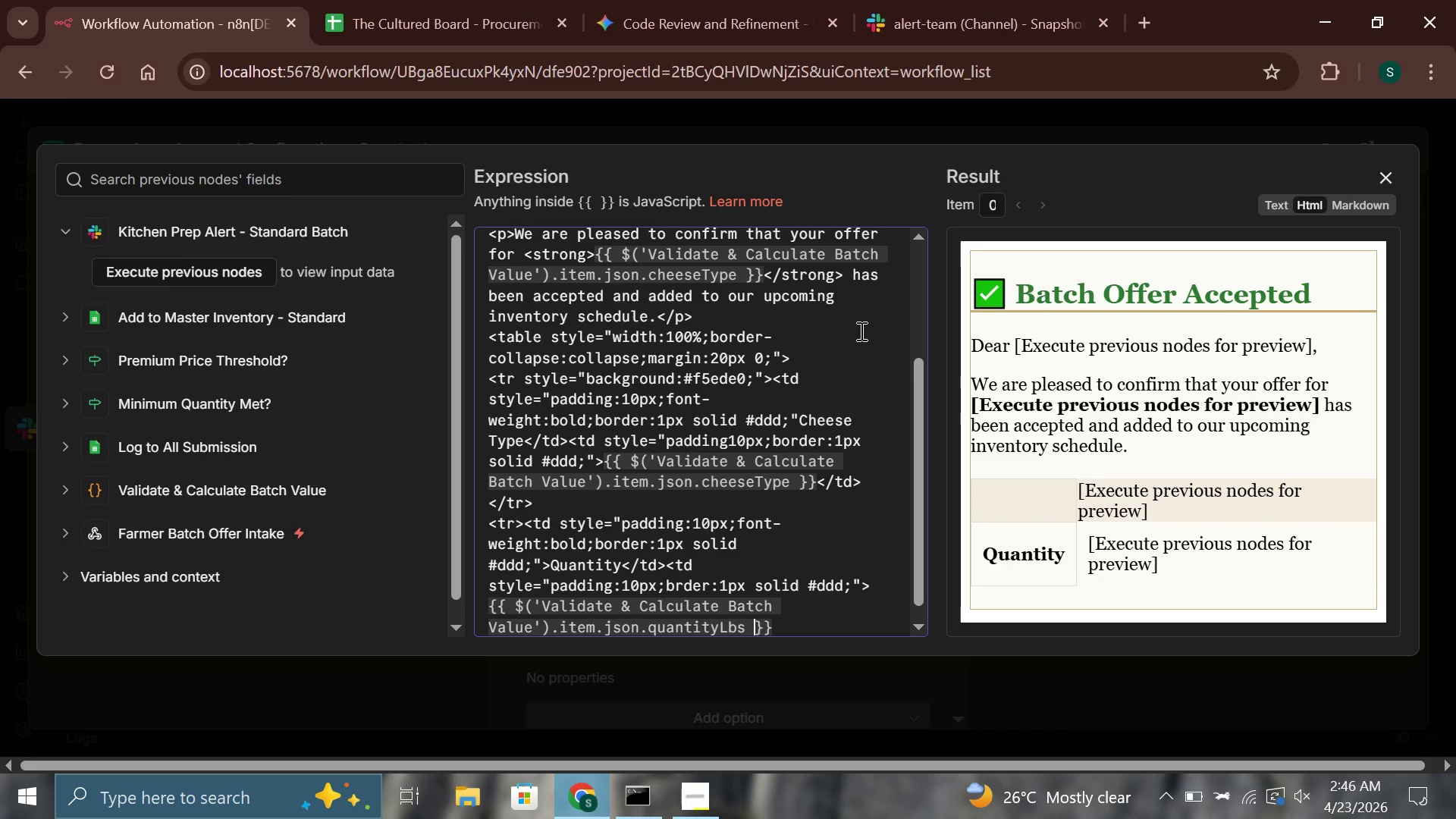 
key(ArrowRight)
 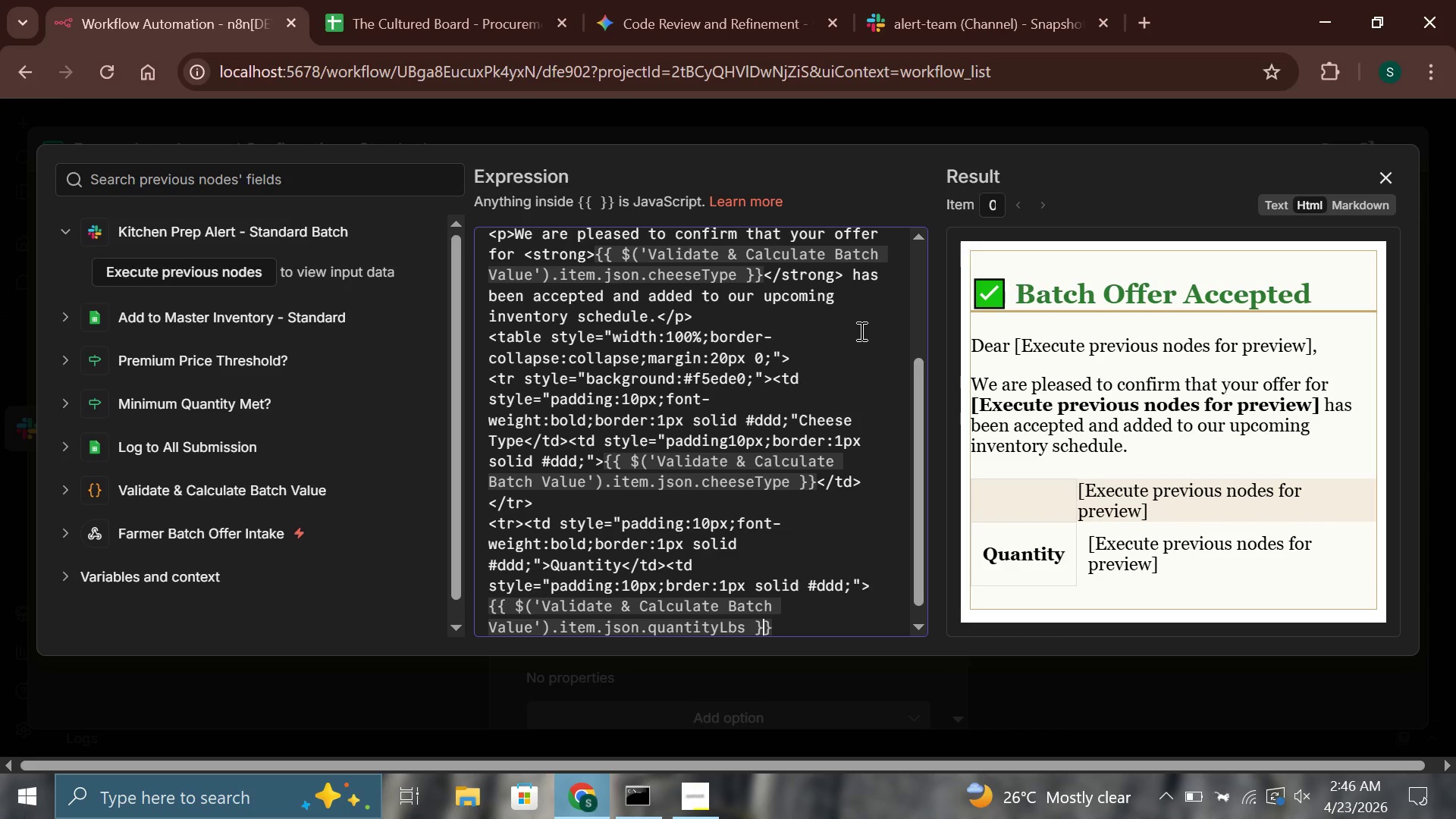 
key(ArrowRight)
 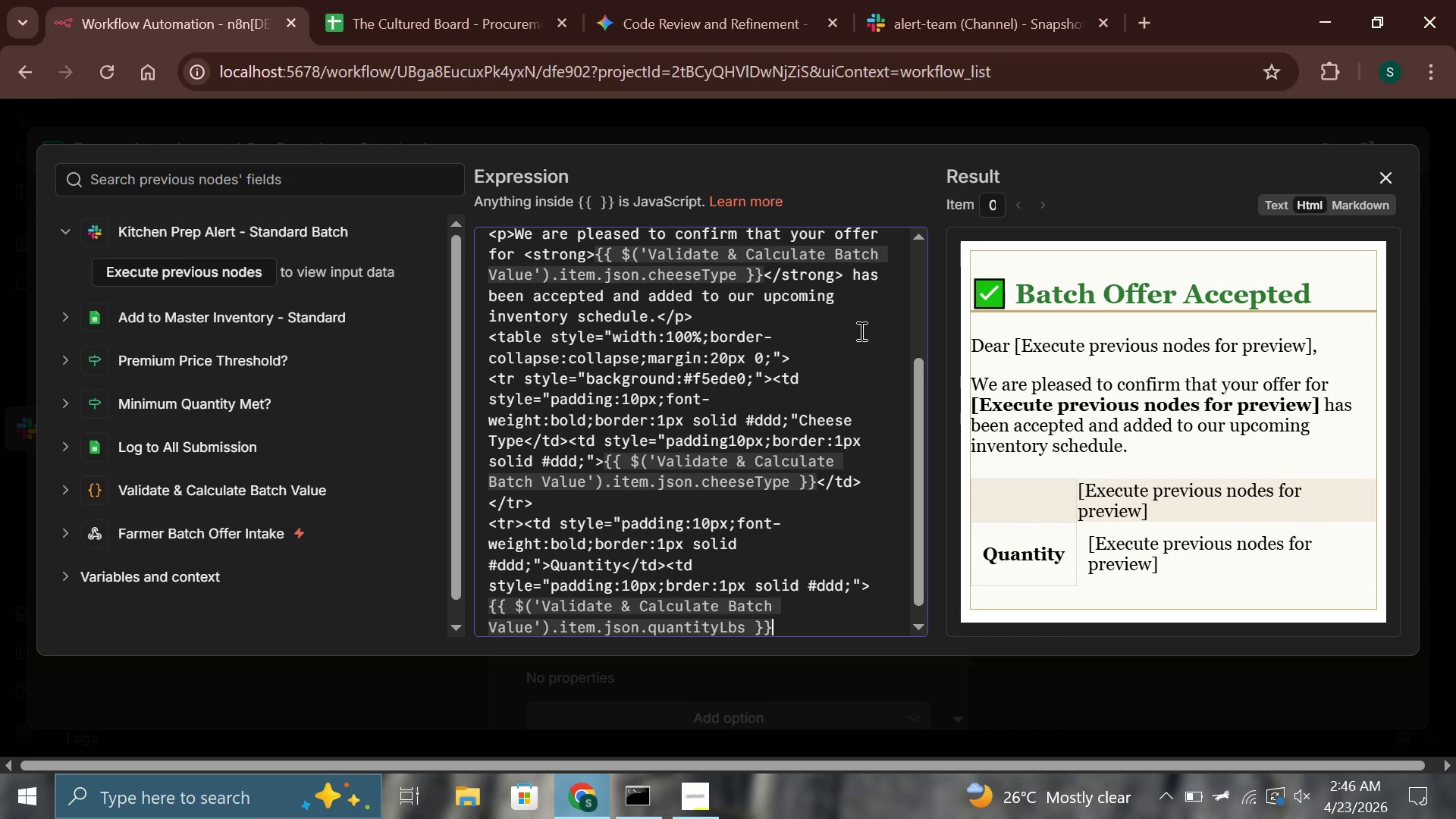 
key(ArrowRight)
 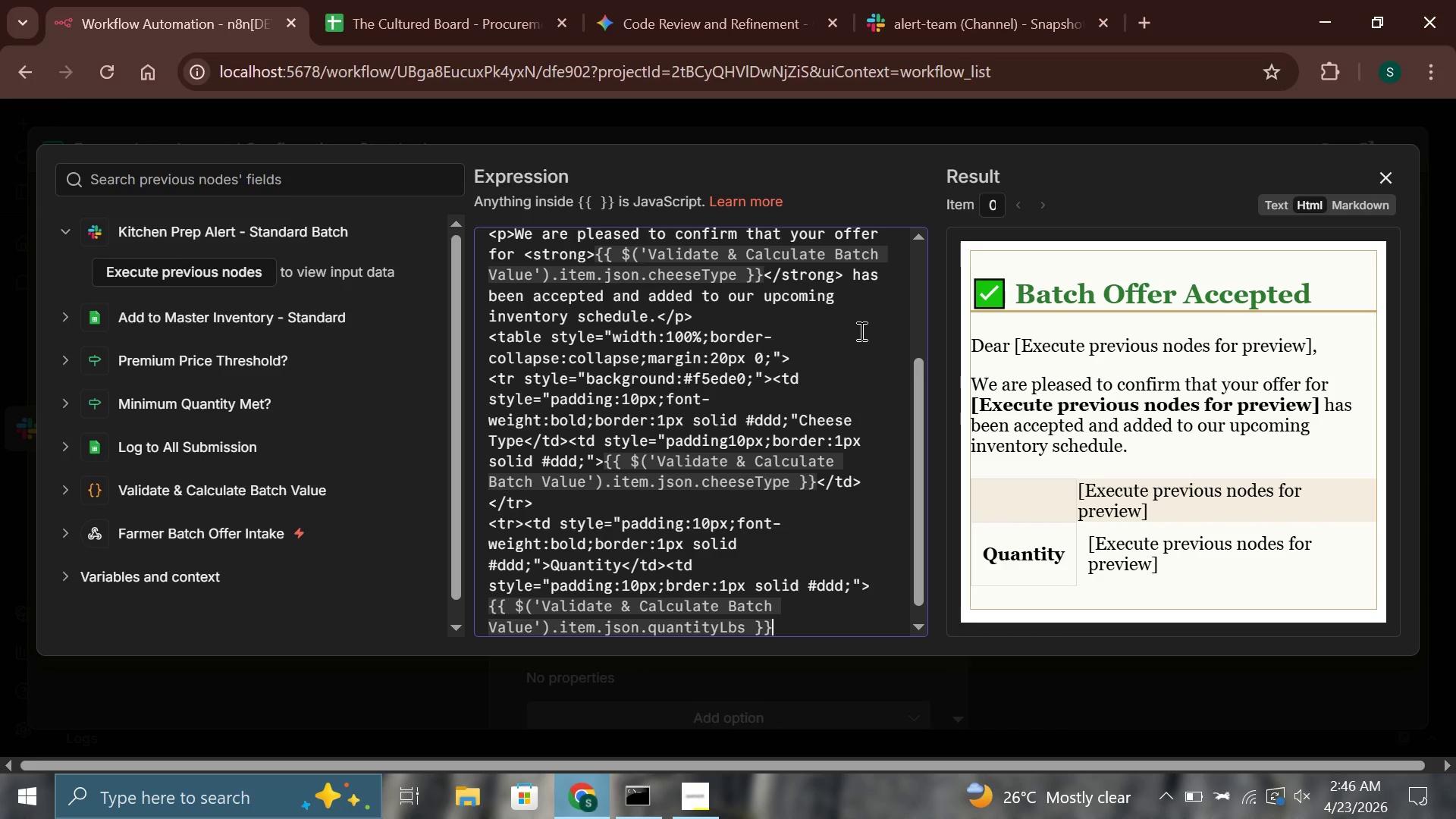 
type( ls)
key(Backspace)
type(bs</td></tr>)
 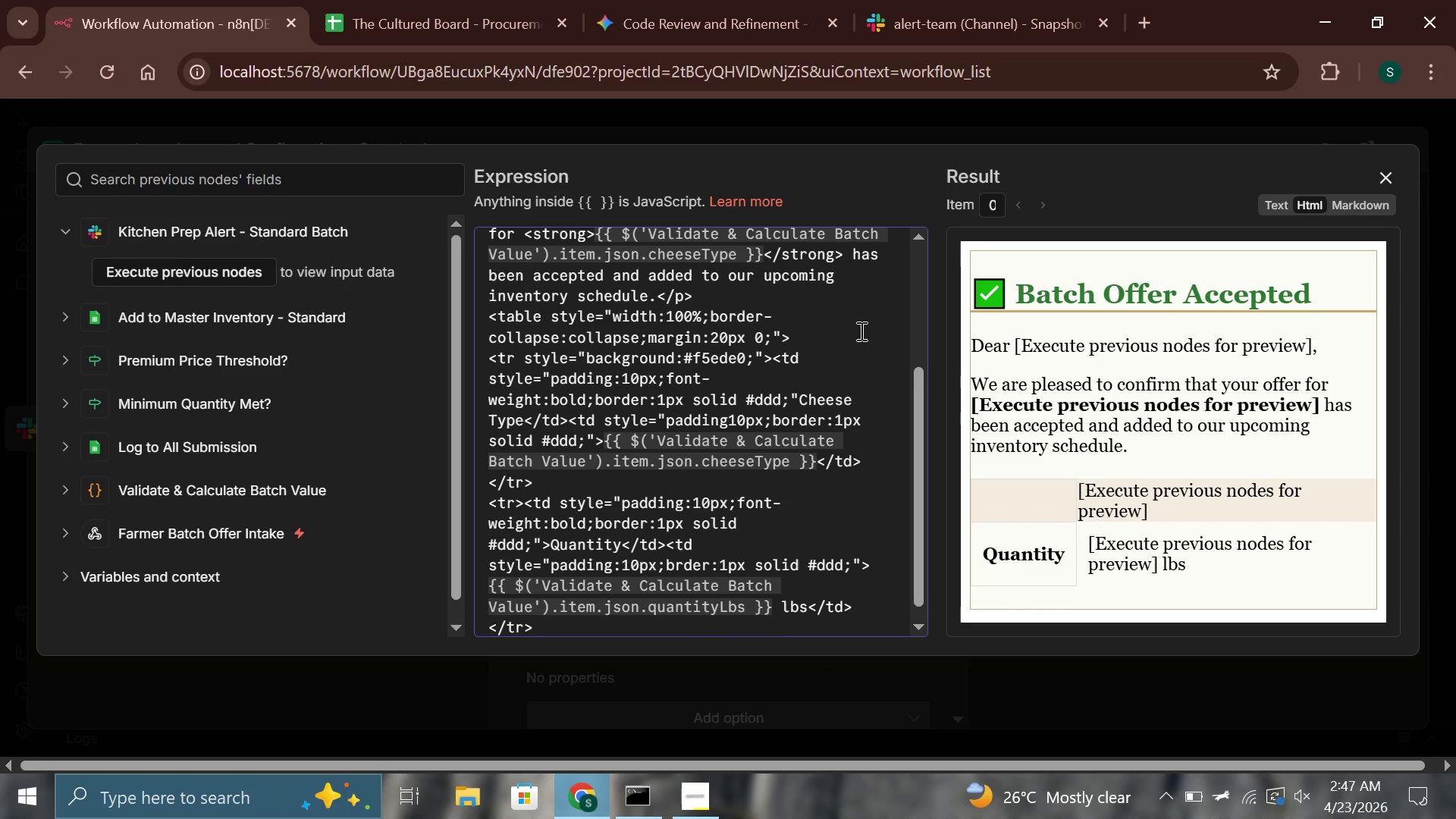 
key(Enter)
 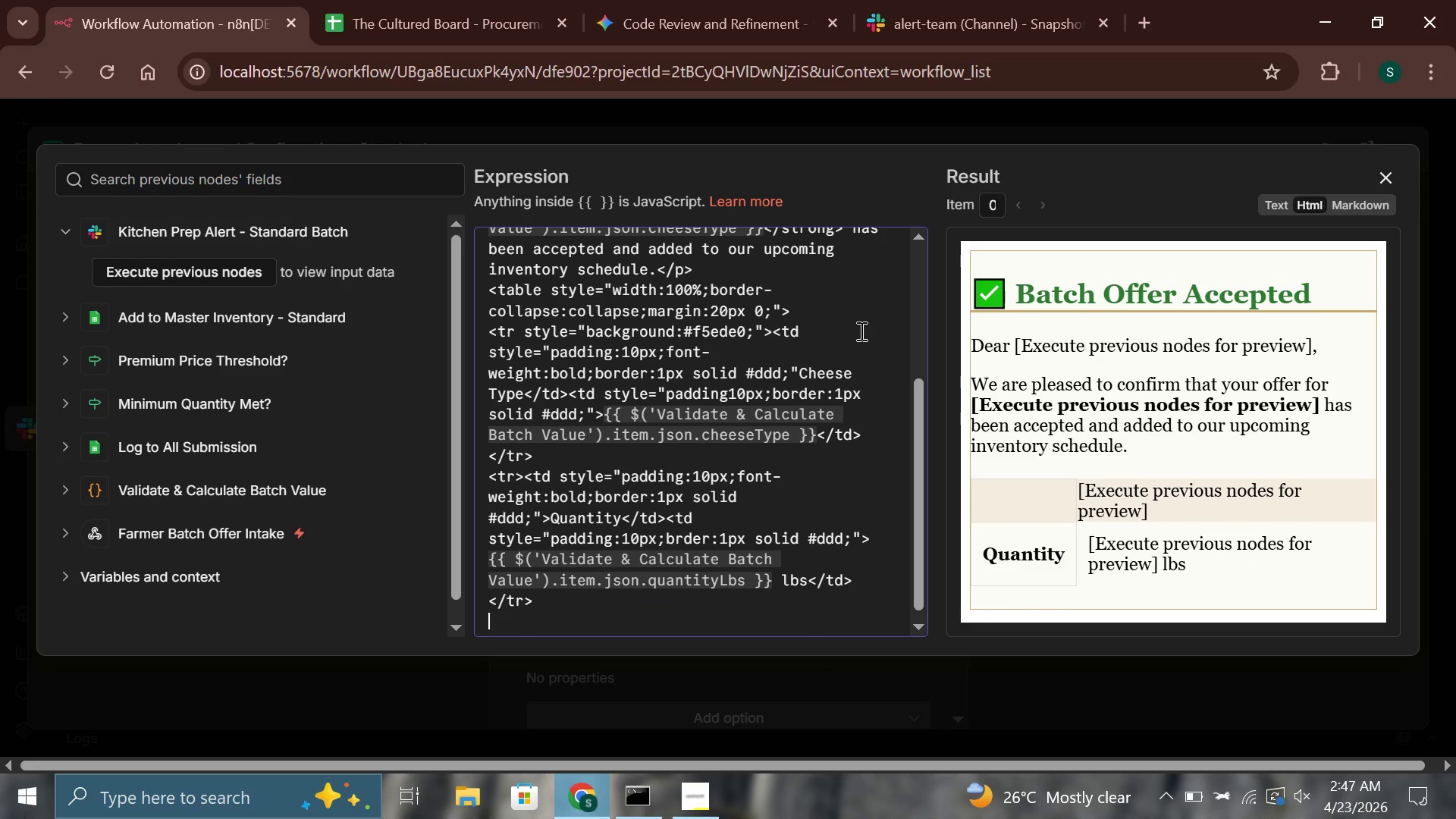 
type(<tr style="background:#f5ede0;)
 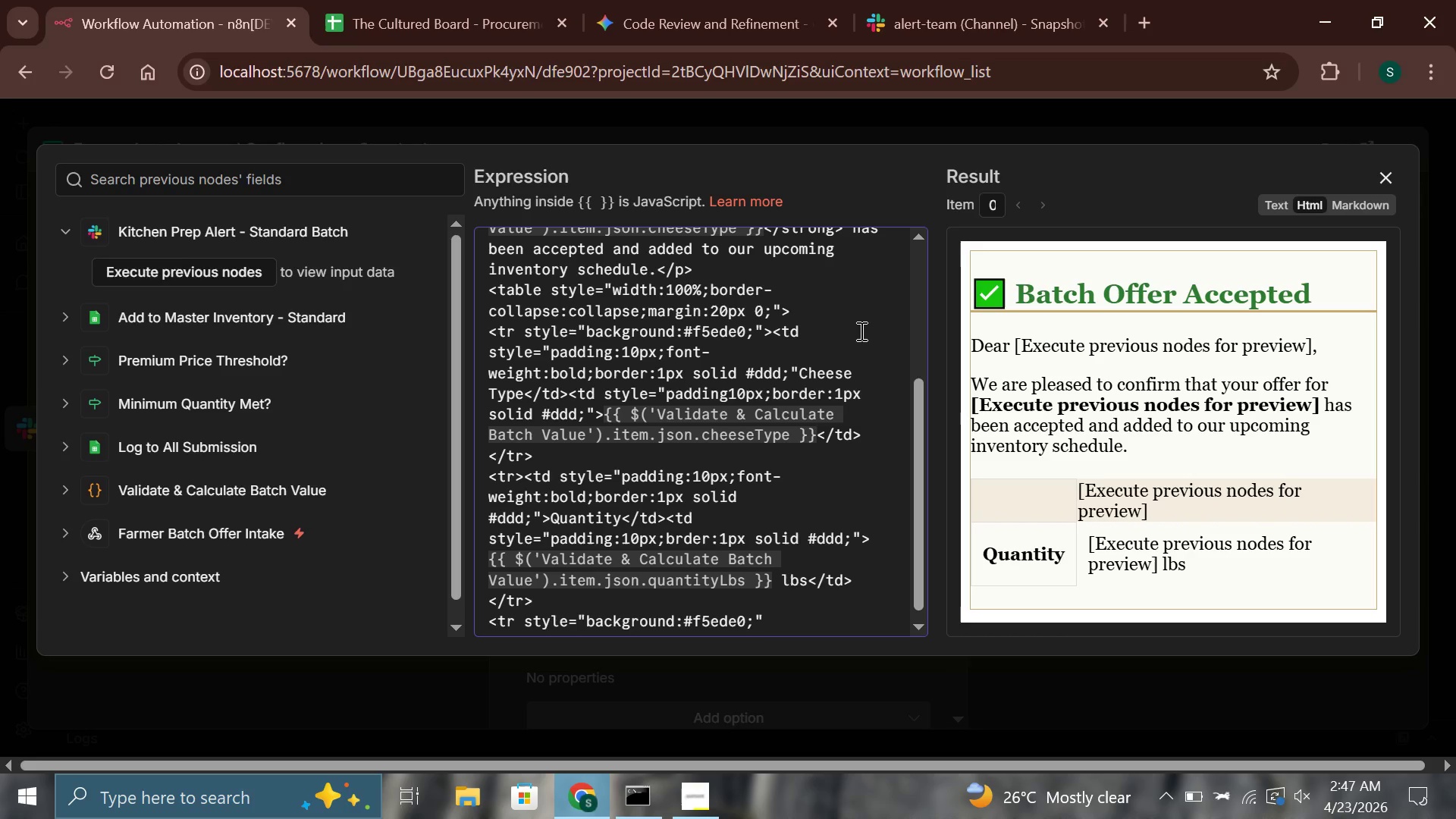 
key(ArrowRight)
 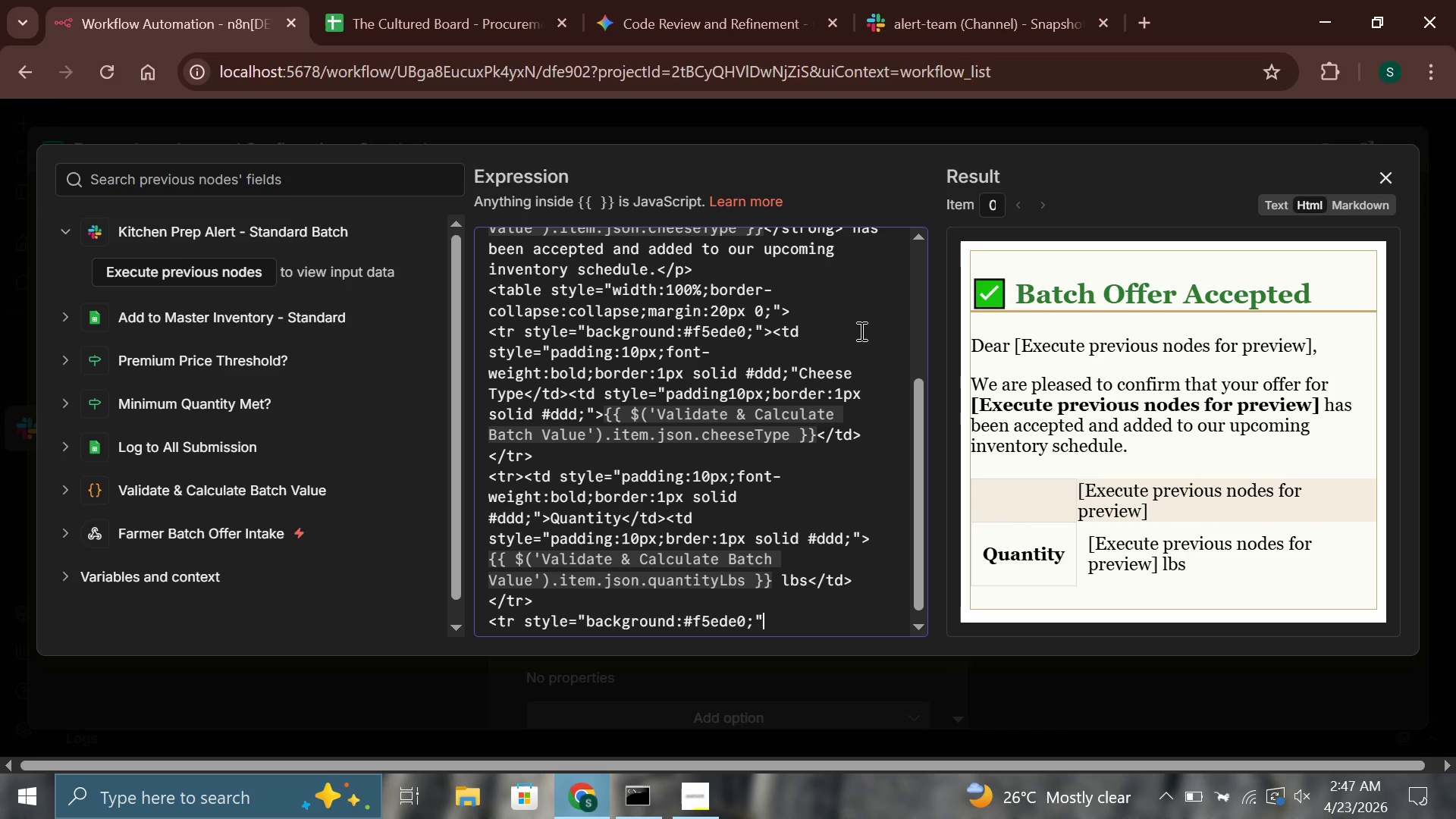 
type(>td style=')
key(Backspace)
type("padding:10px;font-weight:bold;border:1px solid #ddd;)
 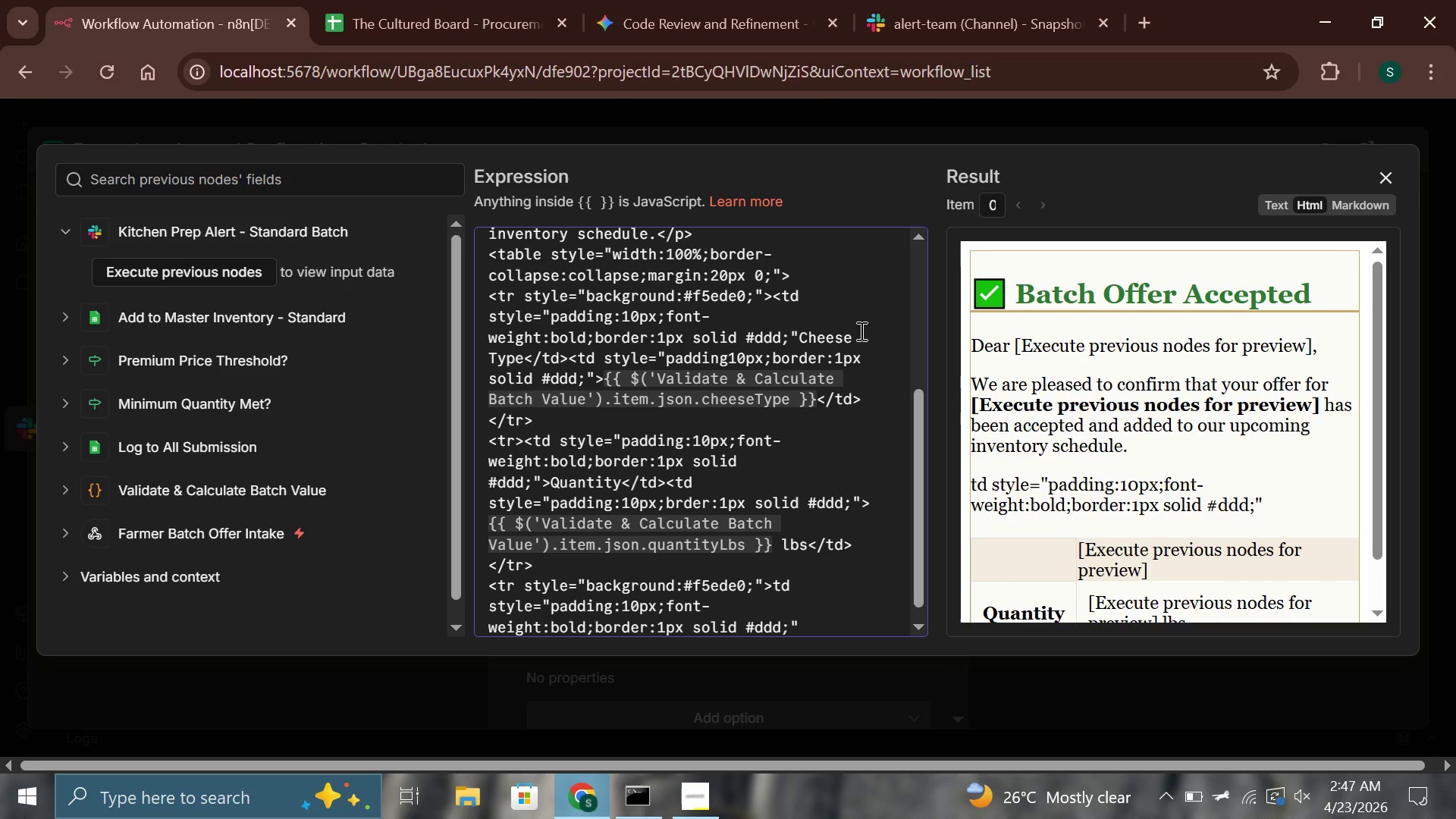 
key(ArrowRight)
 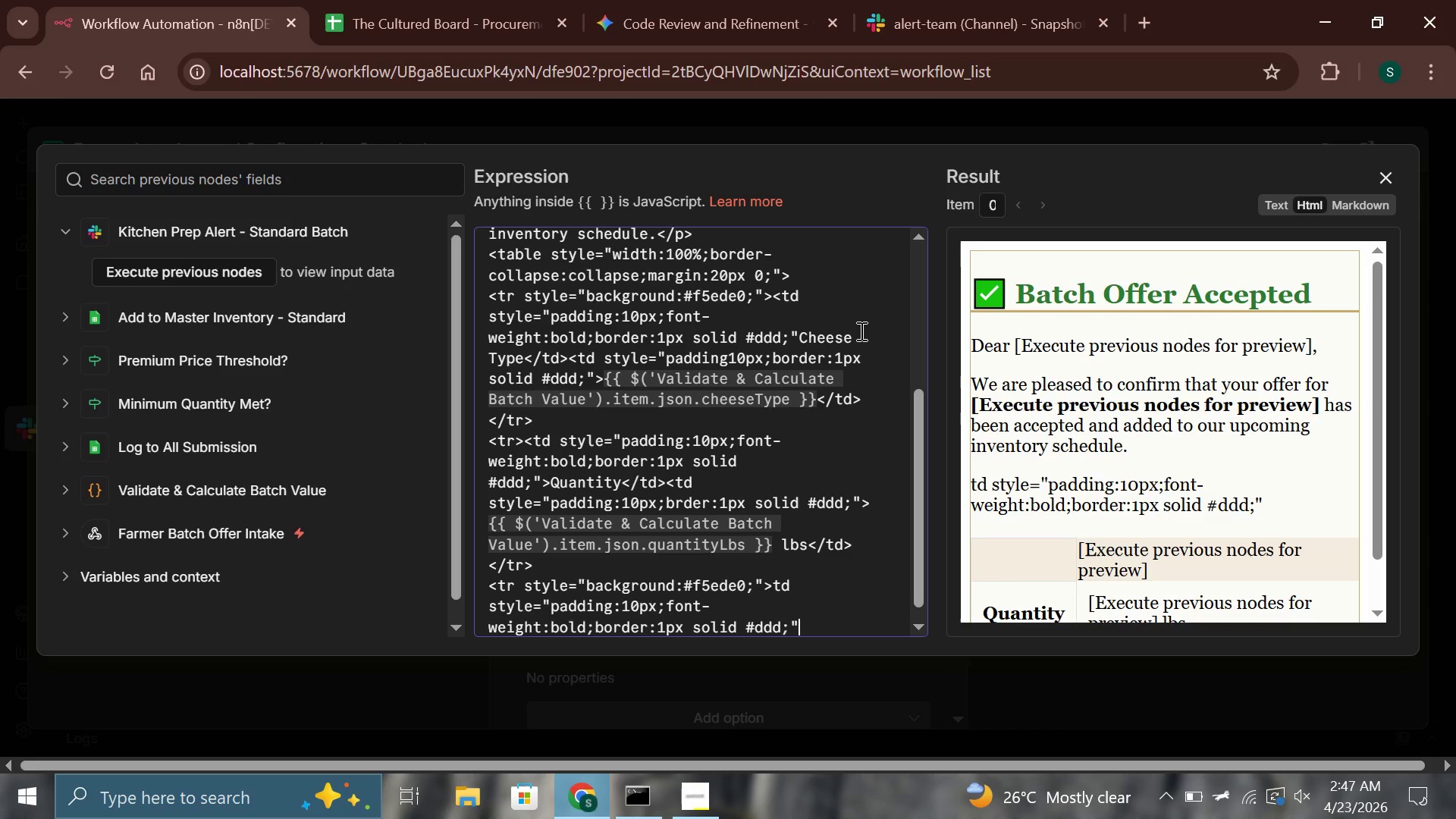 
type(>Agreed Price>)
key(Backspace)
type(</td><td style="[add)
key(Backspace)
key(Backspace)
key(Backspace)
key(Backspace)
type(padding:10px;border:1px solid #ddd;)
 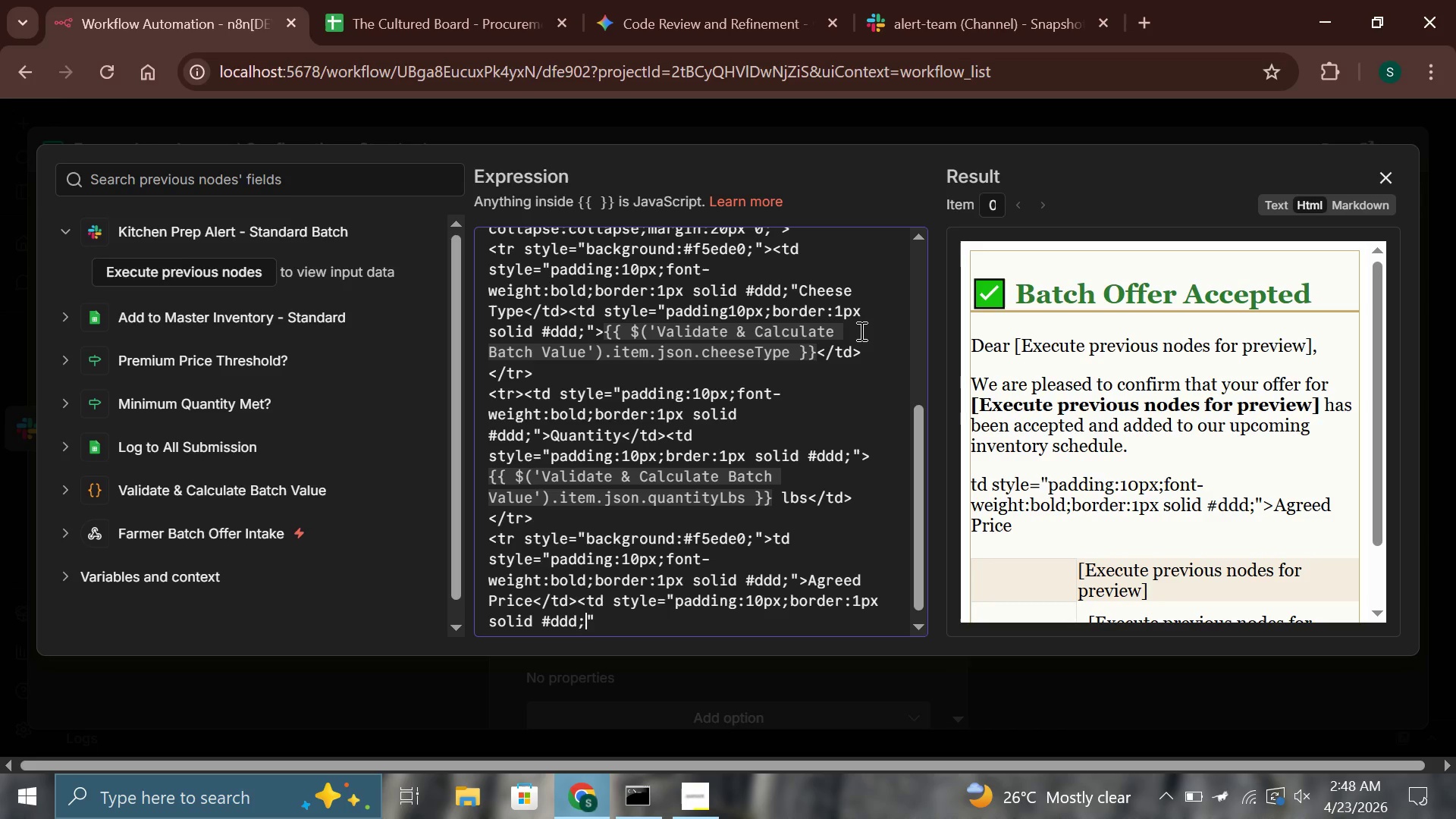 
key(ArrowRight)
 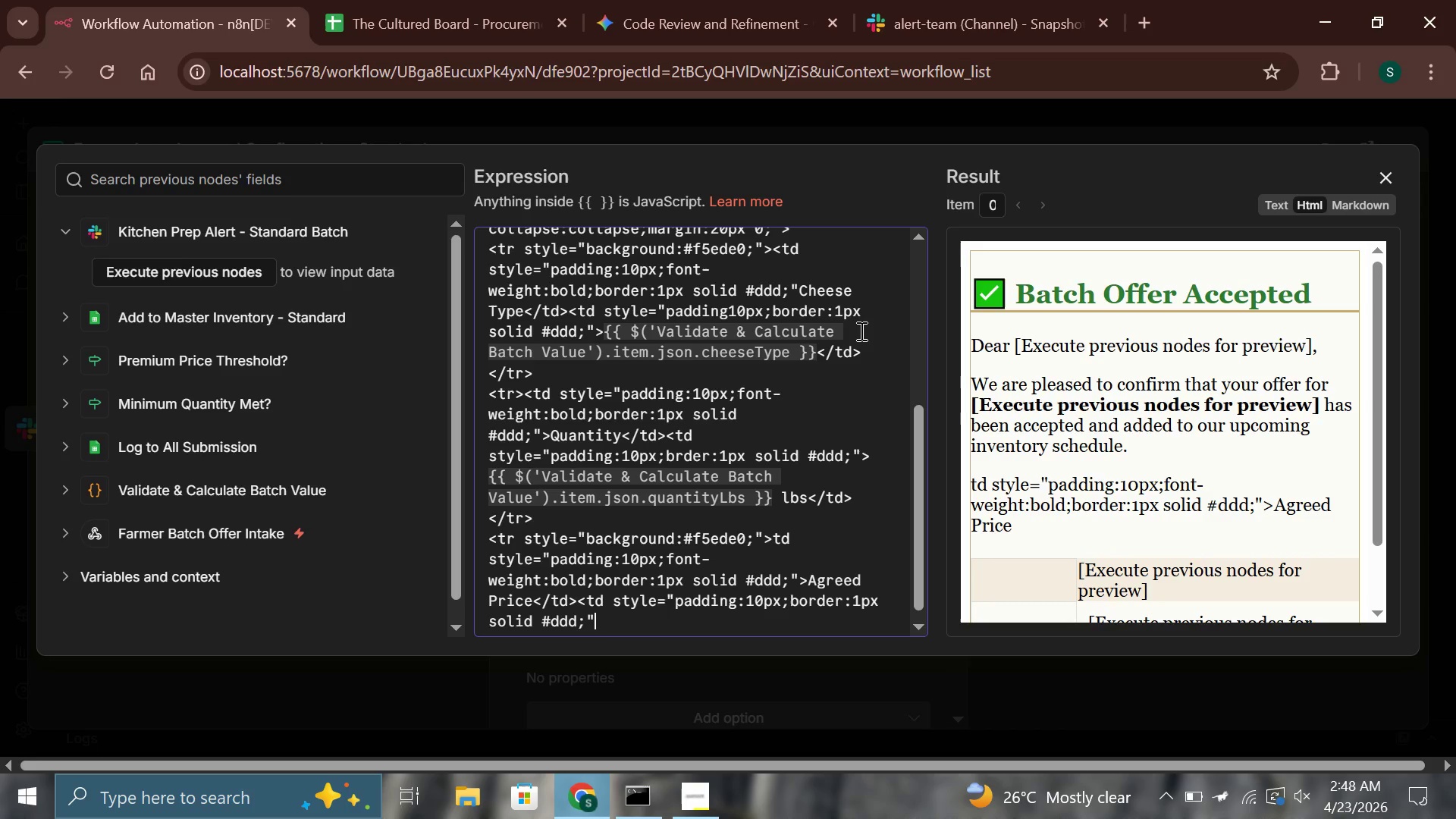 
key(ArrowLeft)
 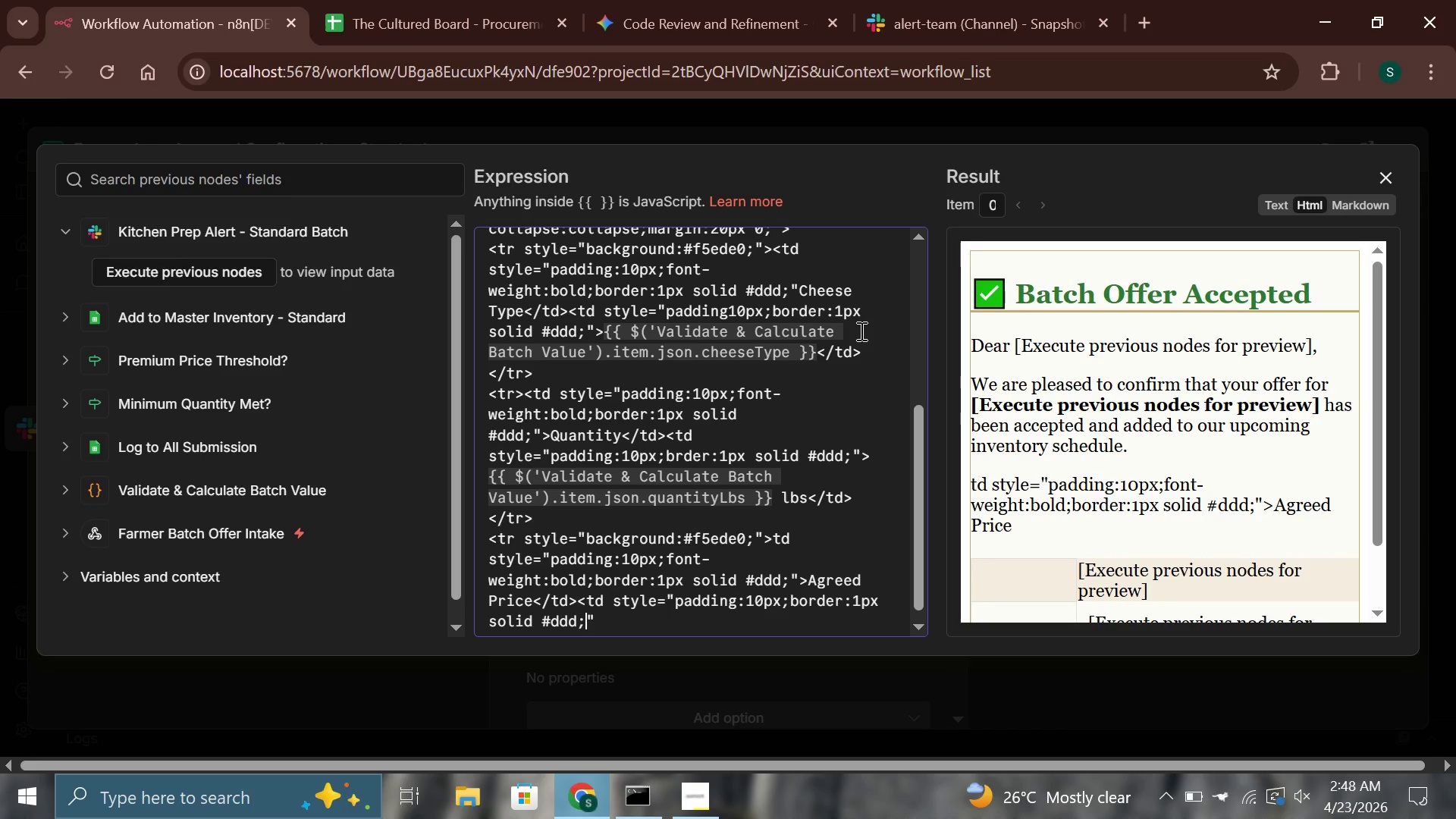 
key(ArrowRight)
 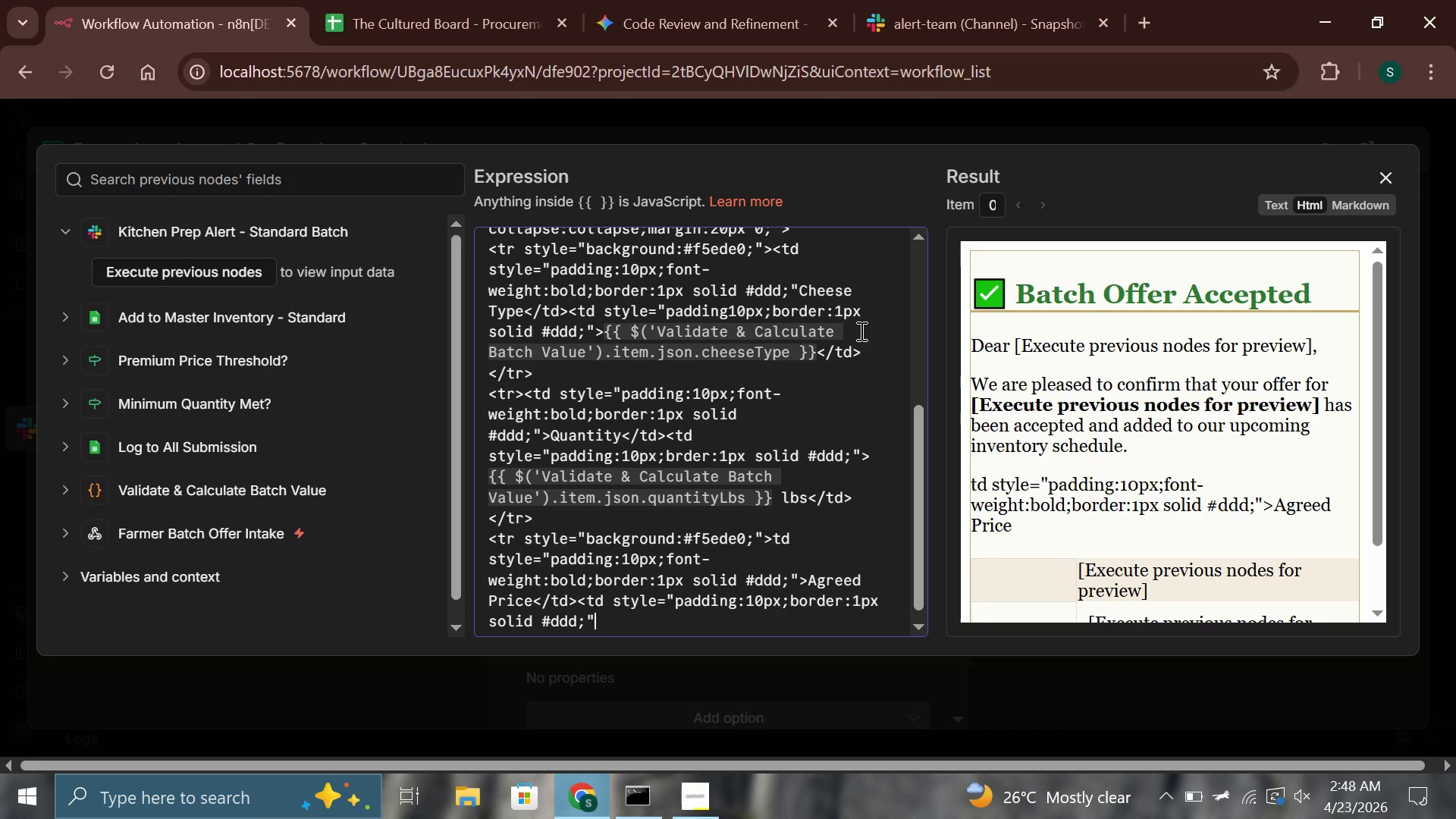 
key(Shift+Period)
 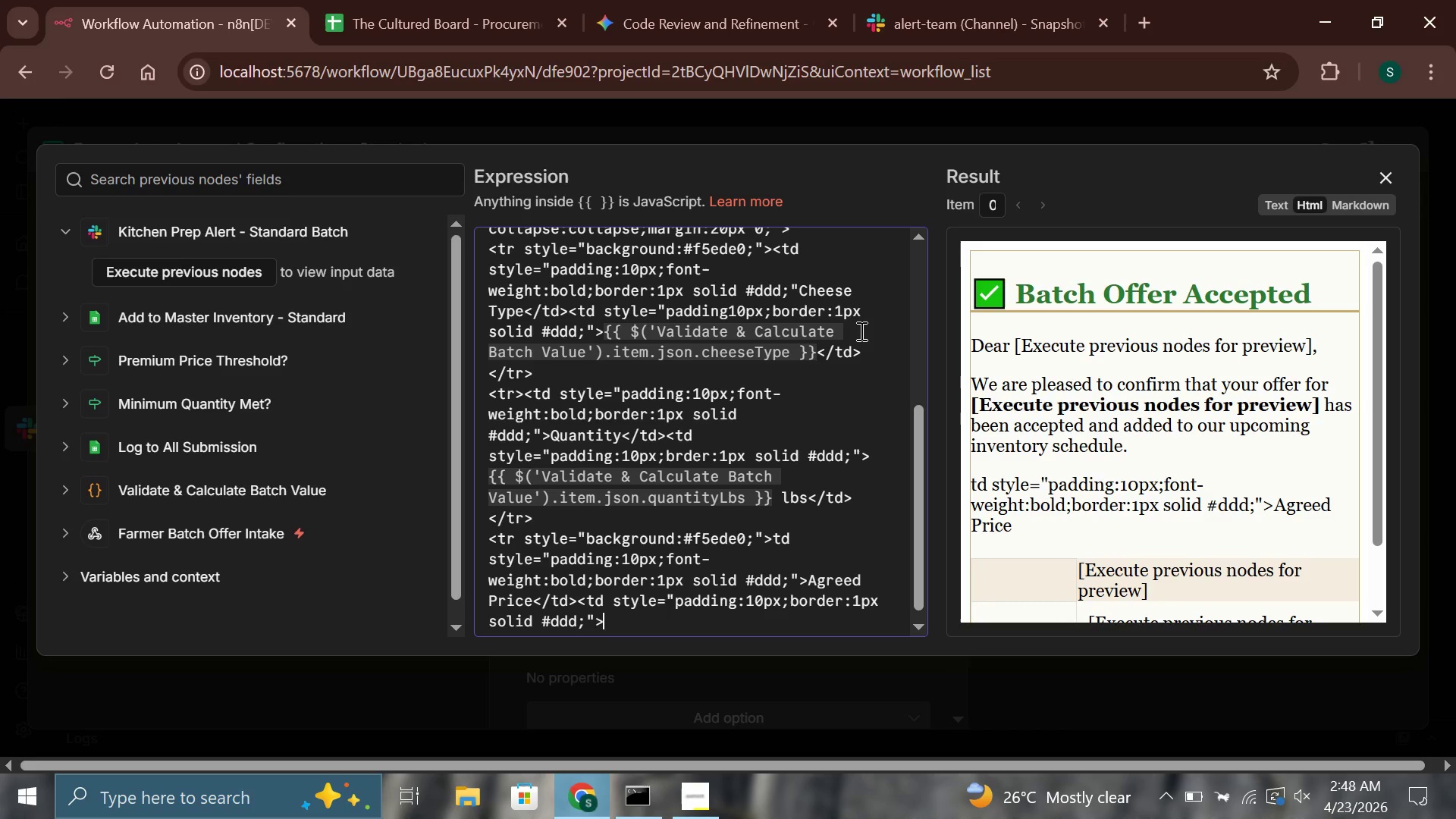 
key(Shift+3)
 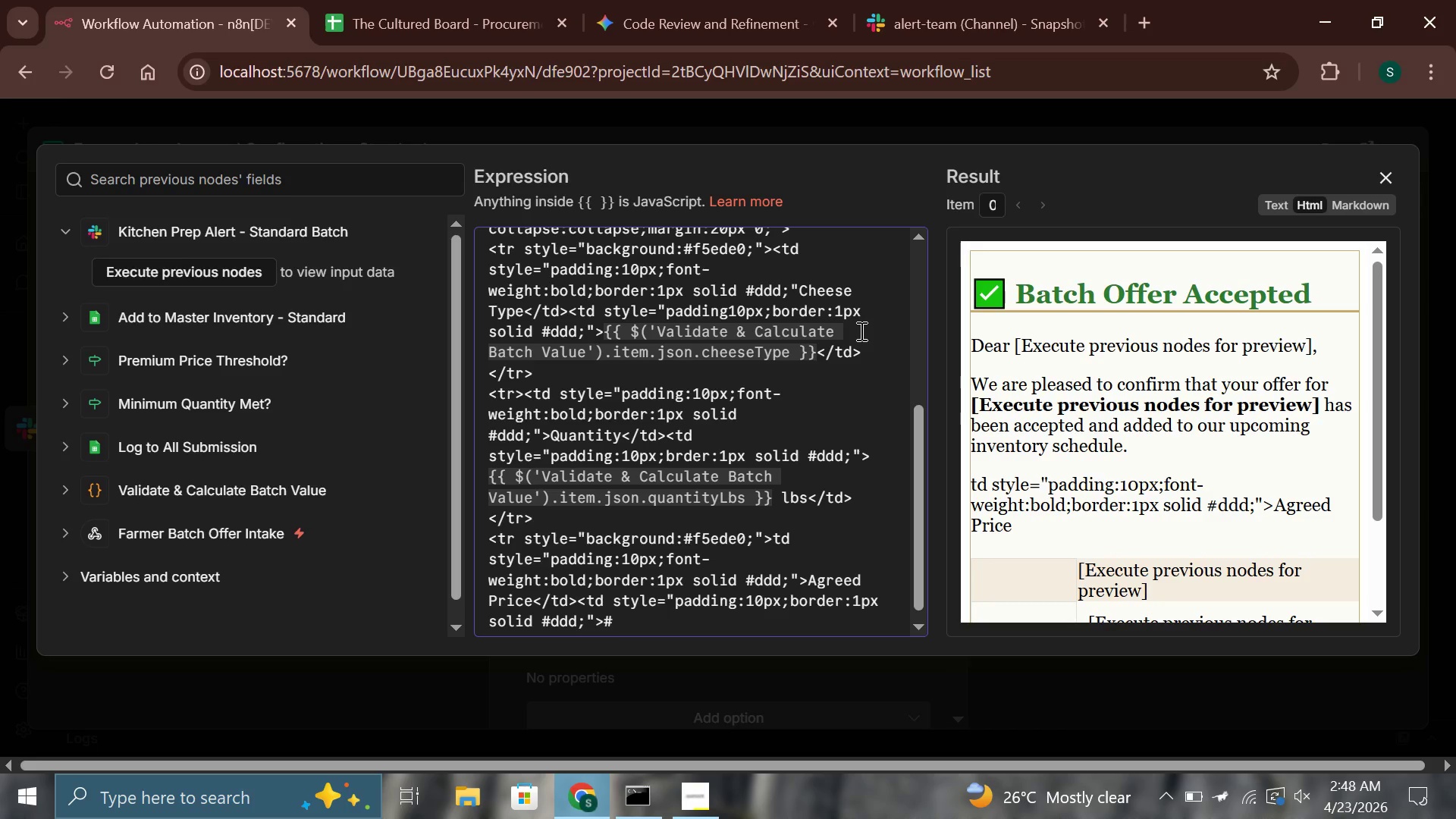 
key(Shift+BracketLeft)
 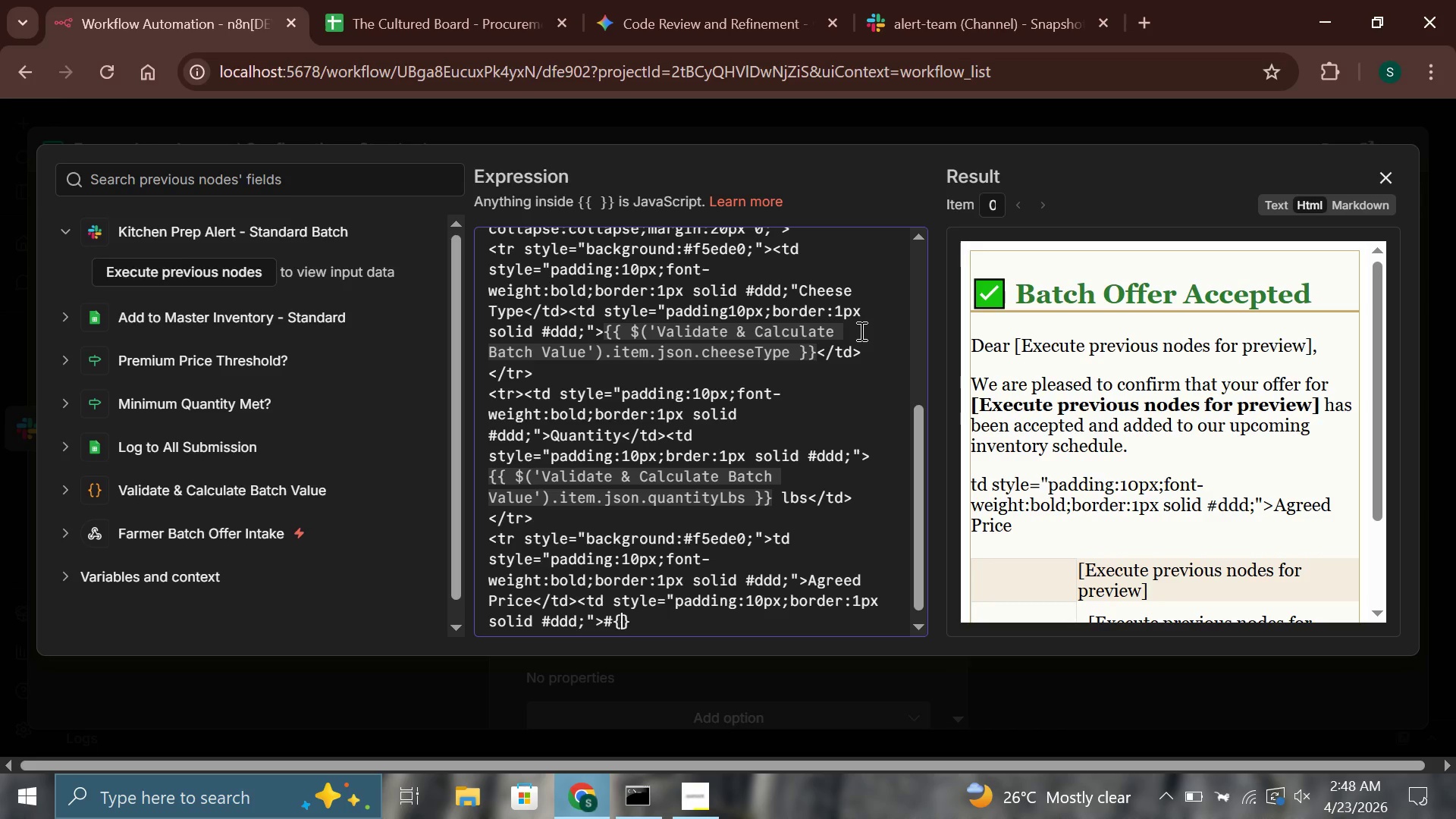 
key(Shift+BracketLeft)
 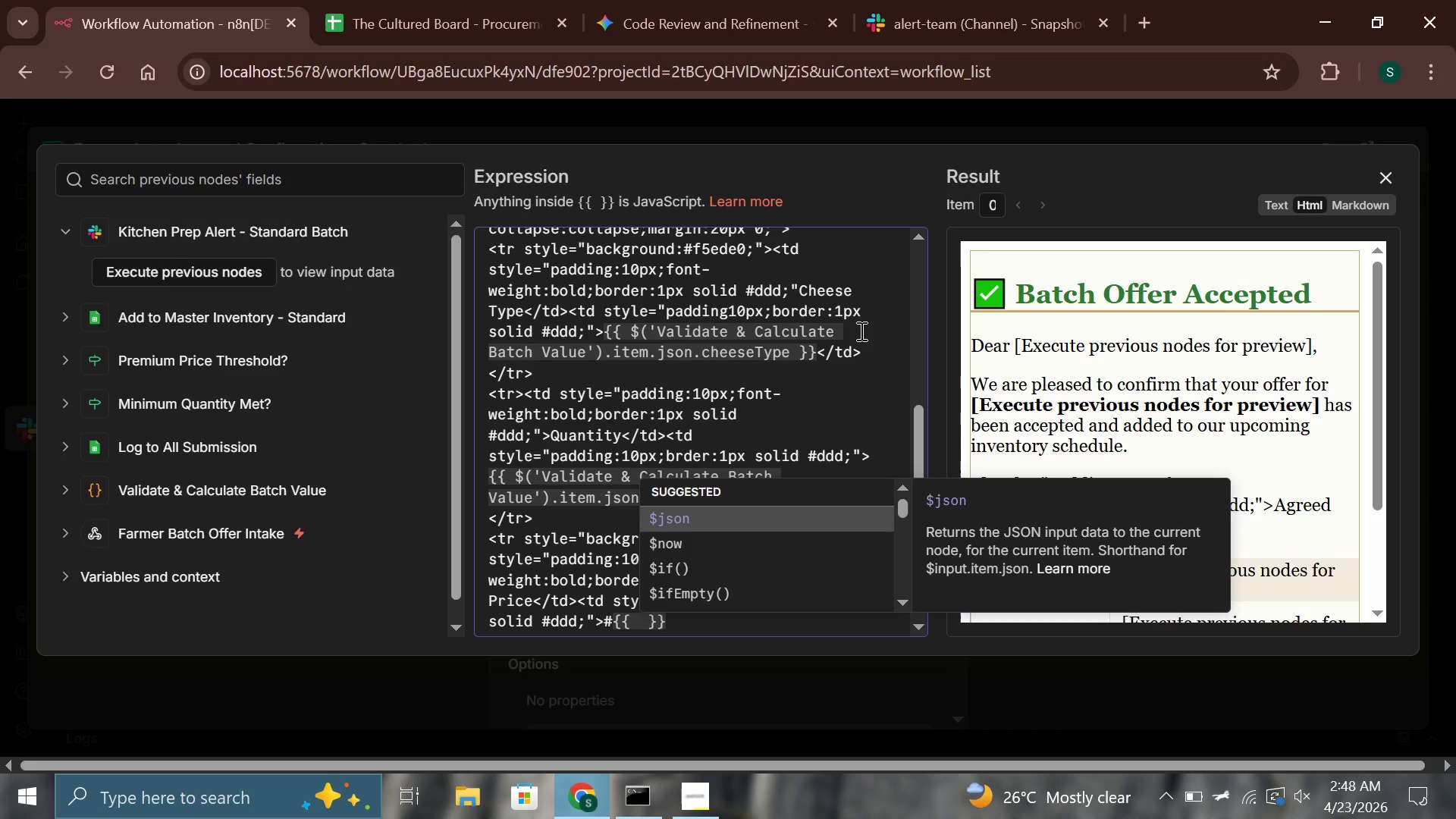 
key(Shift+4)
 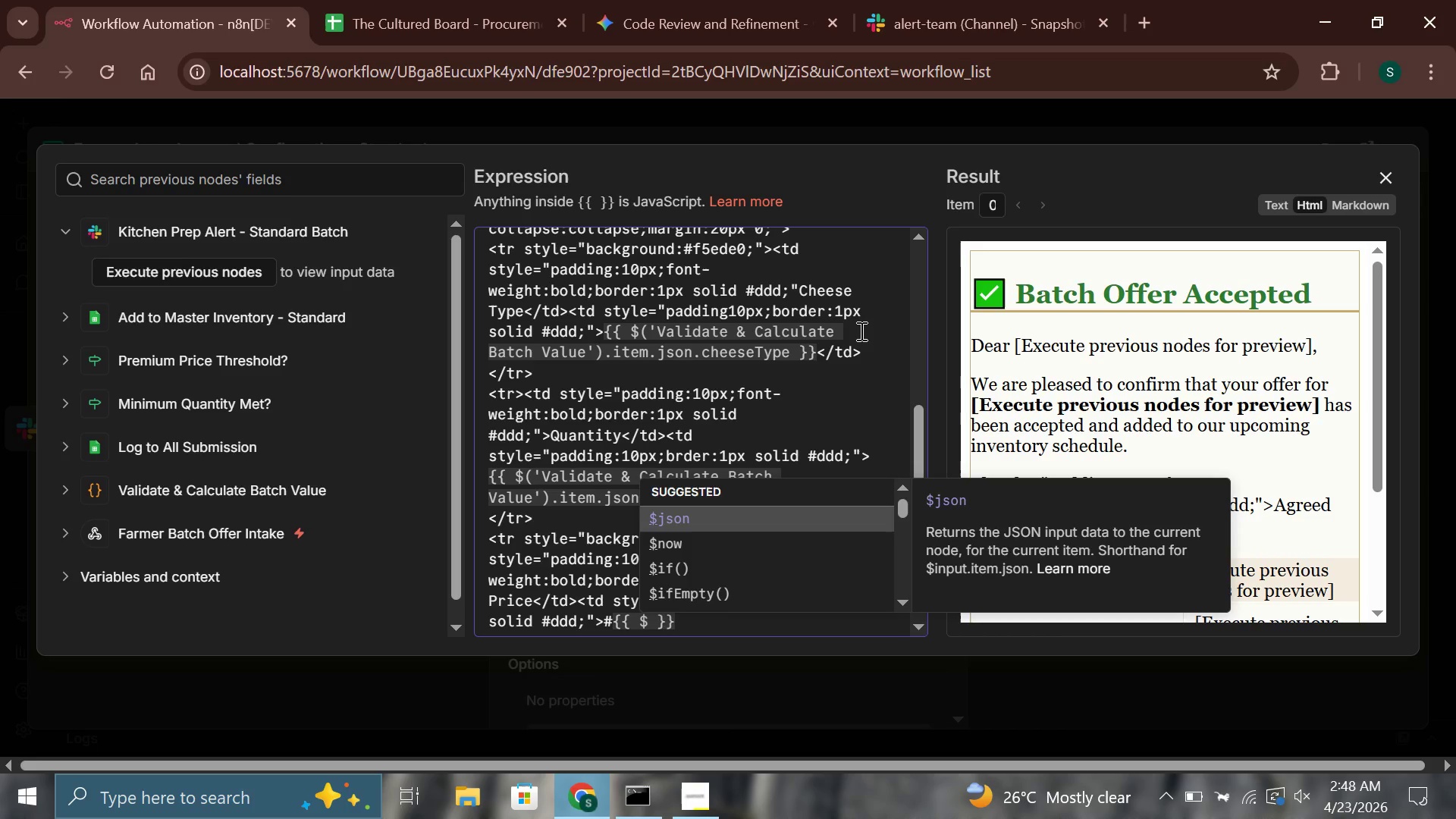 
key(Shift+ShiftLeft)
 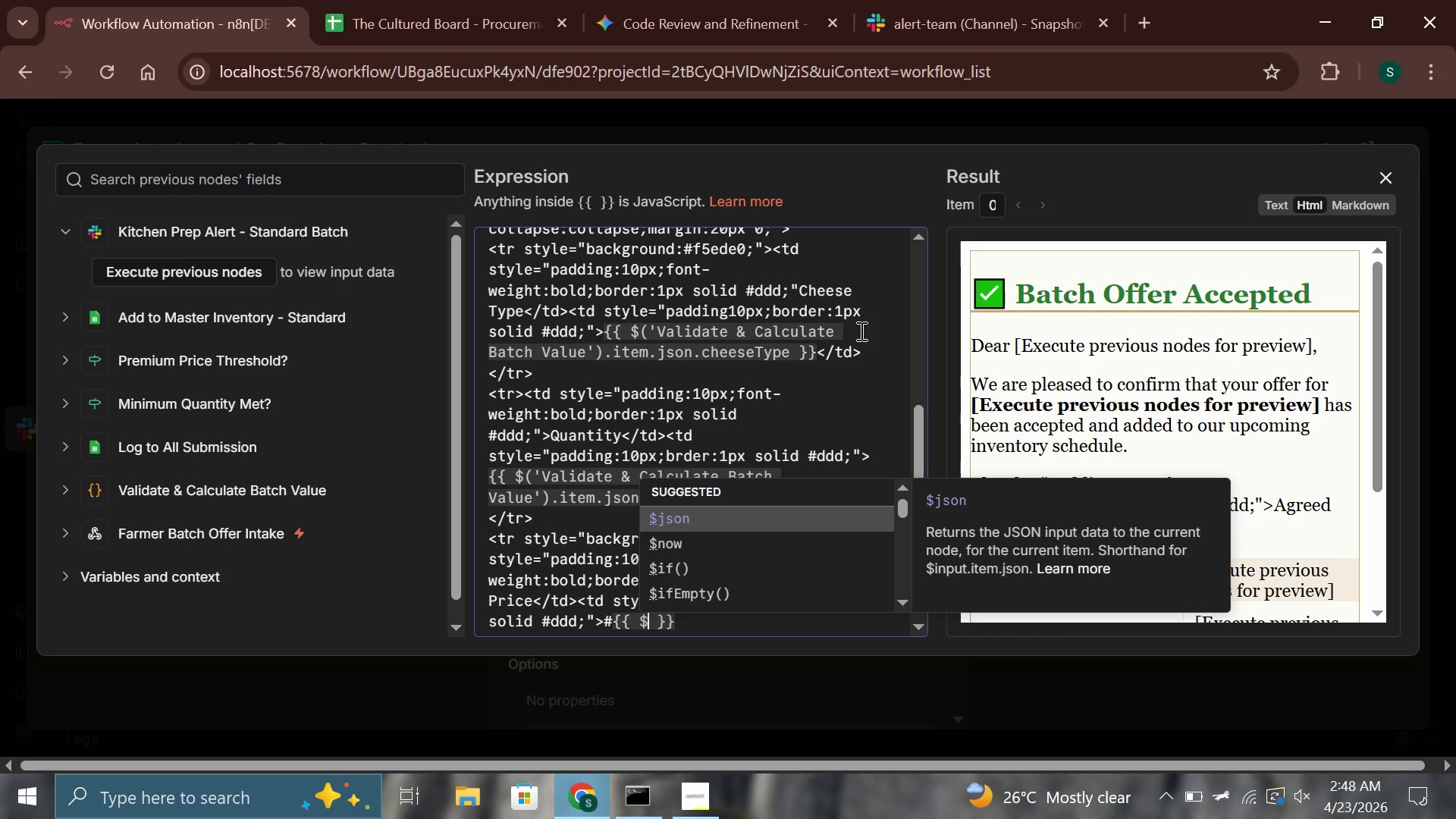 
key(Shift+9)
 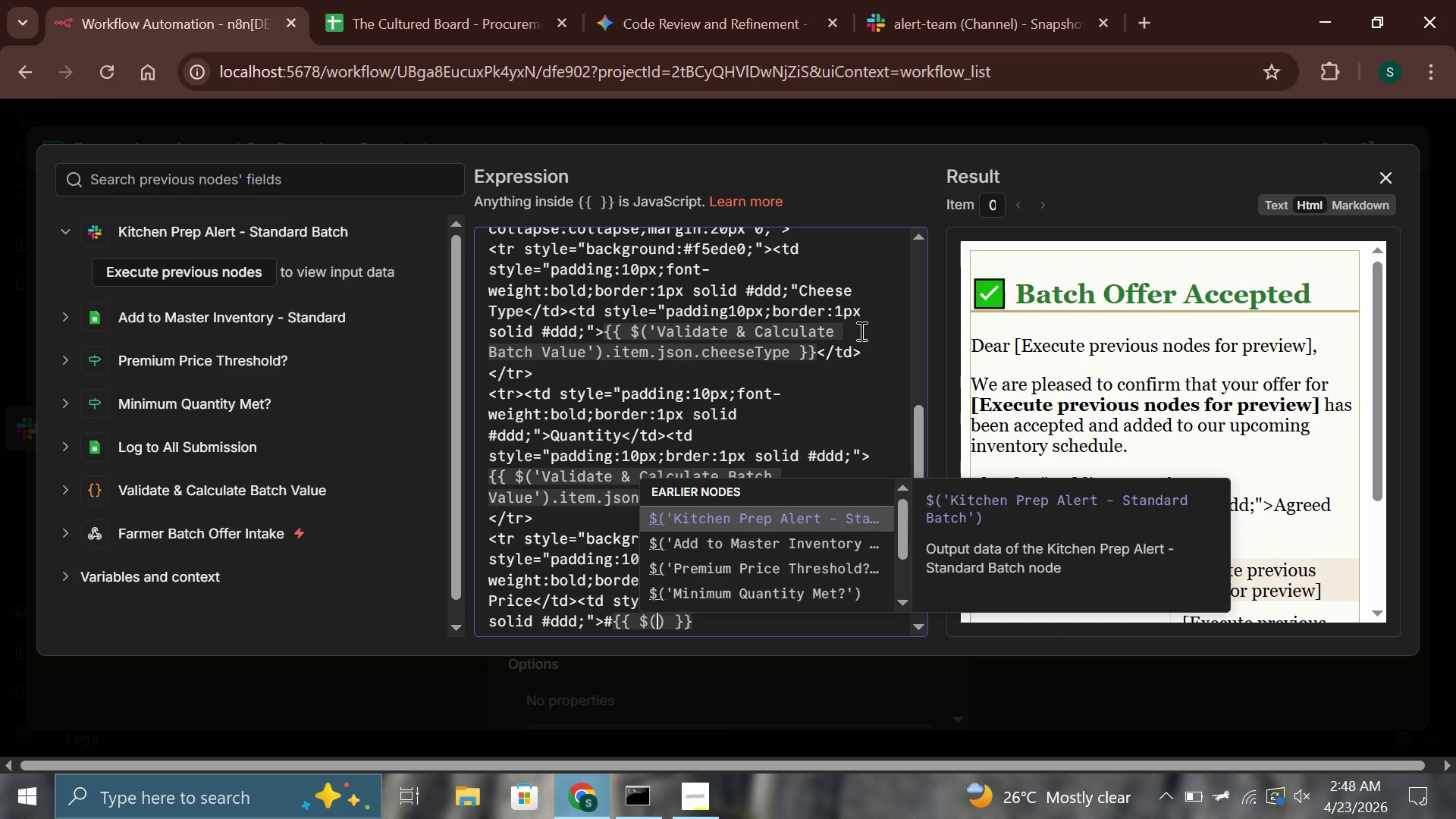 
key(ArrowDown)
 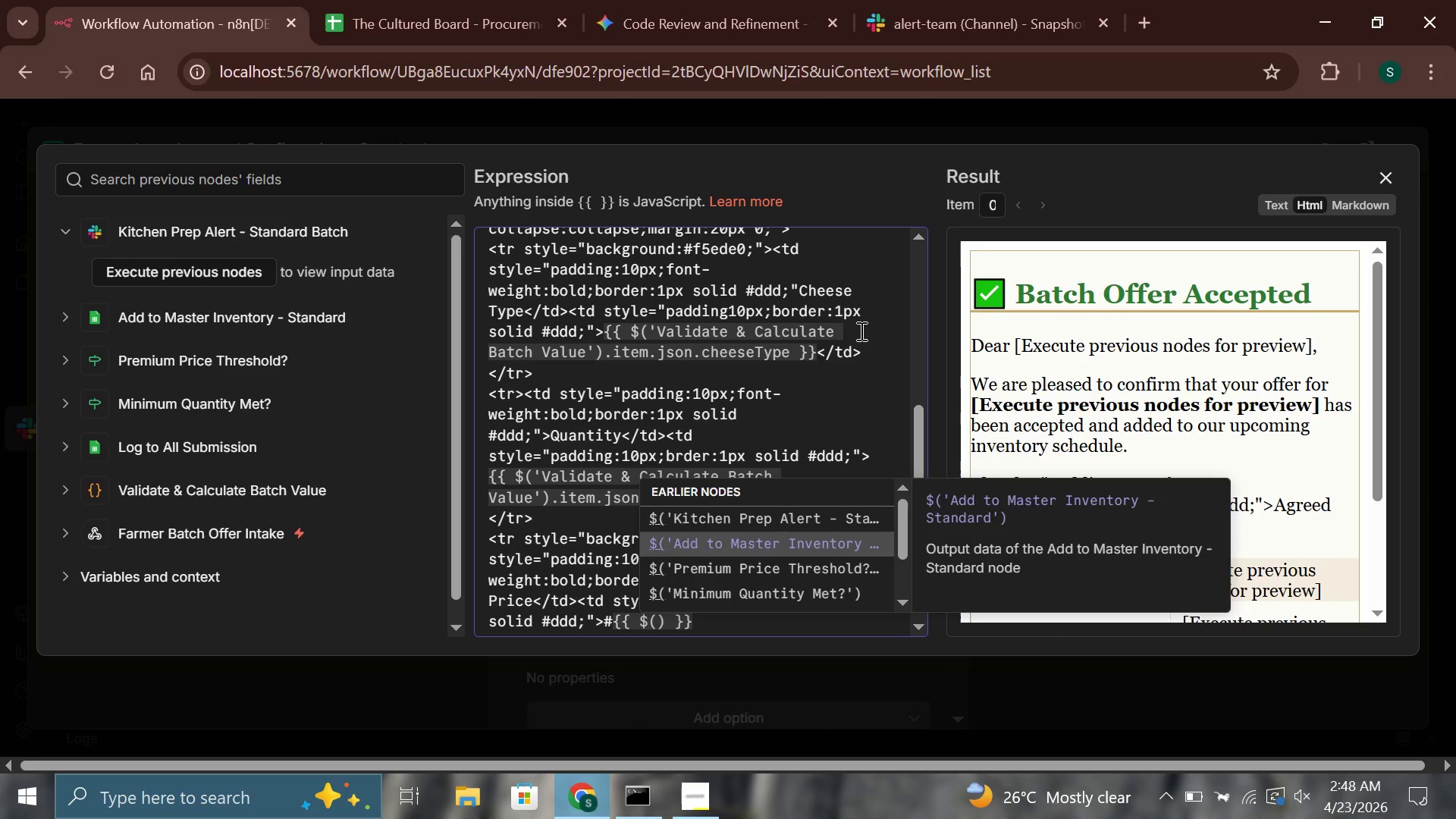 
key(ArrowDown)
 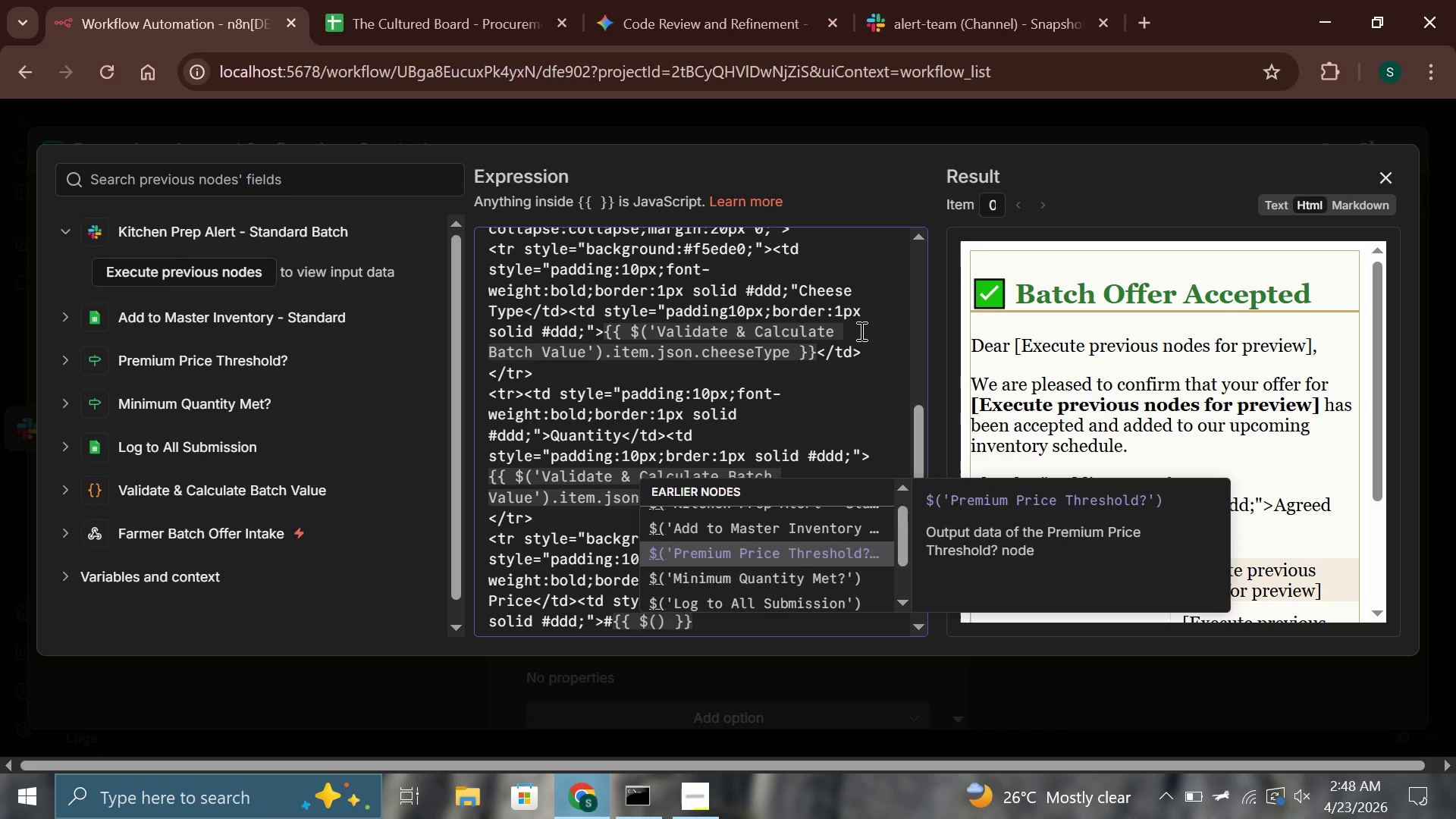 
key(ArrowDown)
 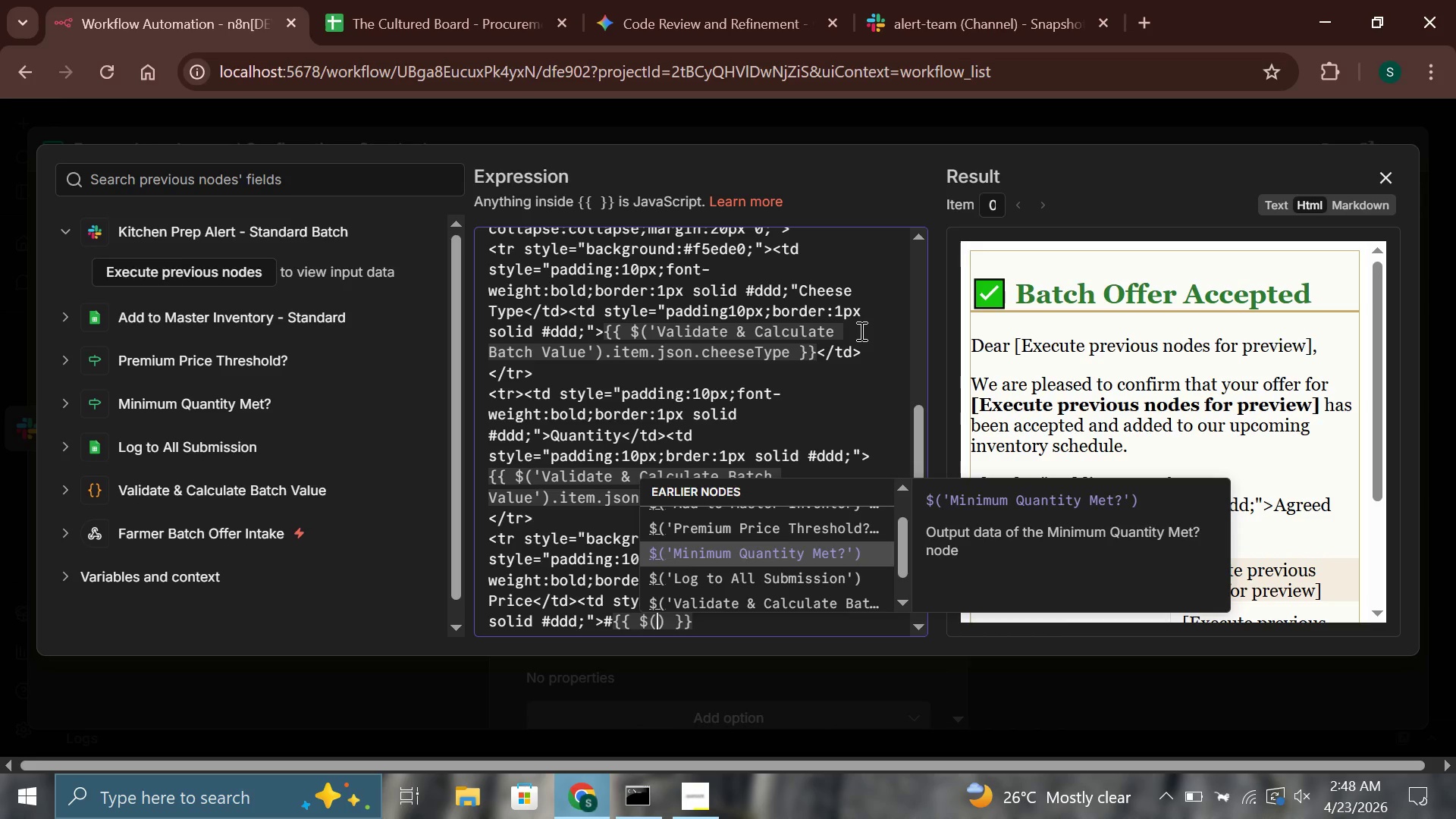 
key(ArrowDown)
 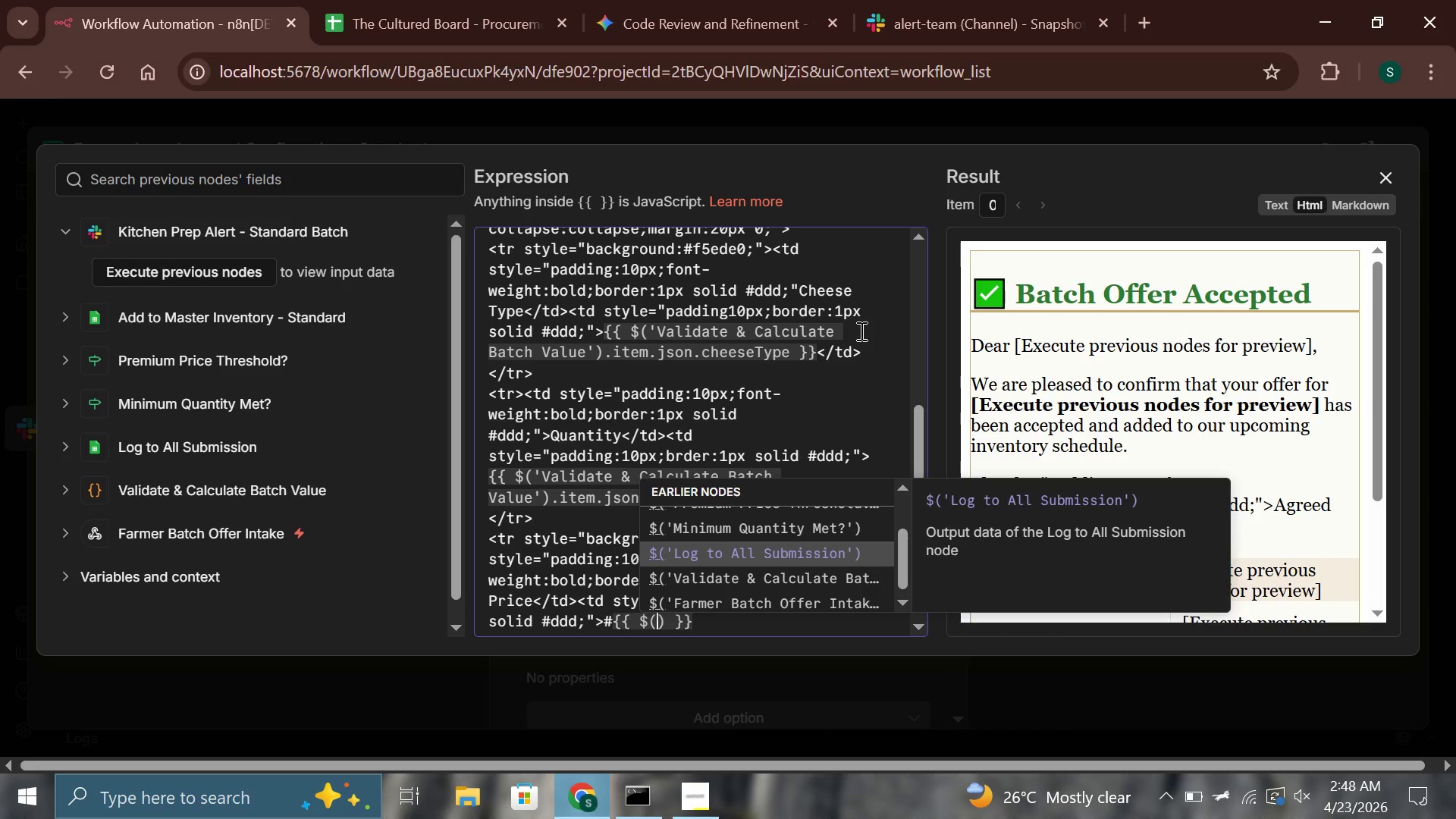 
key(ArrowDown)
 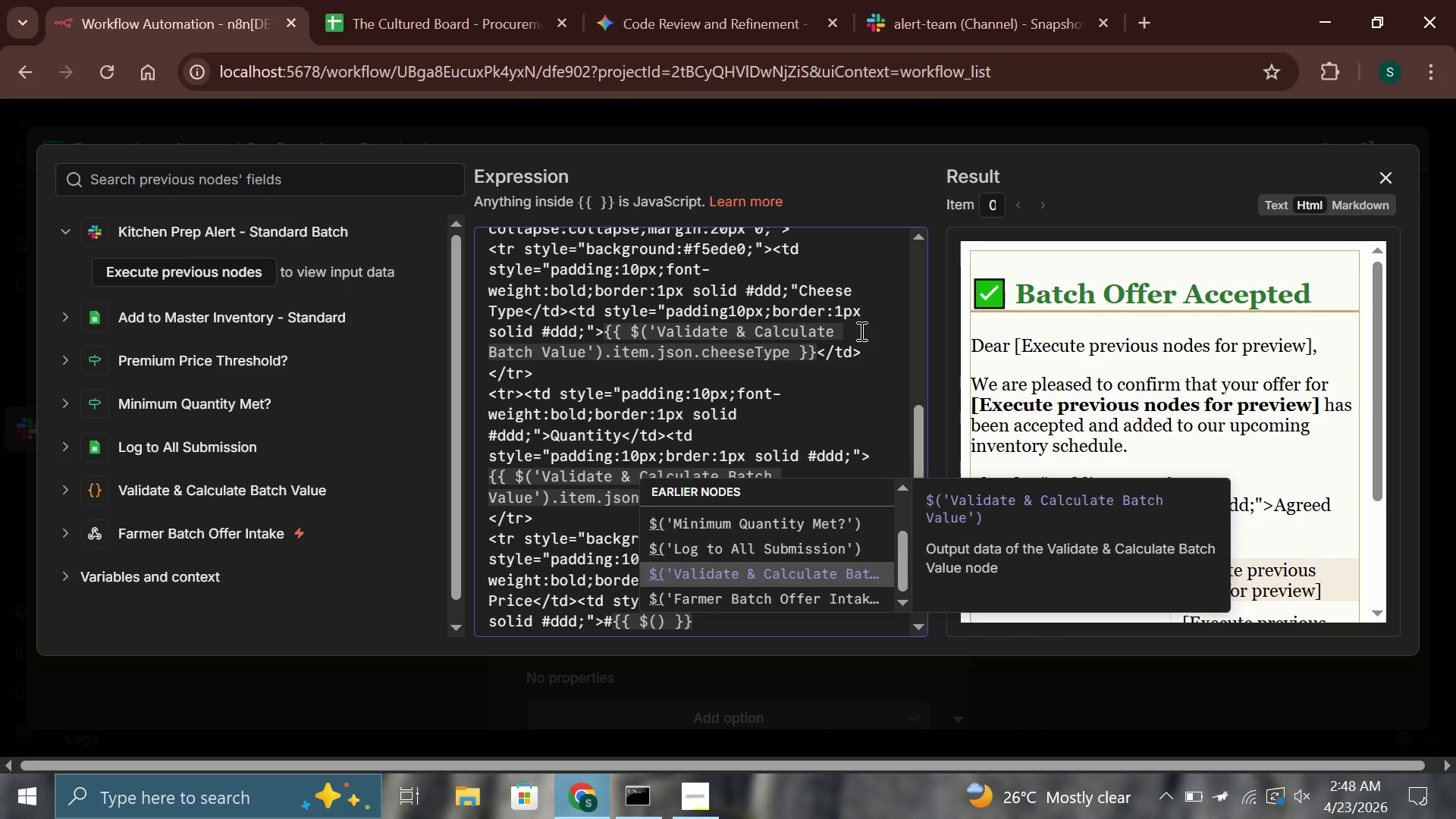 
key(Enter)
 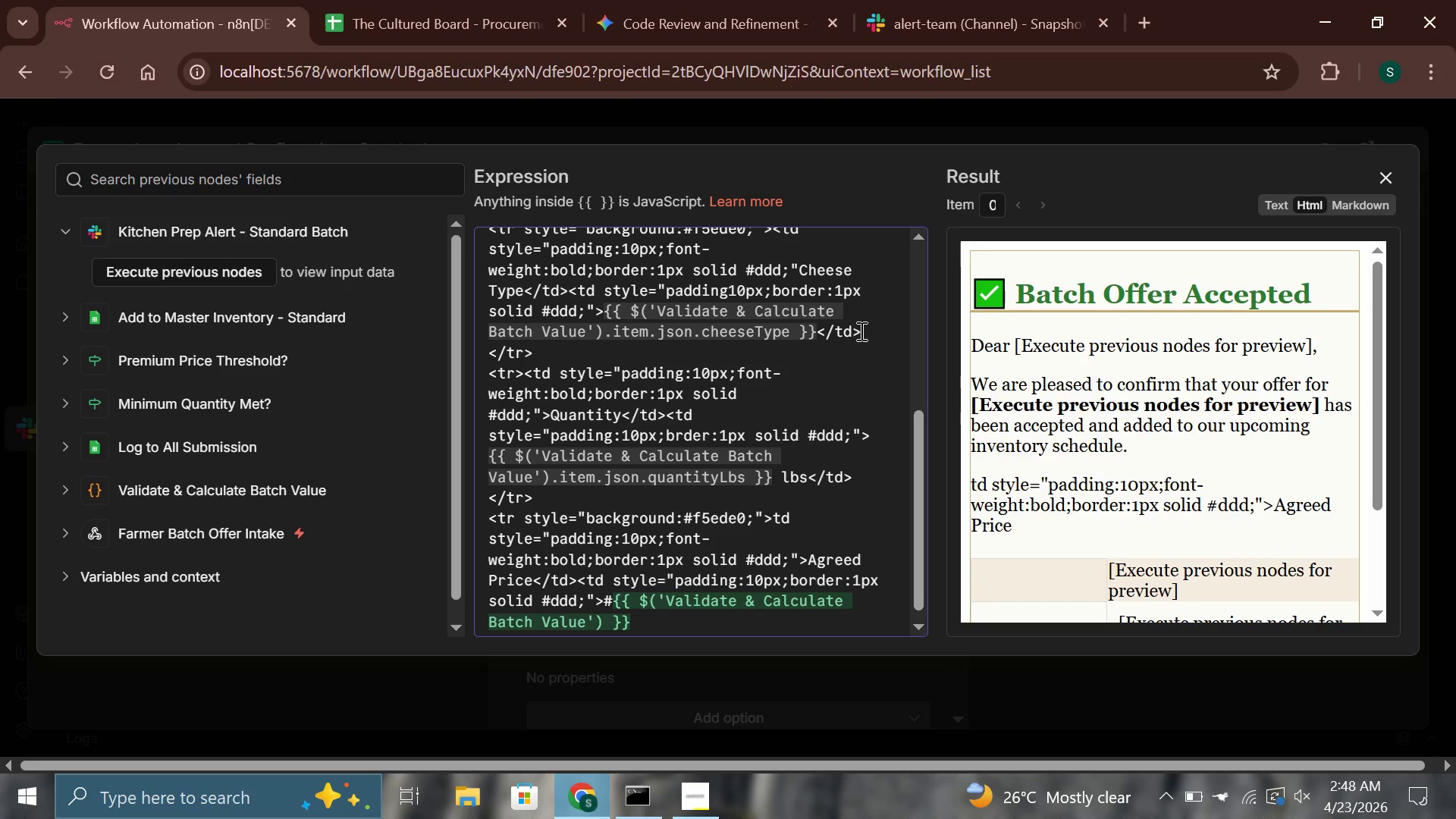 
type(.item.json.pricePerLb)
 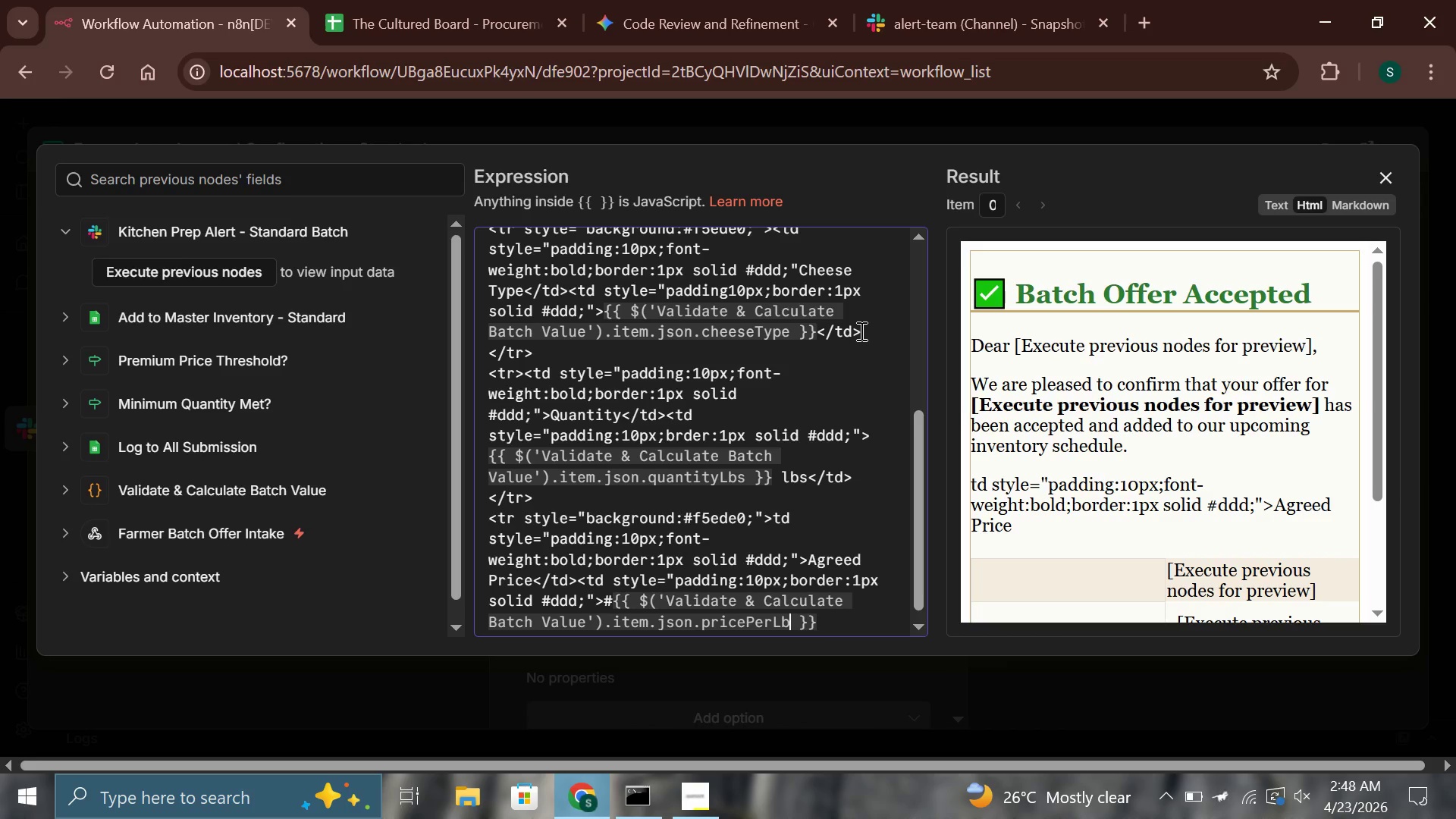 
key(ArrowRight)
 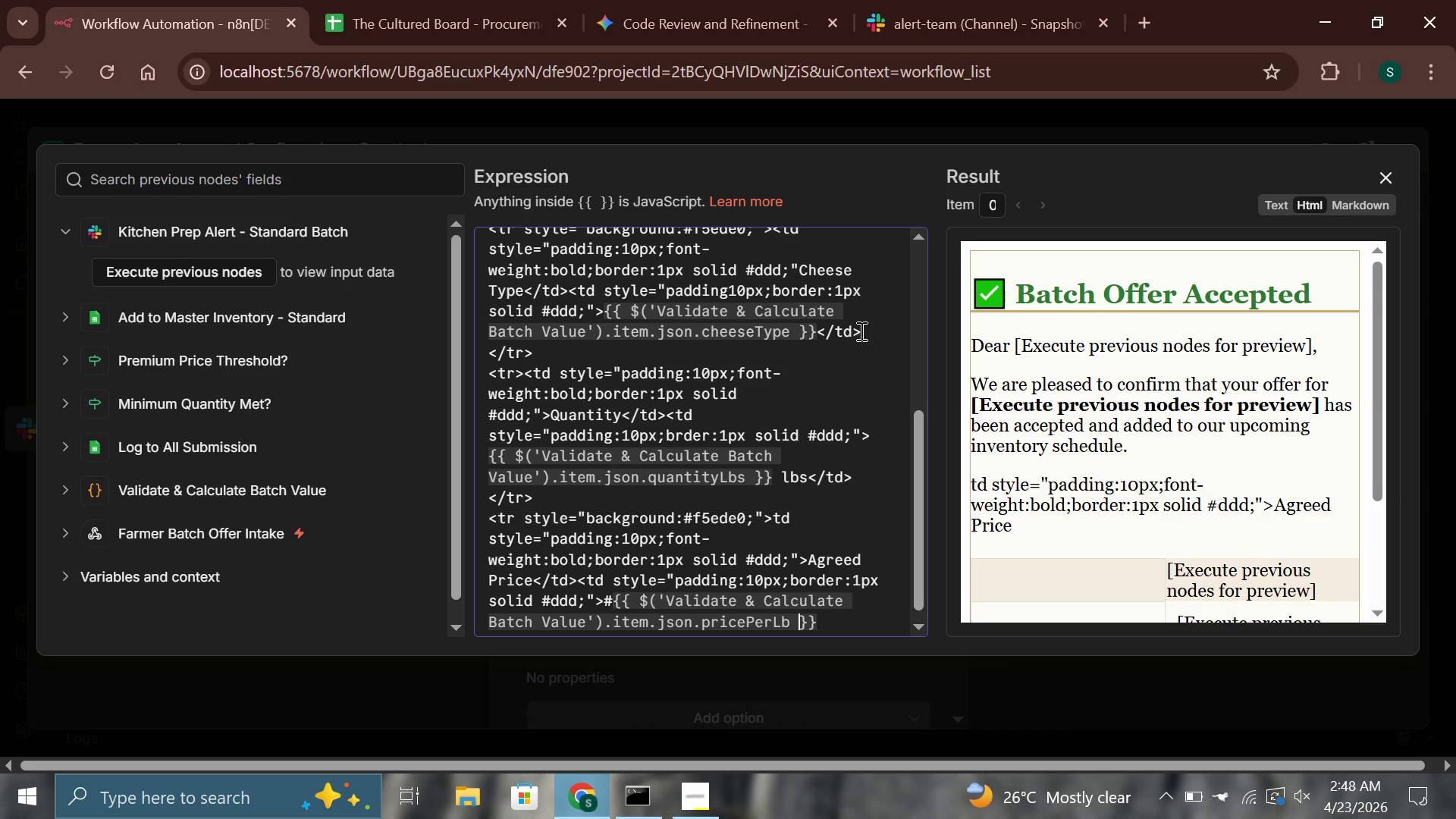 
key(ArrowRight)
 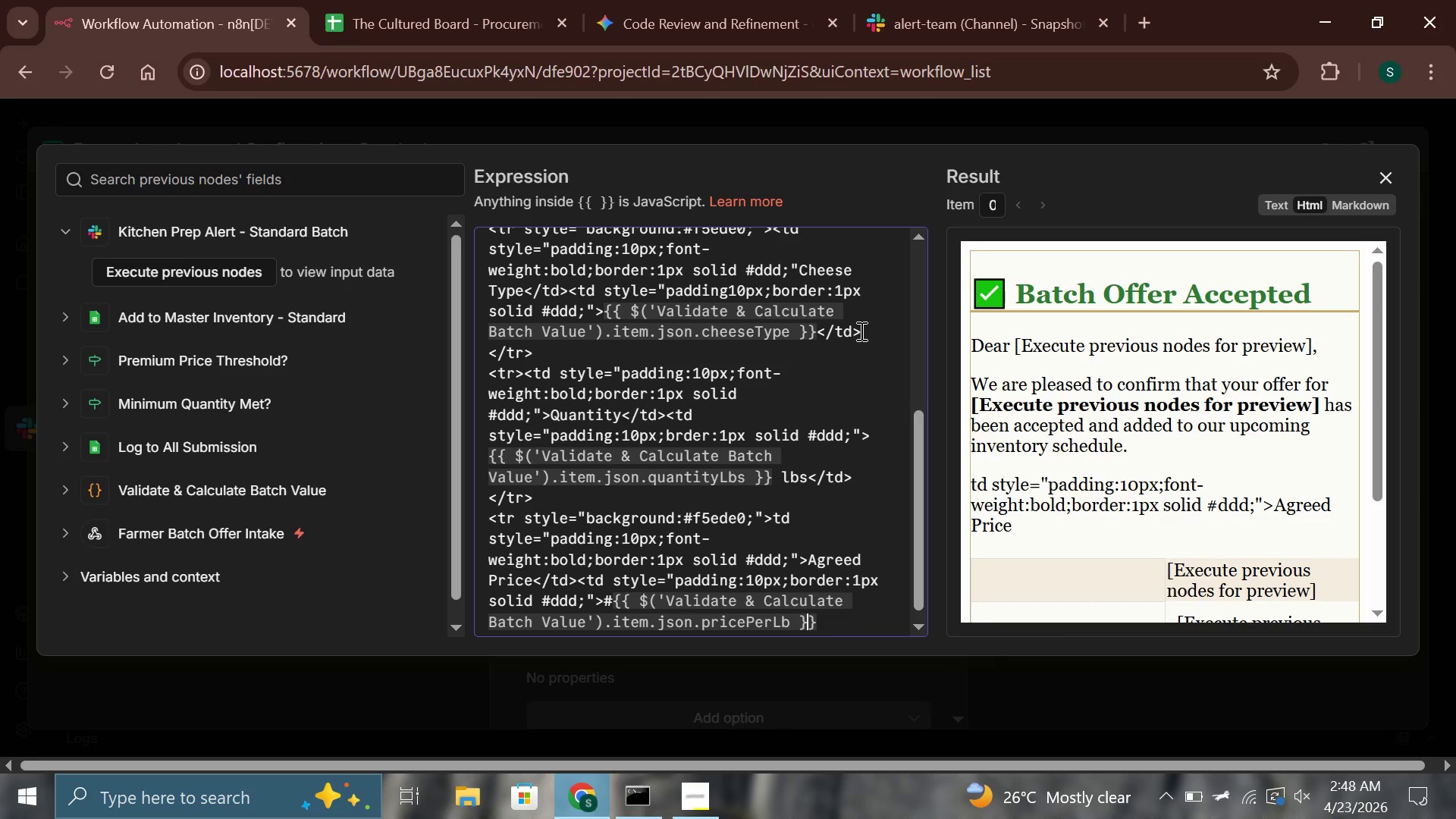 
key(ArrowRight)
 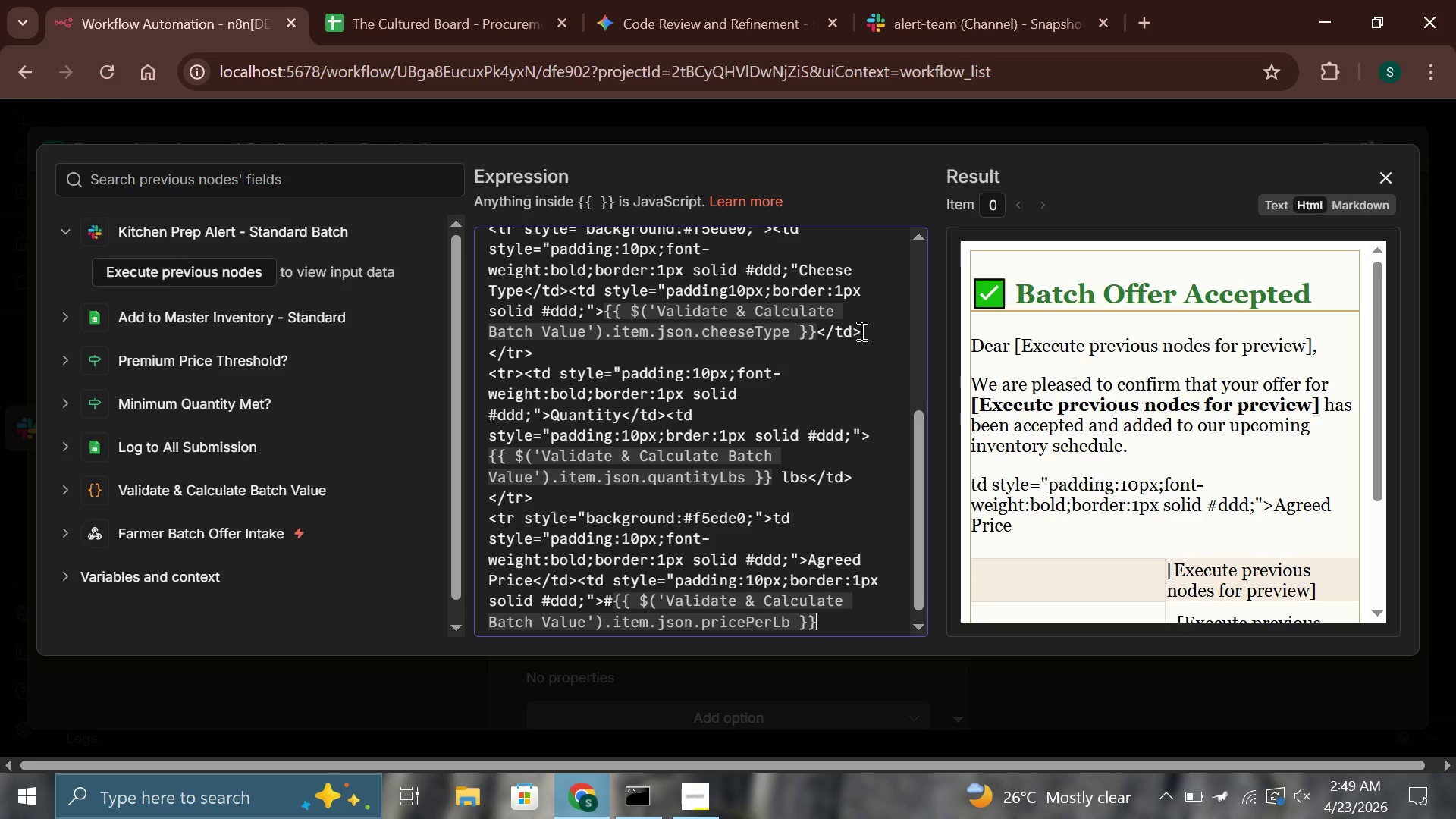 
type( per lb</td></tr>)
 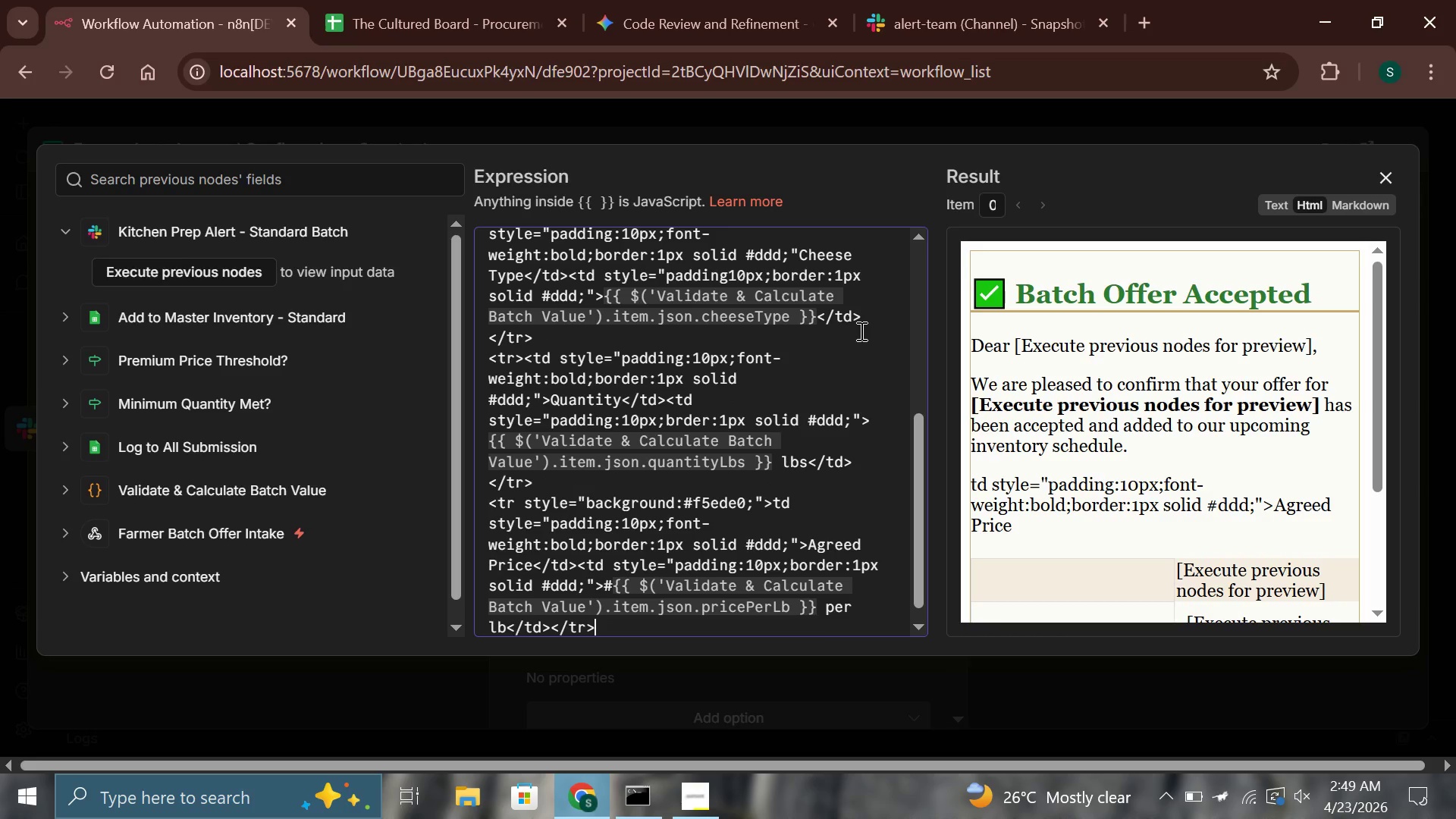 
key(Enter)
 